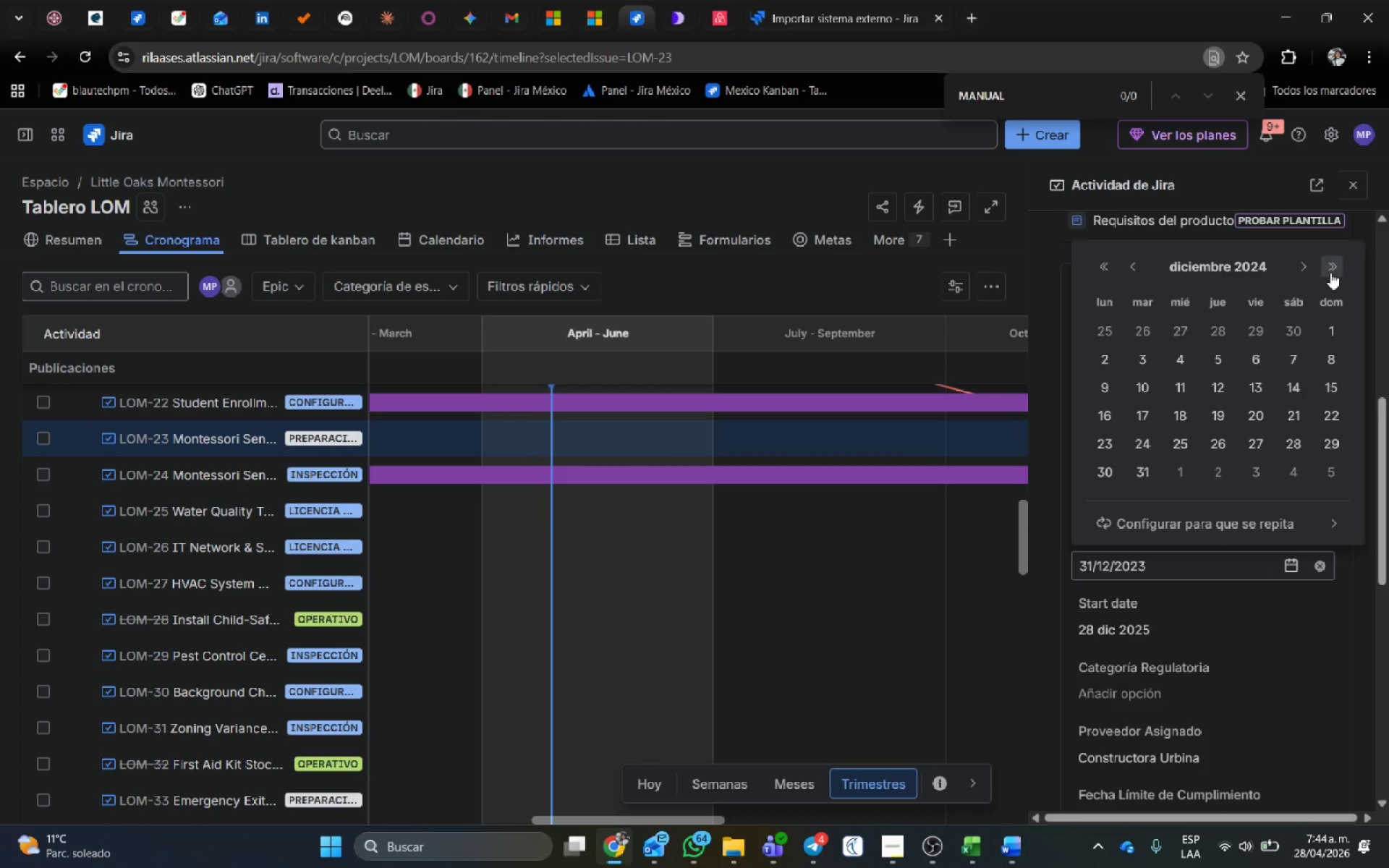 
double_click([1330, 273])
 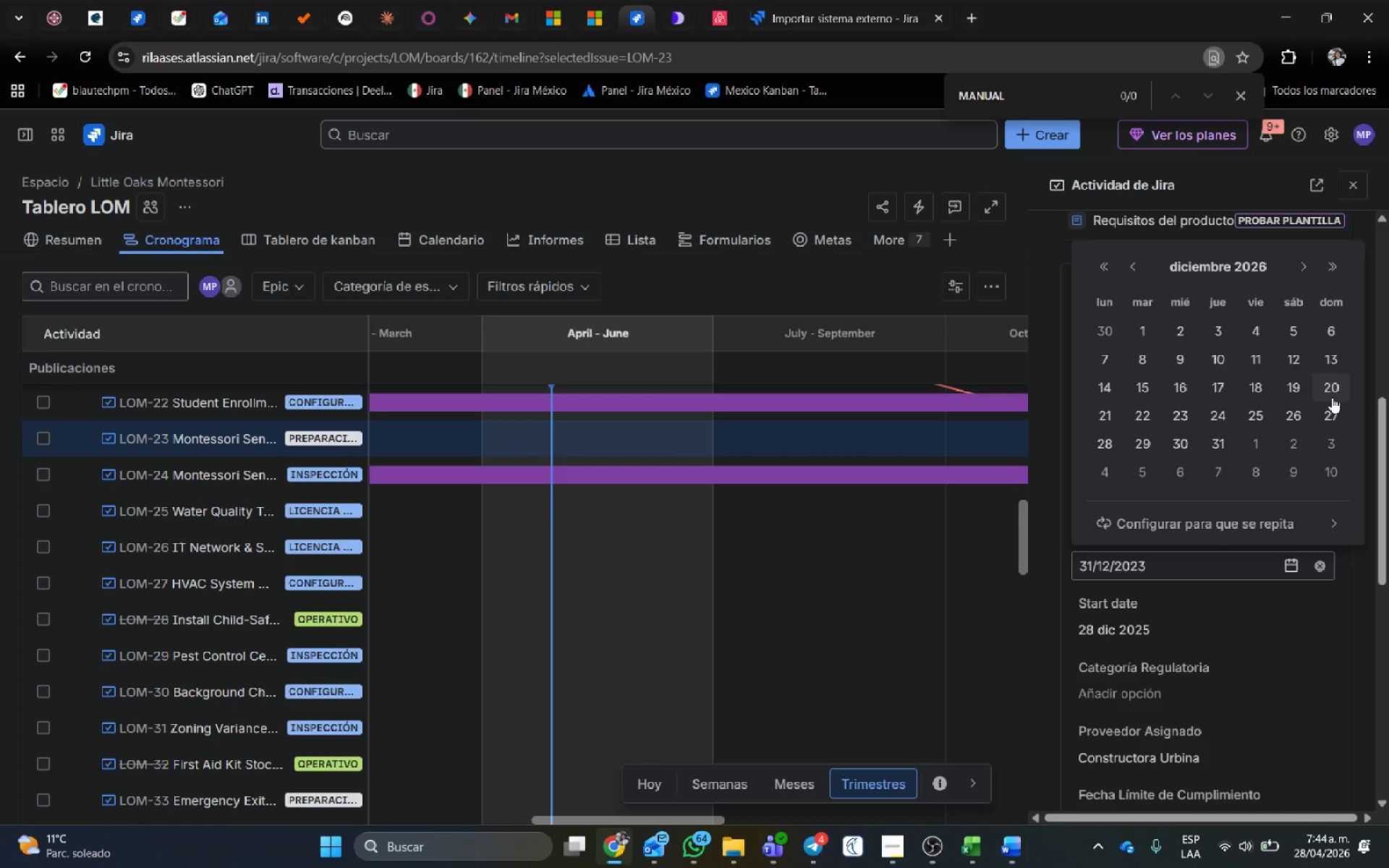 
left_click([1332, 411])
 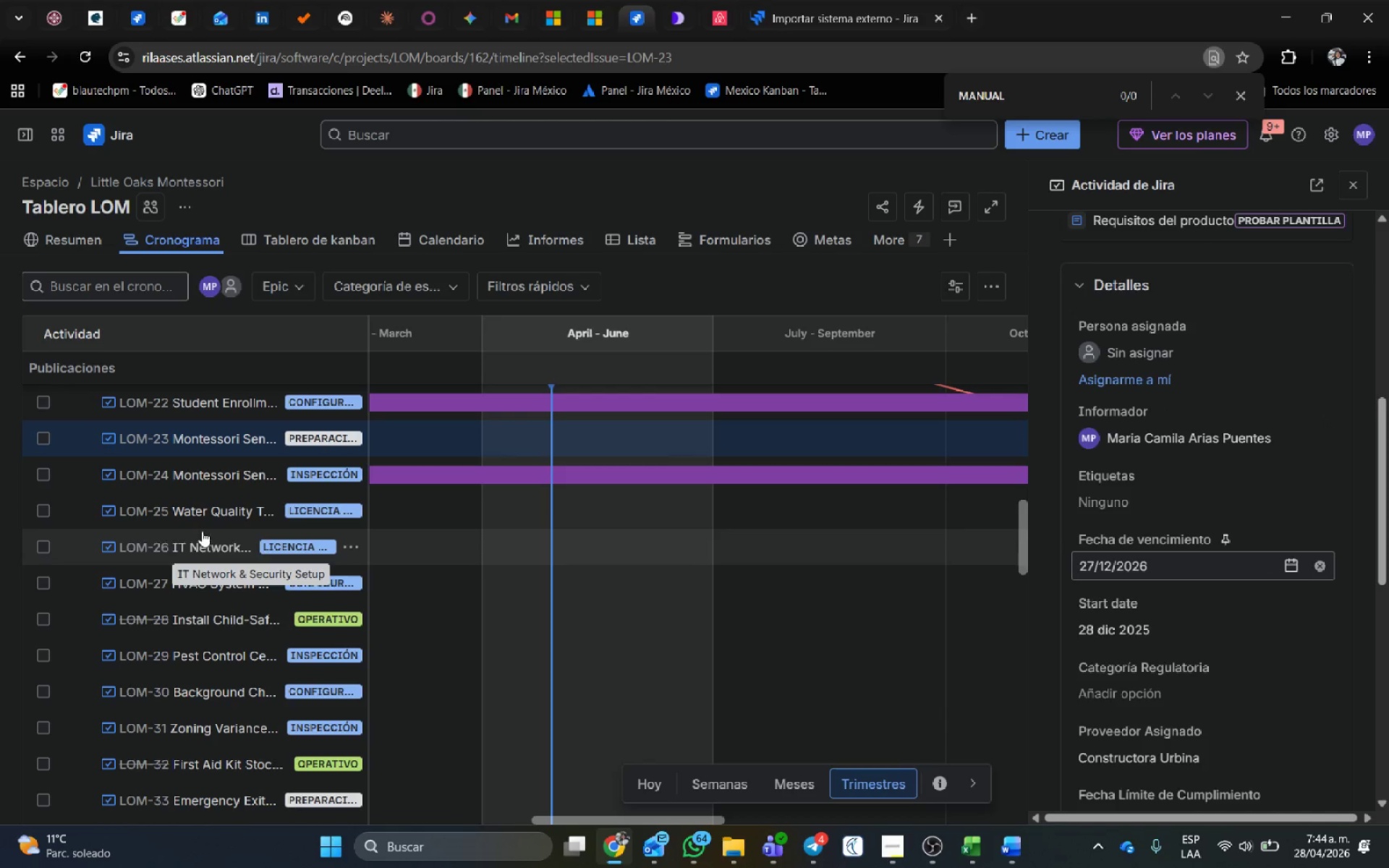 
left_click([200, 516])
 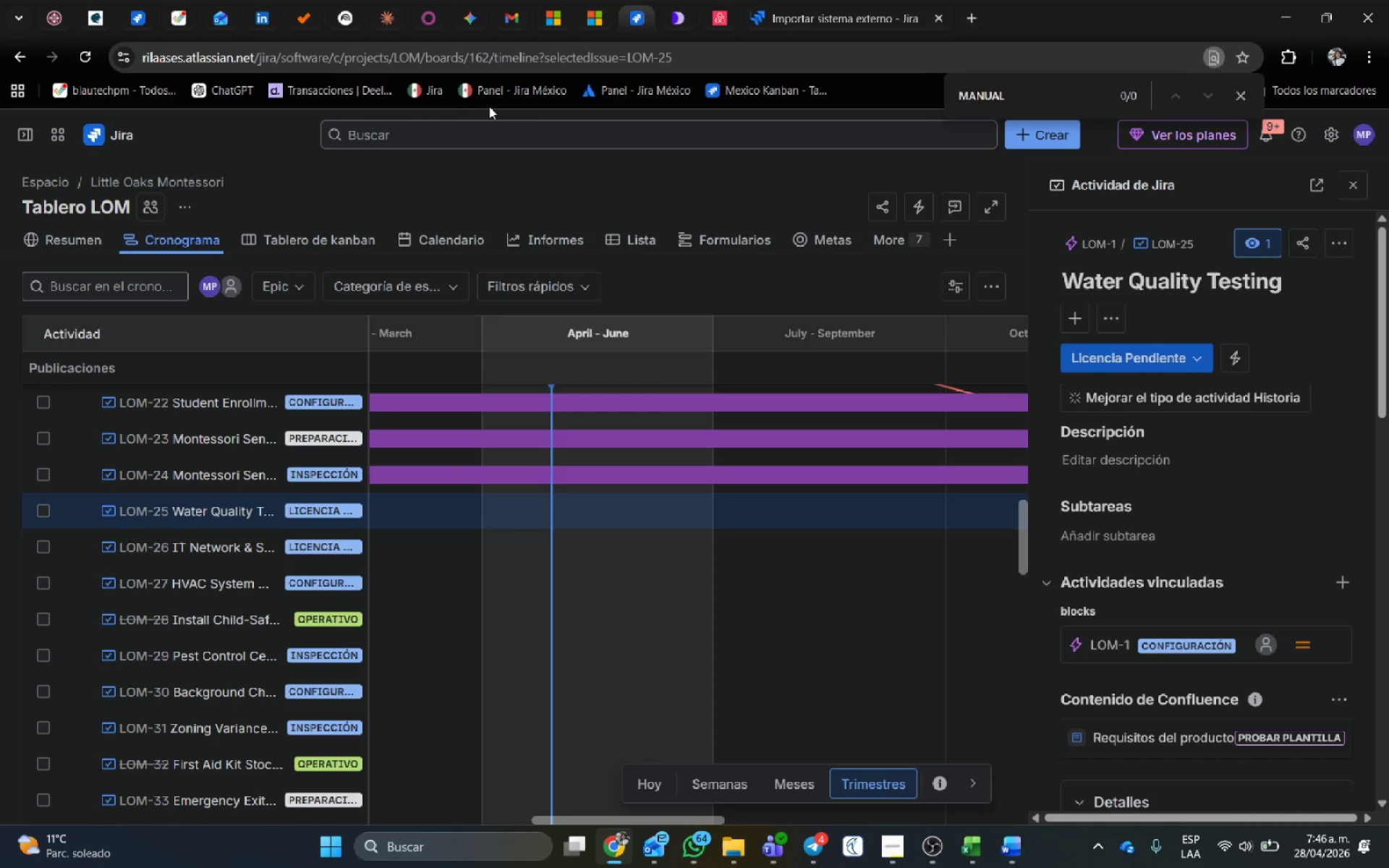 
wait(89.58)
 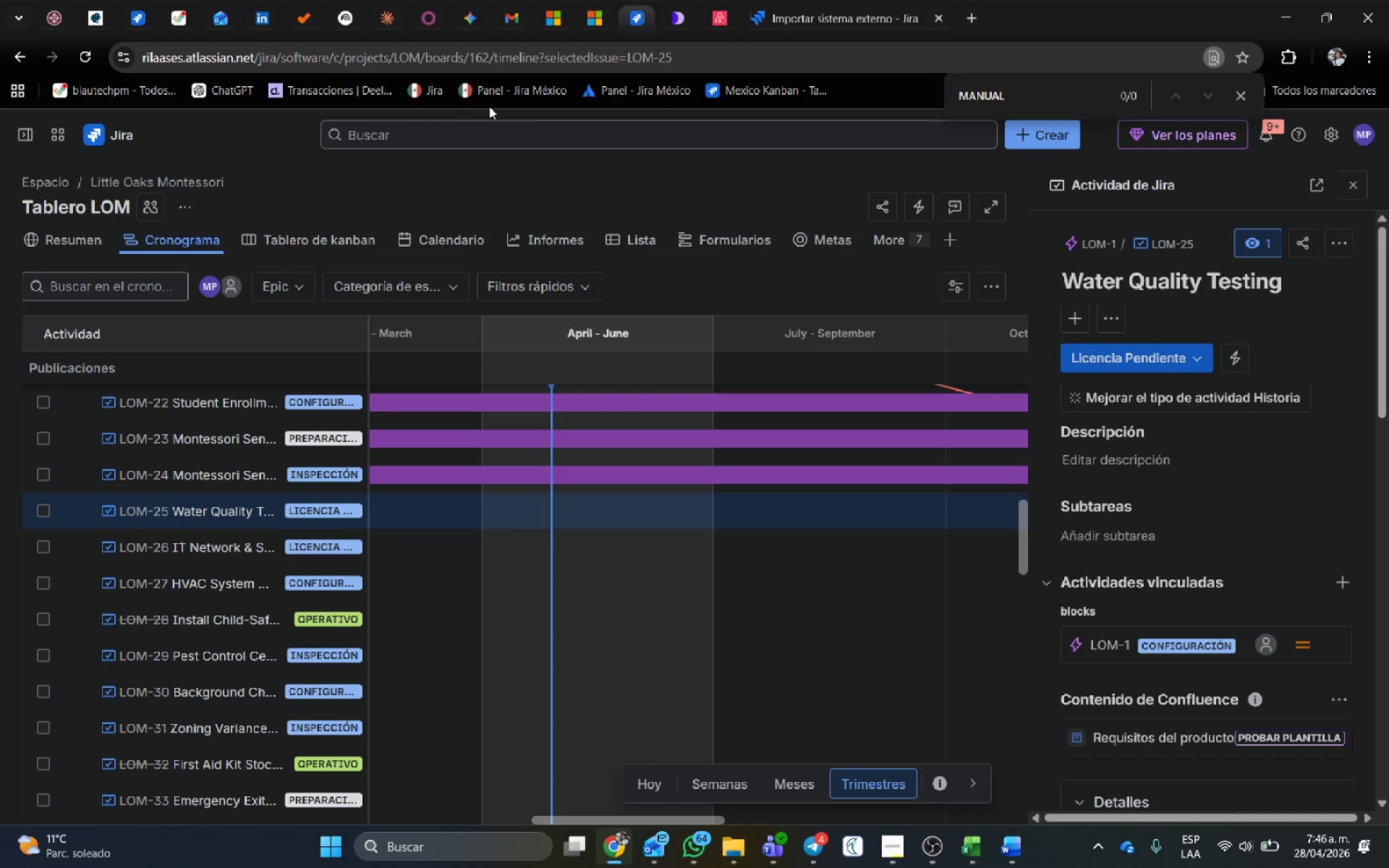 
scroll: coordinate [1265, 537], scroll_direction: down, amount: 5.0
 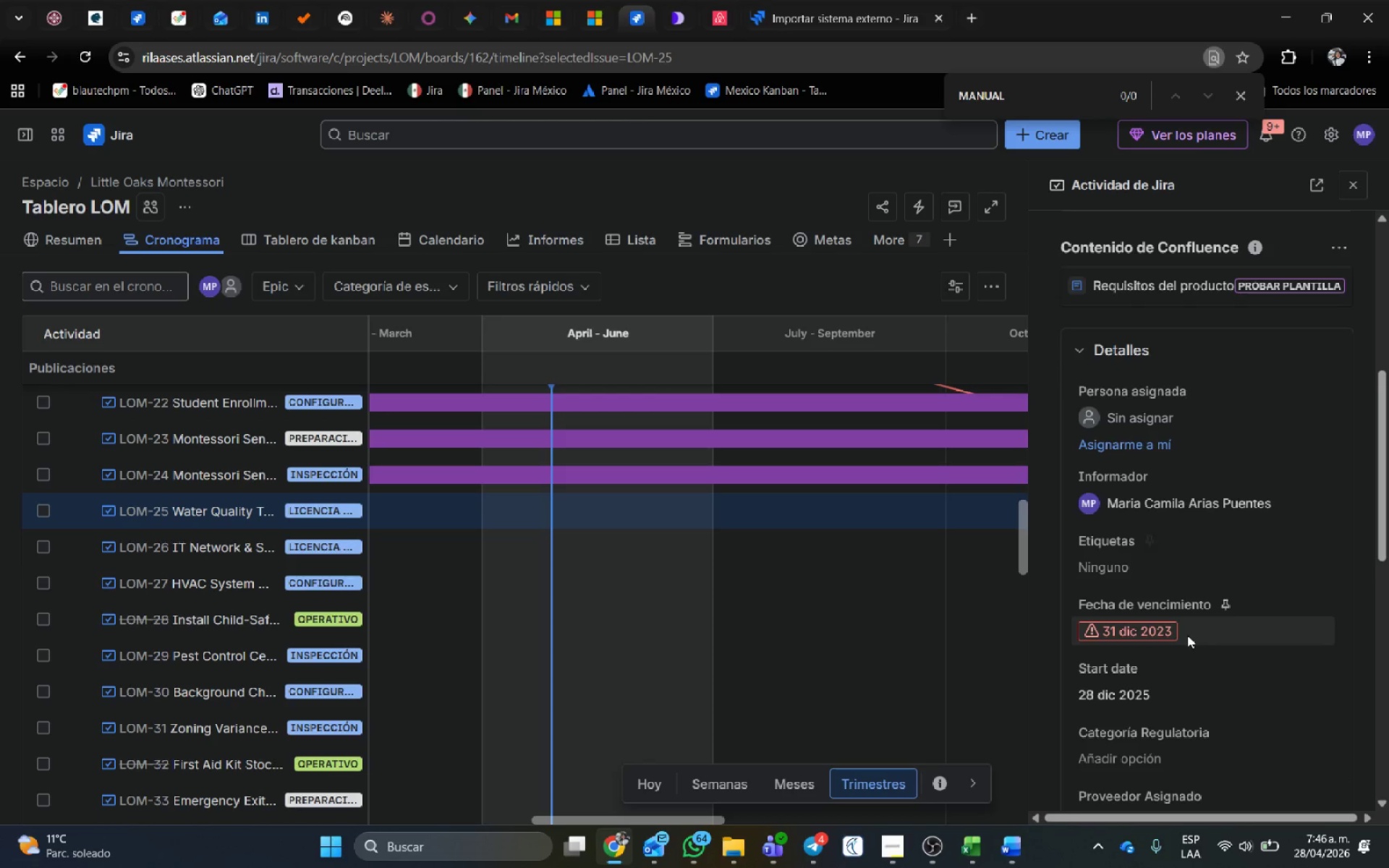 
left_click([1180, 633])
 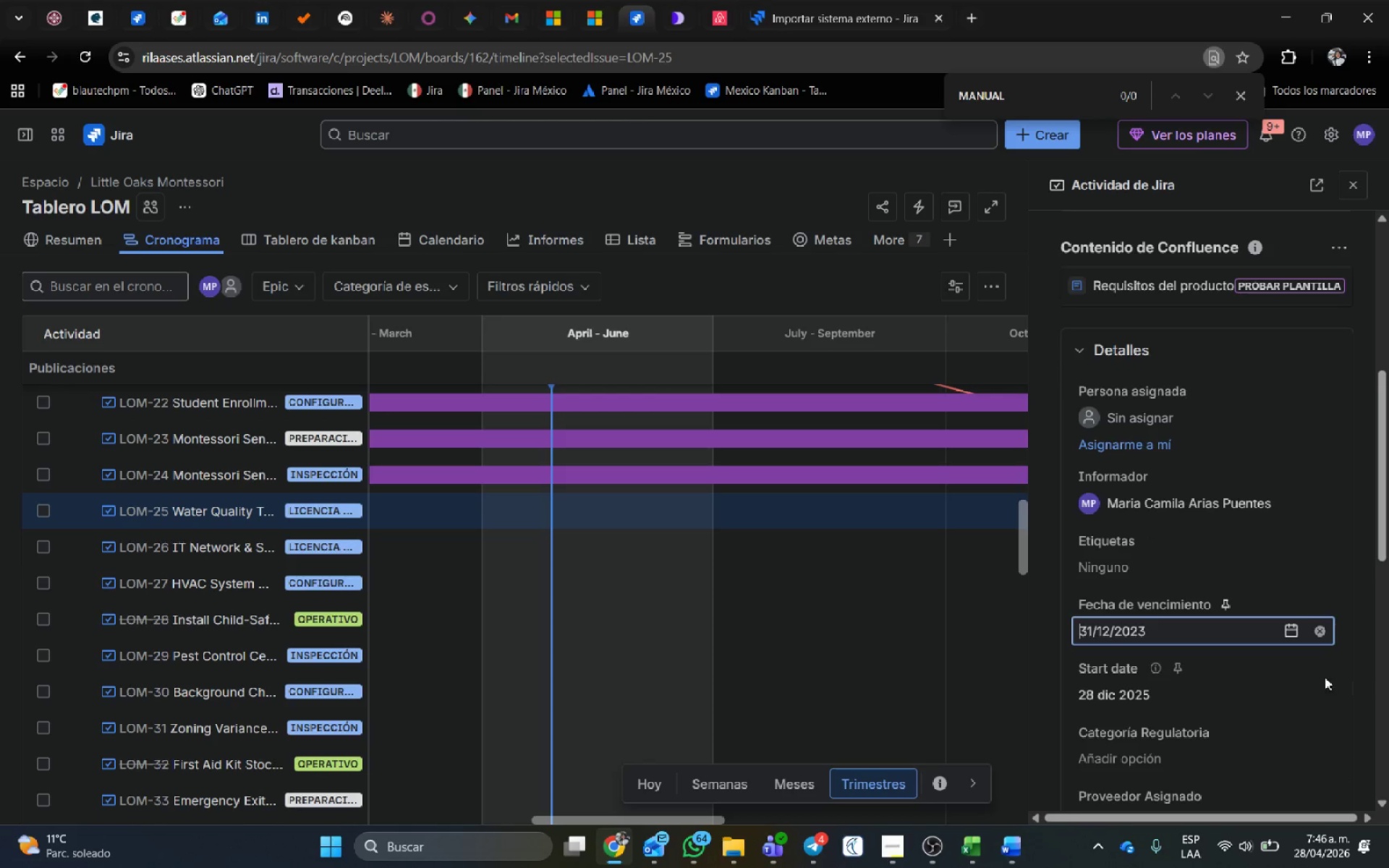 
left_click([1288, 637])
 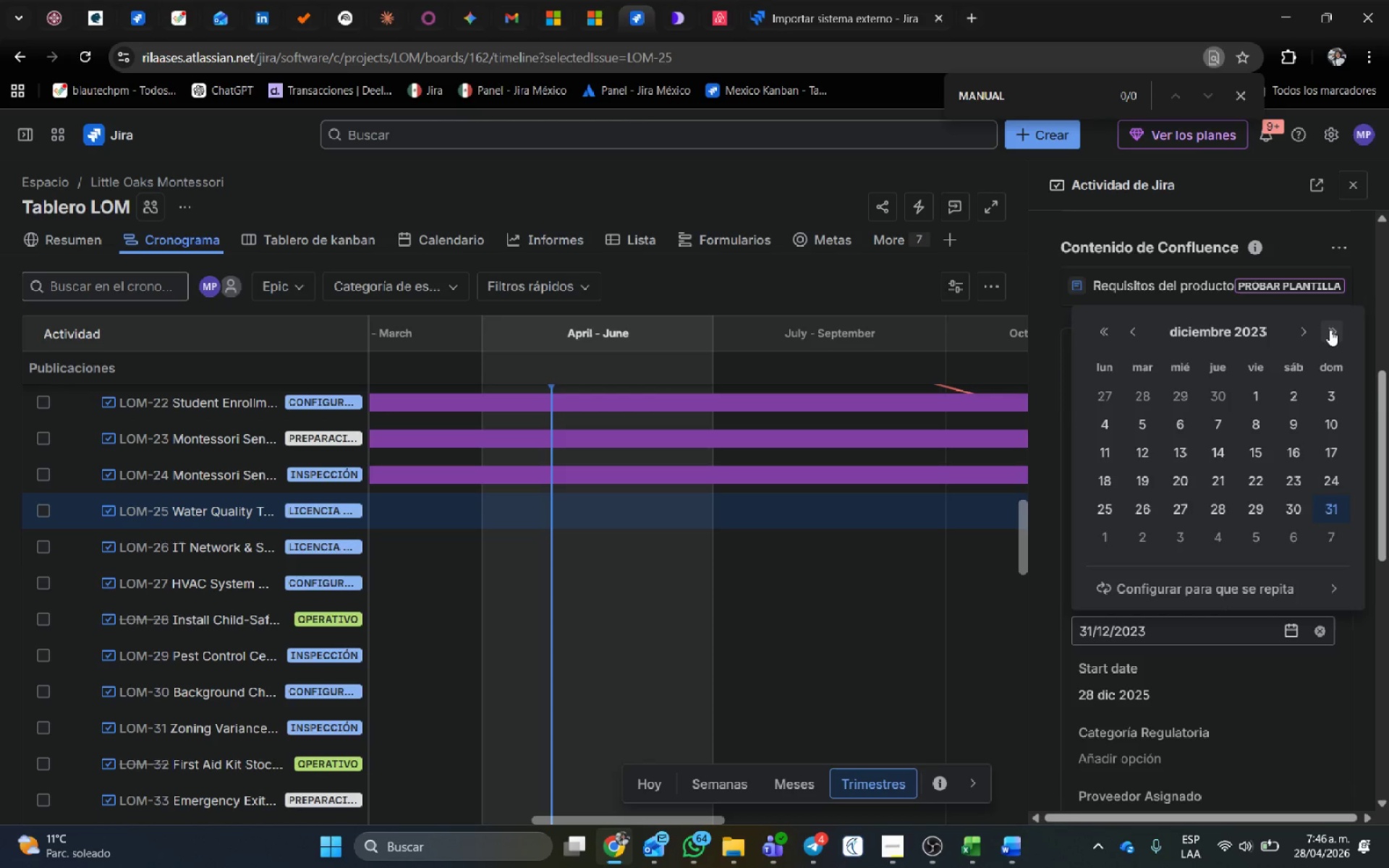 
double_click([1331, 330])
 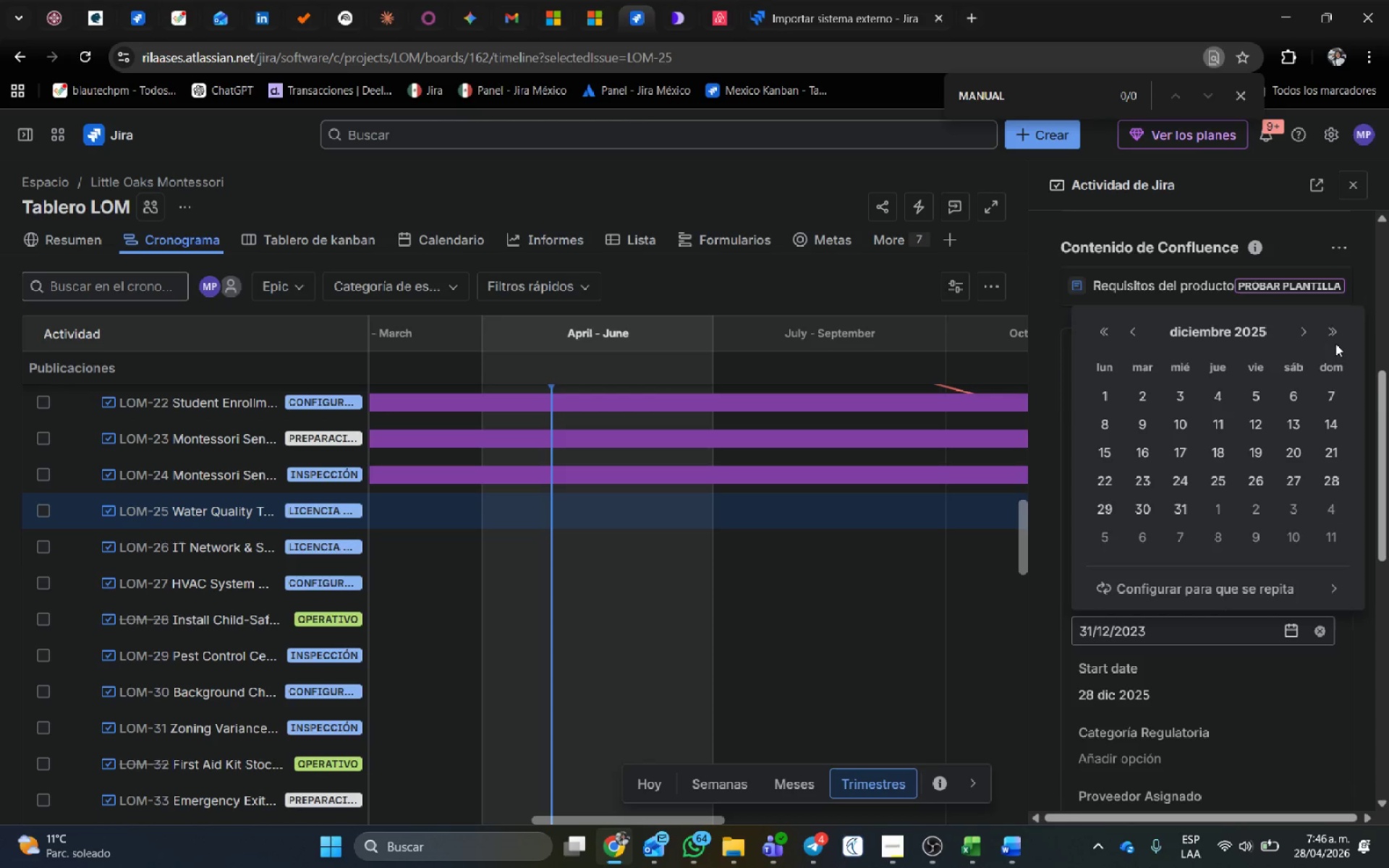 
left_click([1335, 338])
 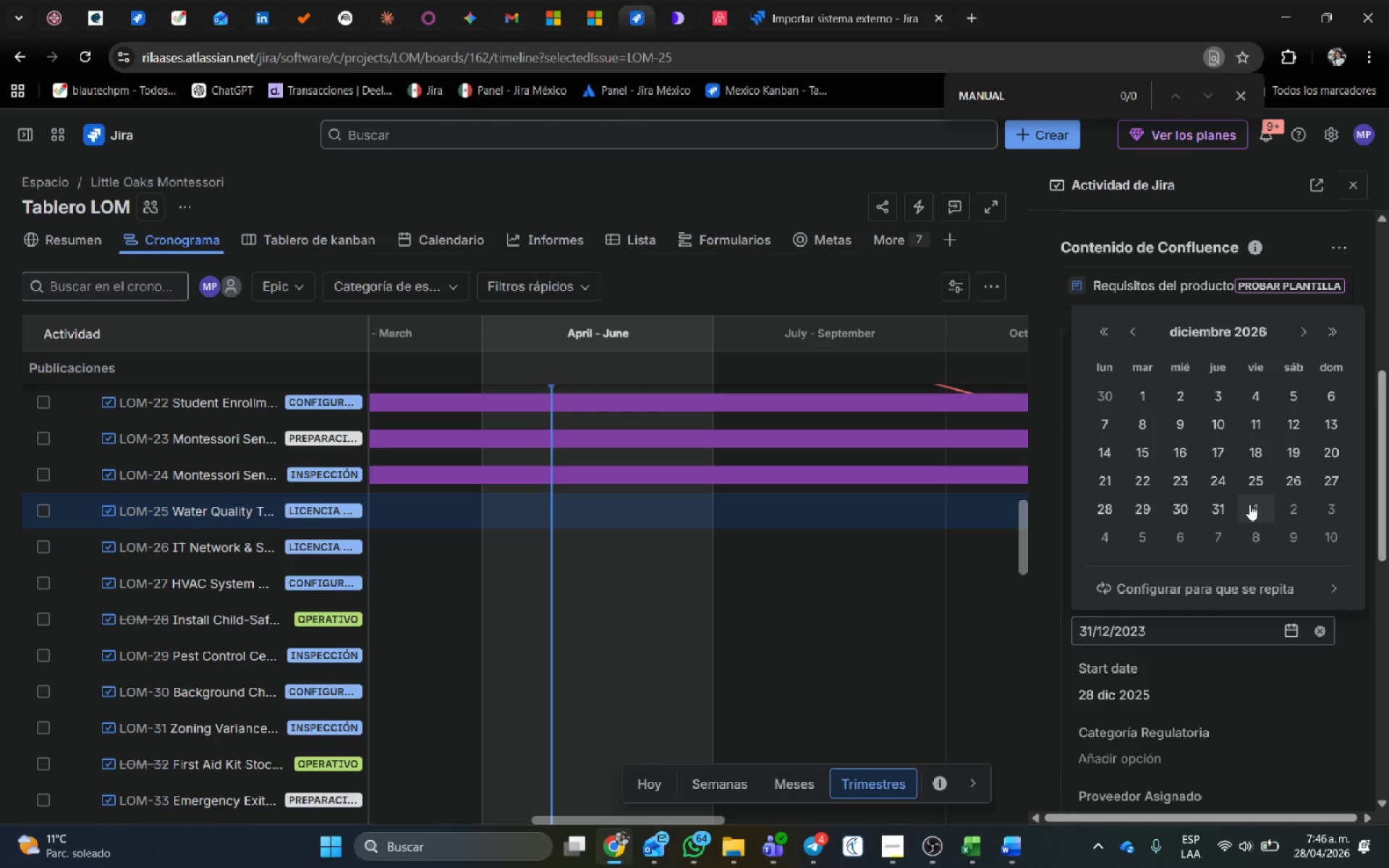 
left_click([1229, 509])
 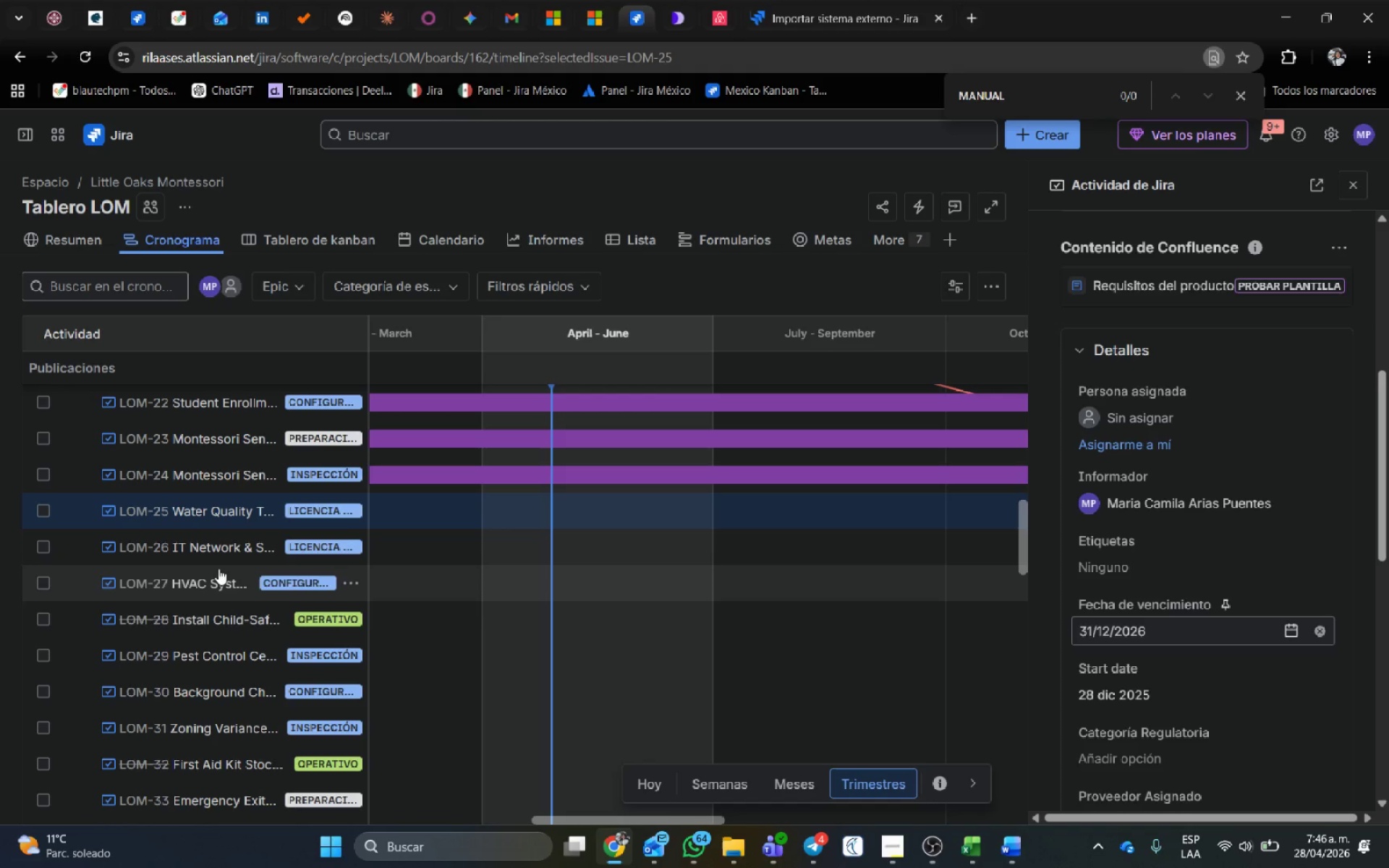 
left_click([218, 556])
 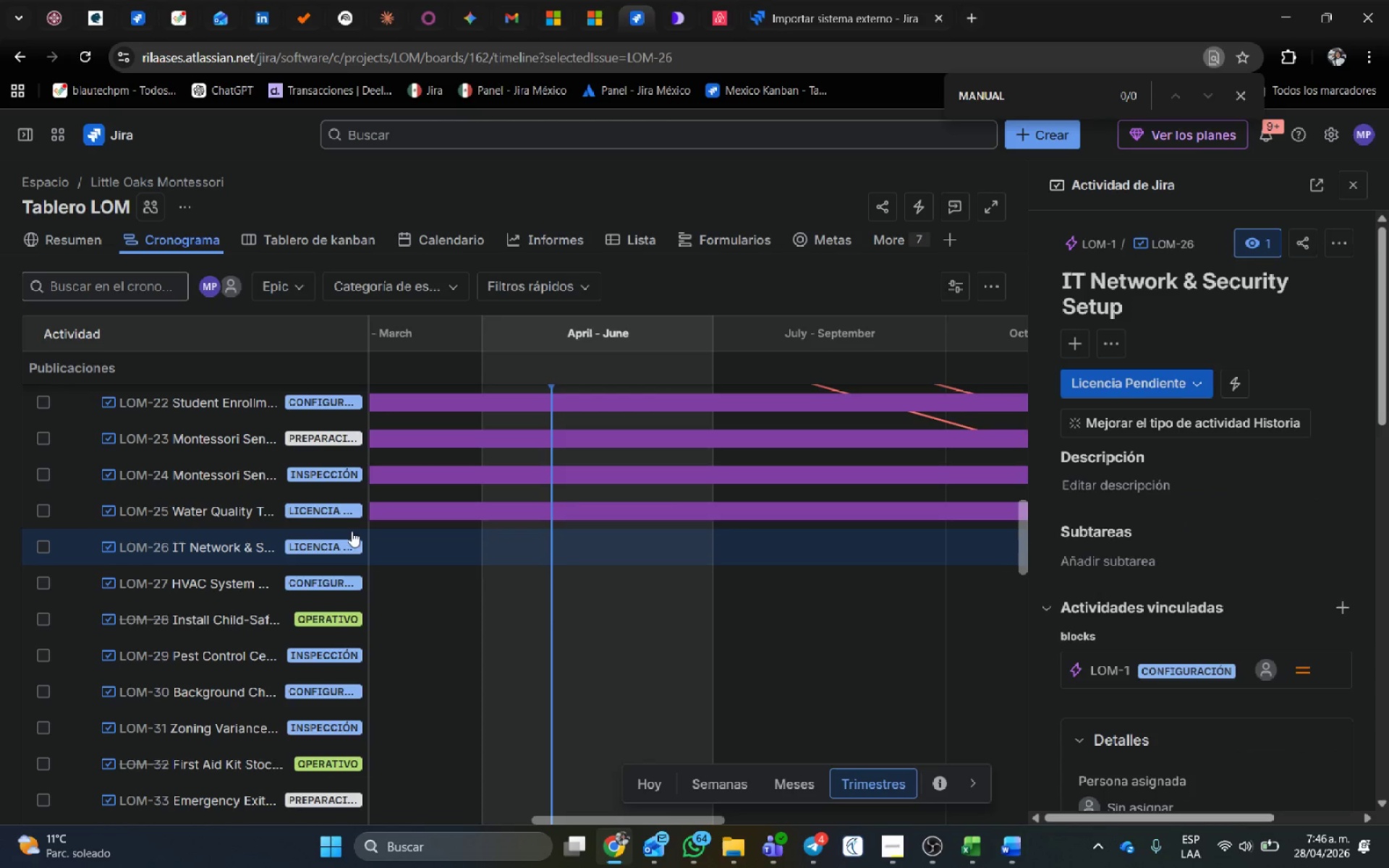 
scroll: coordinate [1239, 671], scroll_direction: down, amount: 9.0
 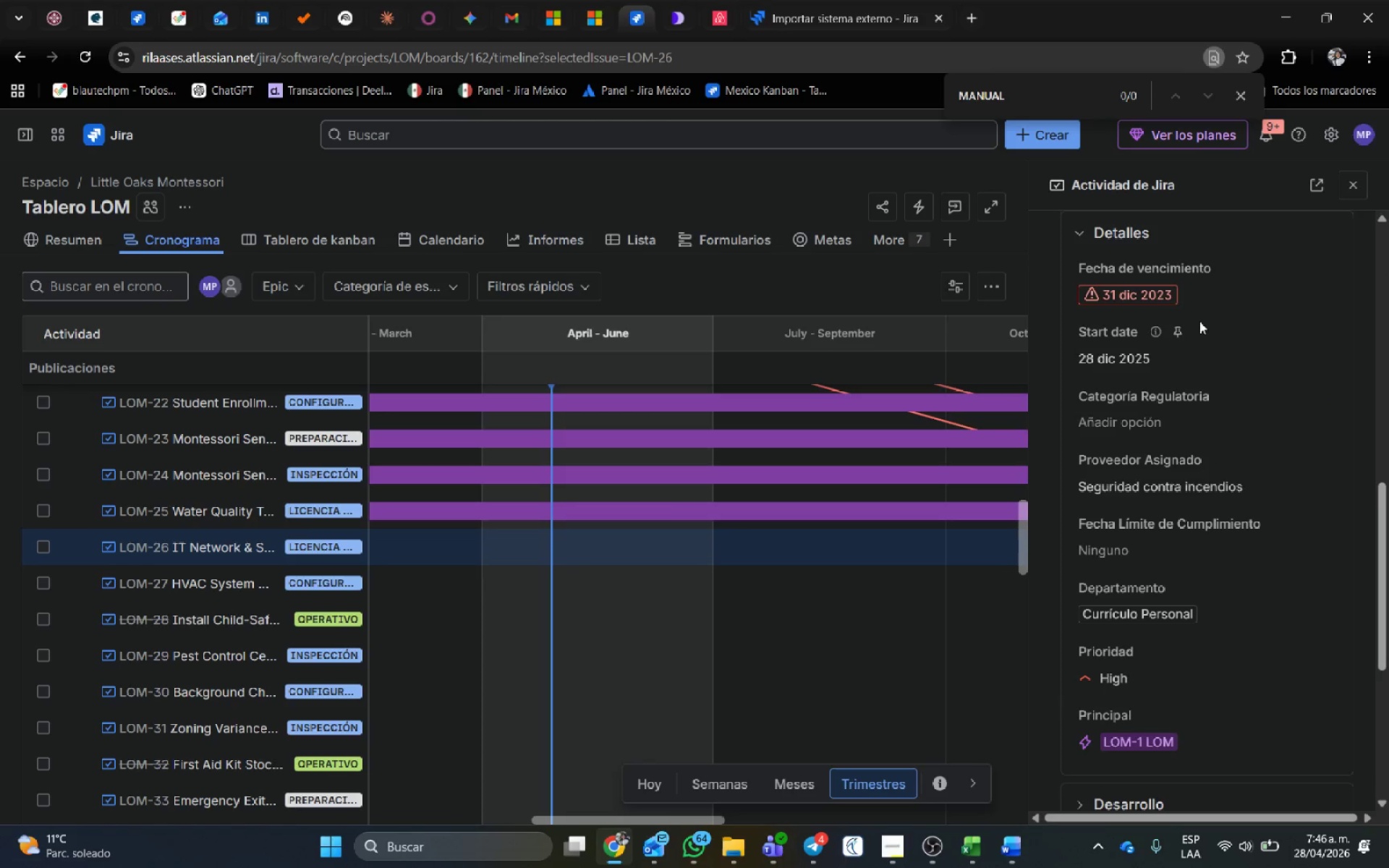 
left_click([1213, 304])
 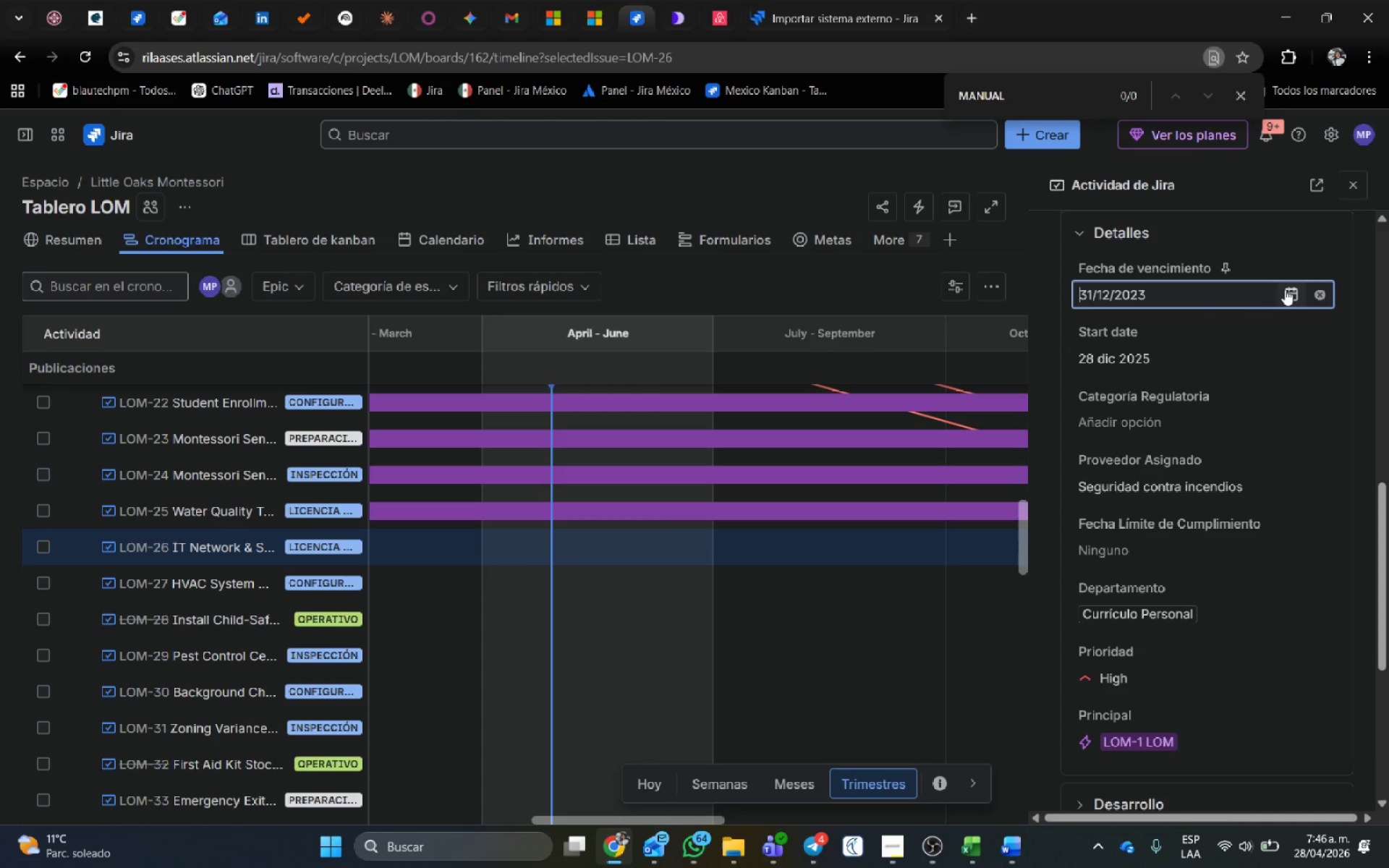 
left_click([1288, 289])
 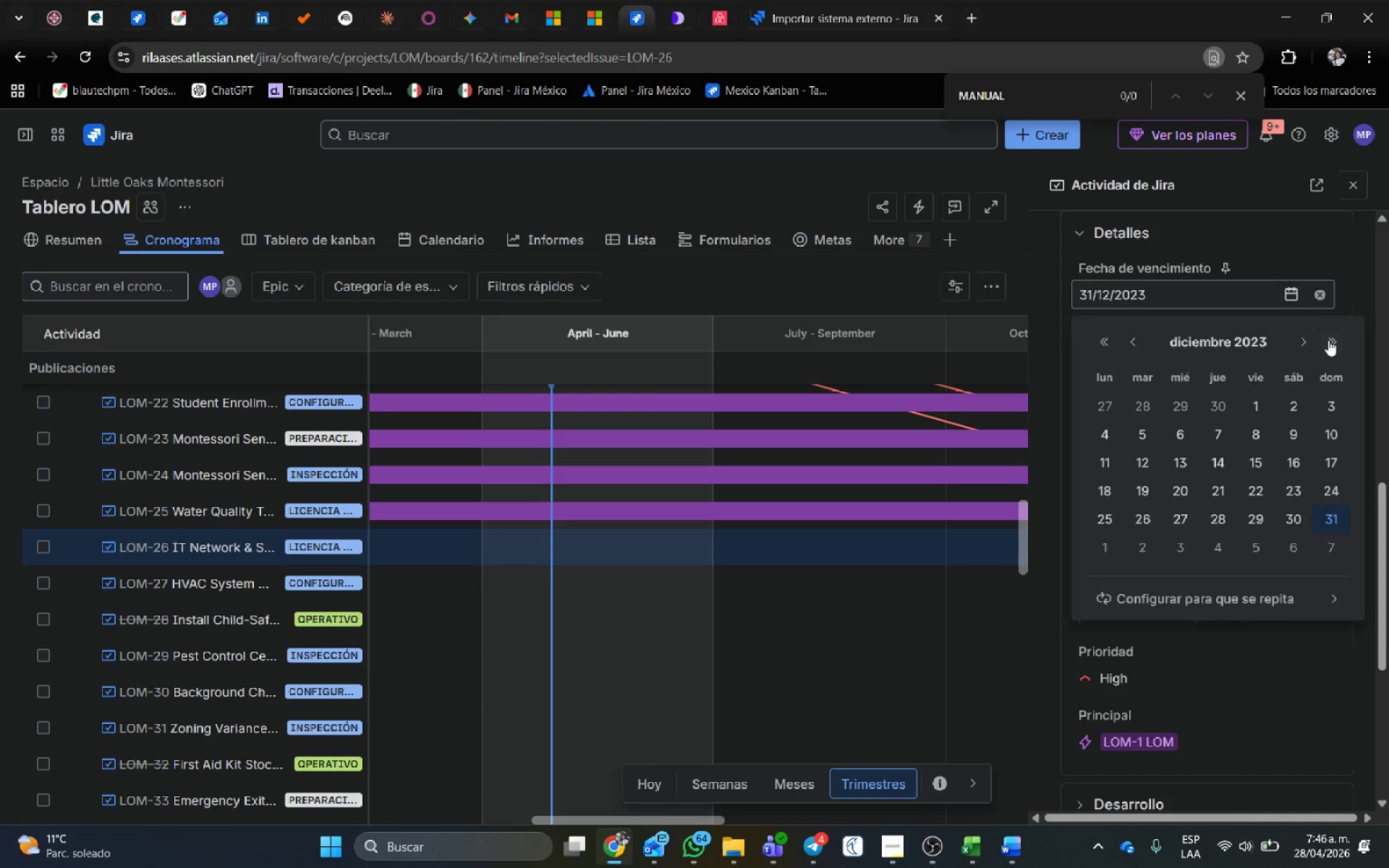 
double_click([1329, 340])
 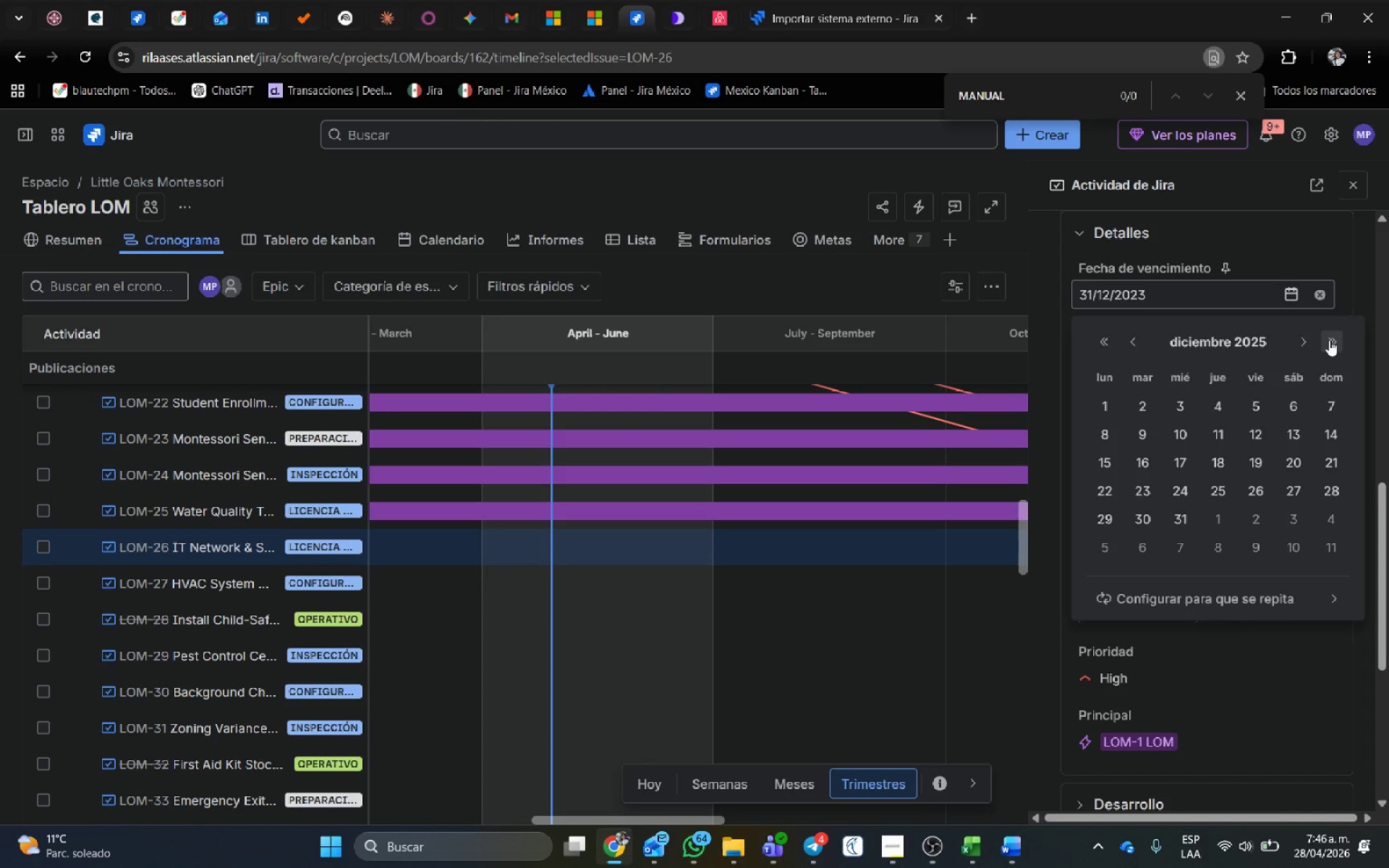 
triple_click([1329, 340])
 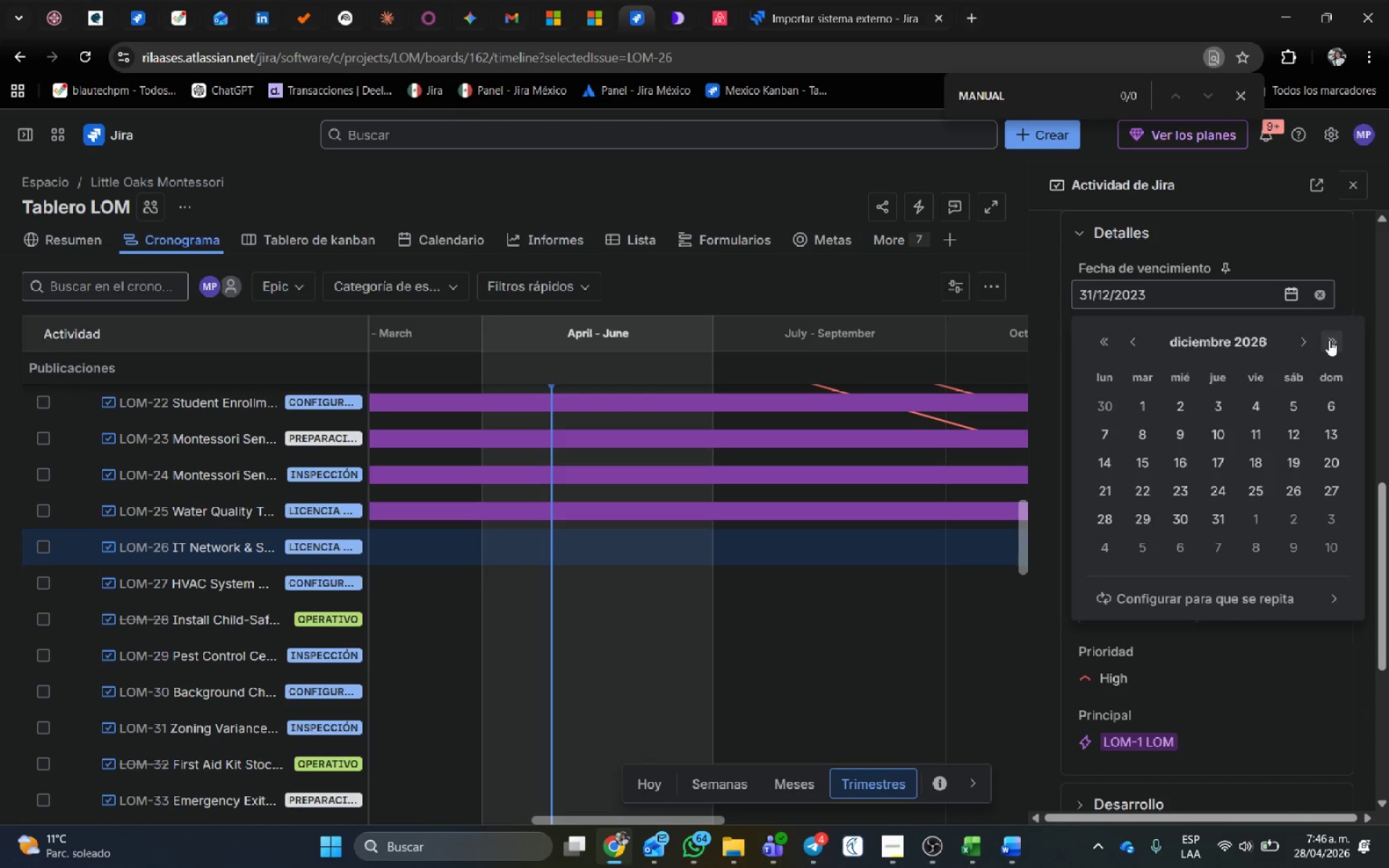 
triple_click([1329, 340])
 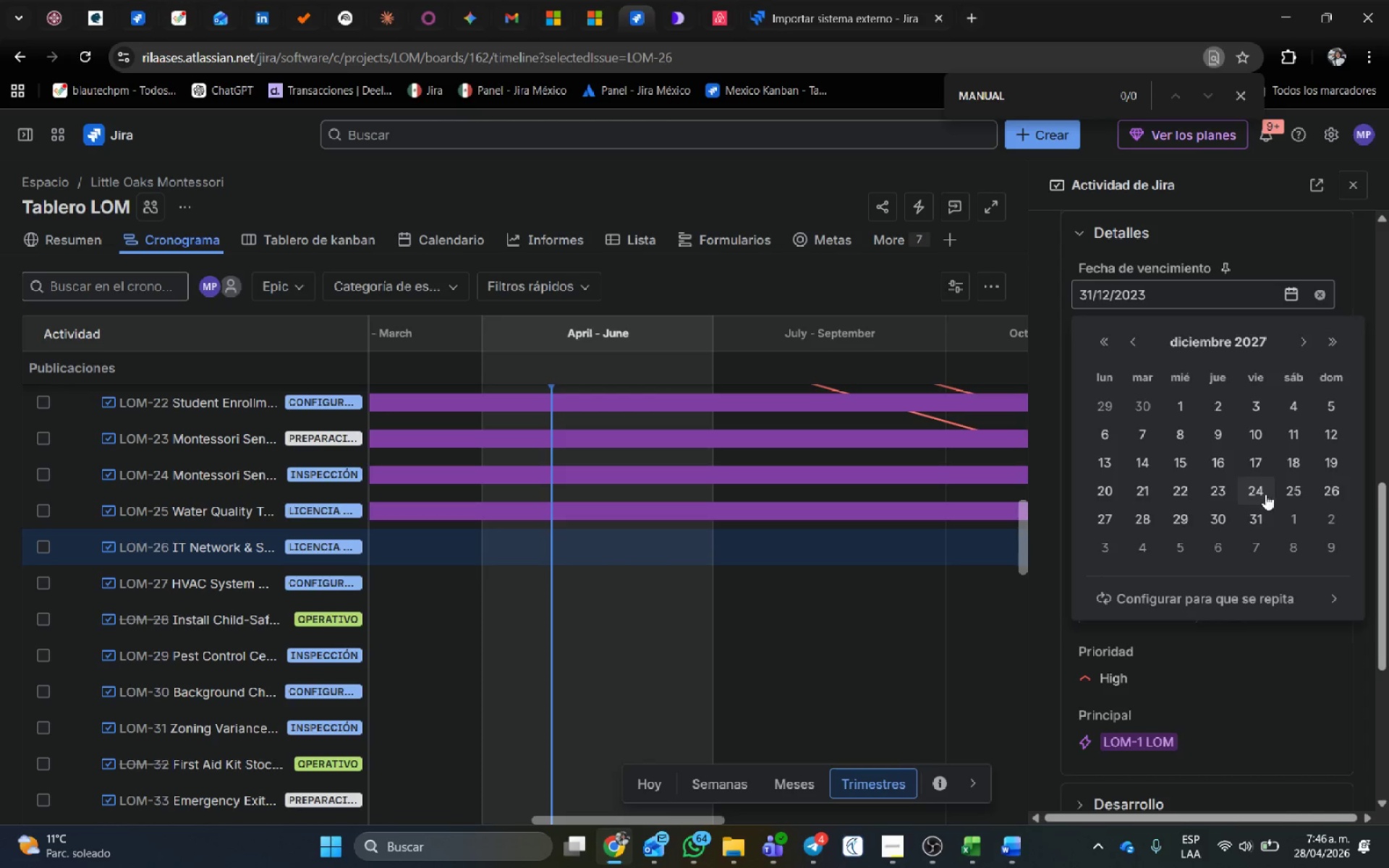 
left_click([1264, 510])
 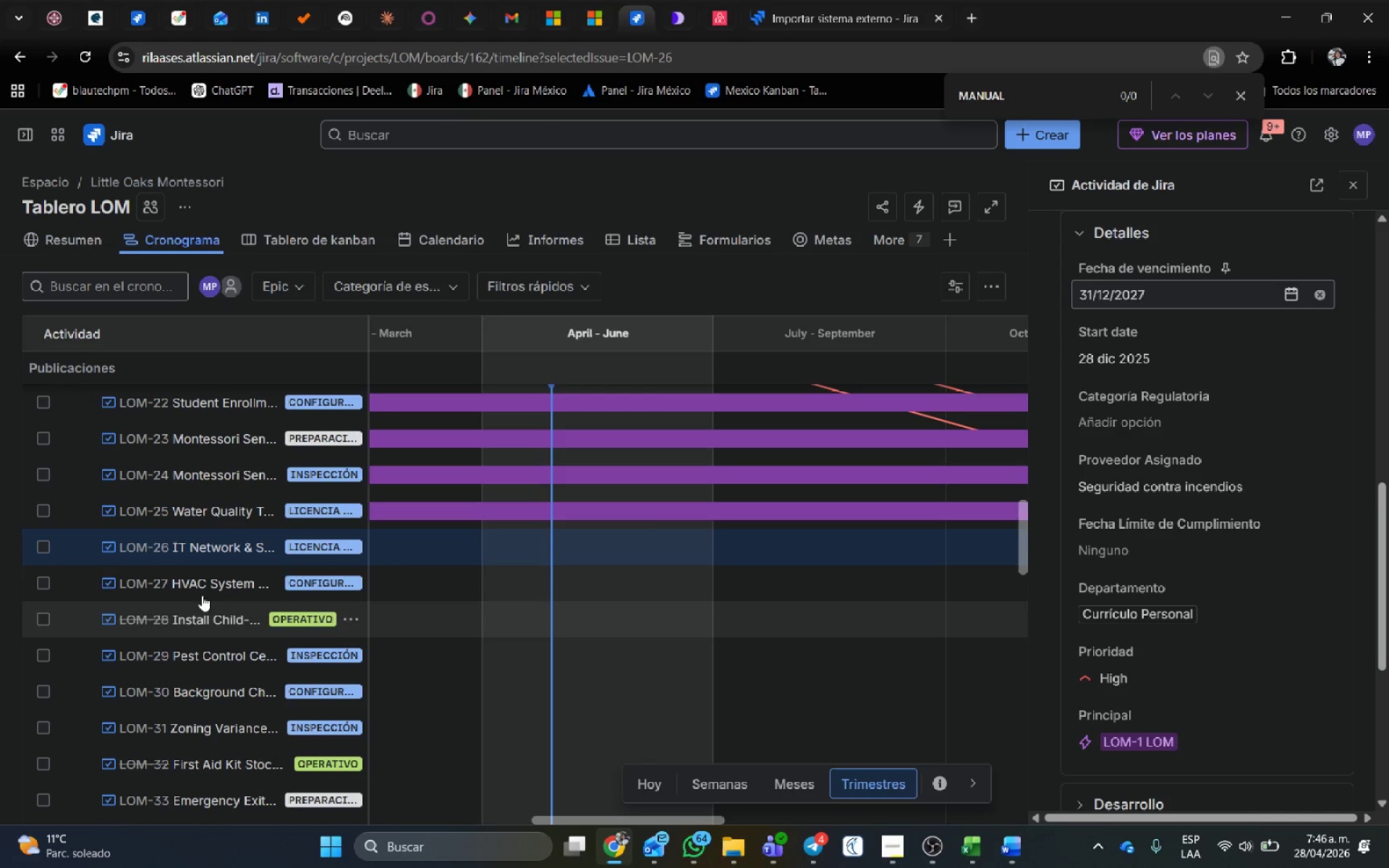 
left_click([199, 585])
 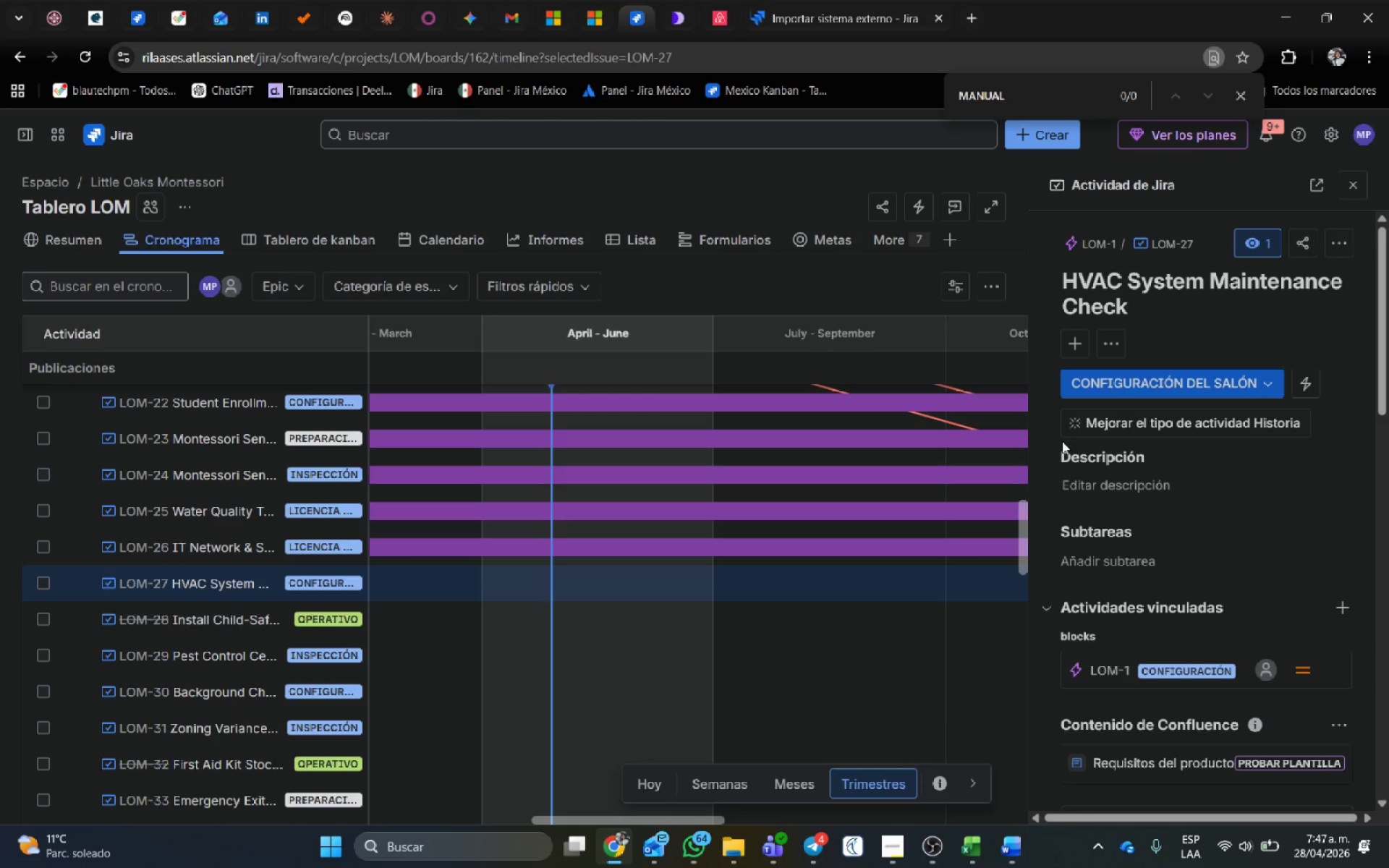 
wait(52.39)
 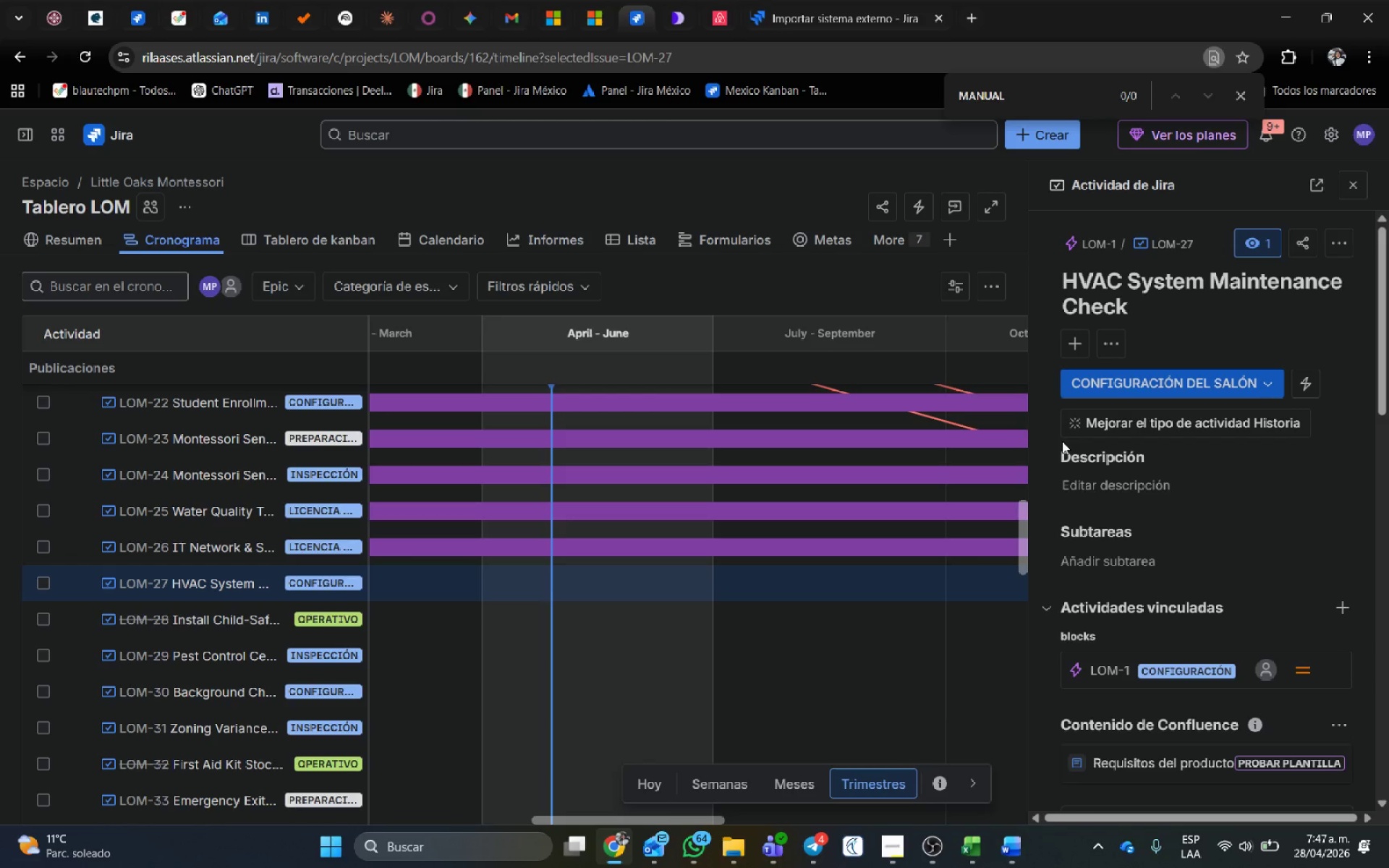 
scroll: coordinate [1207, 650], scroll_direction: down, amount: 7.0
 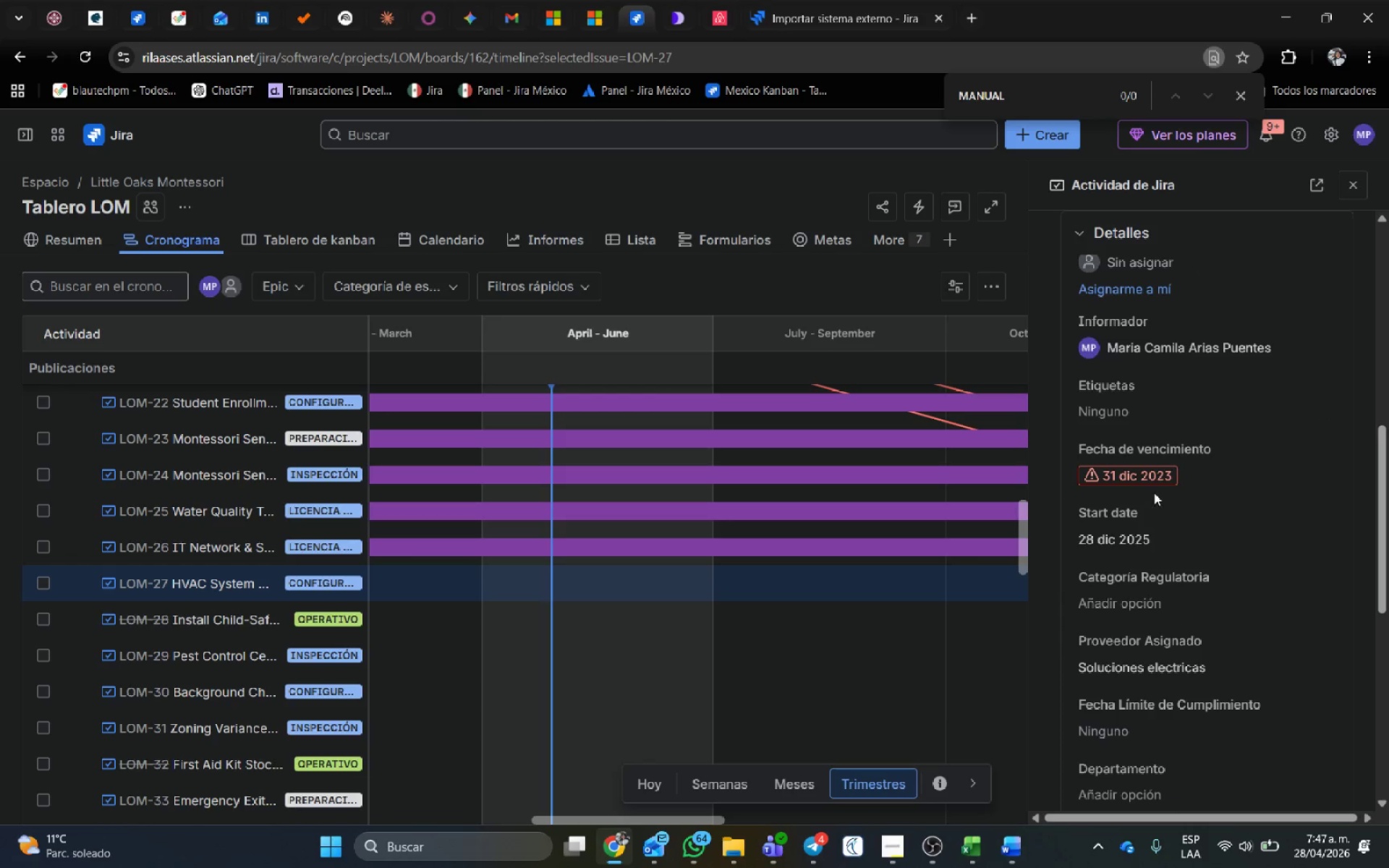 
left_click([1159, 480])
 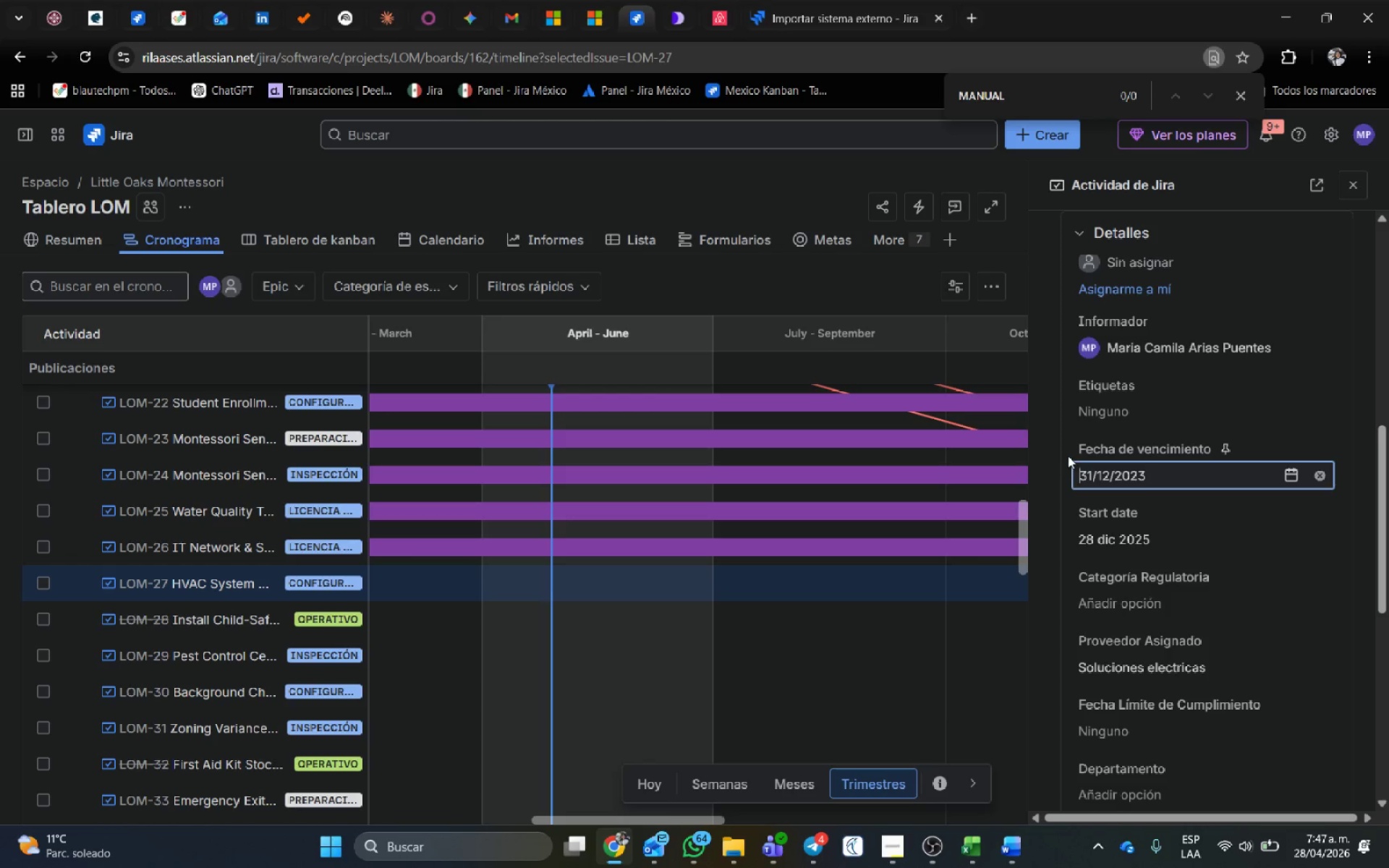 
wait(14.05)
 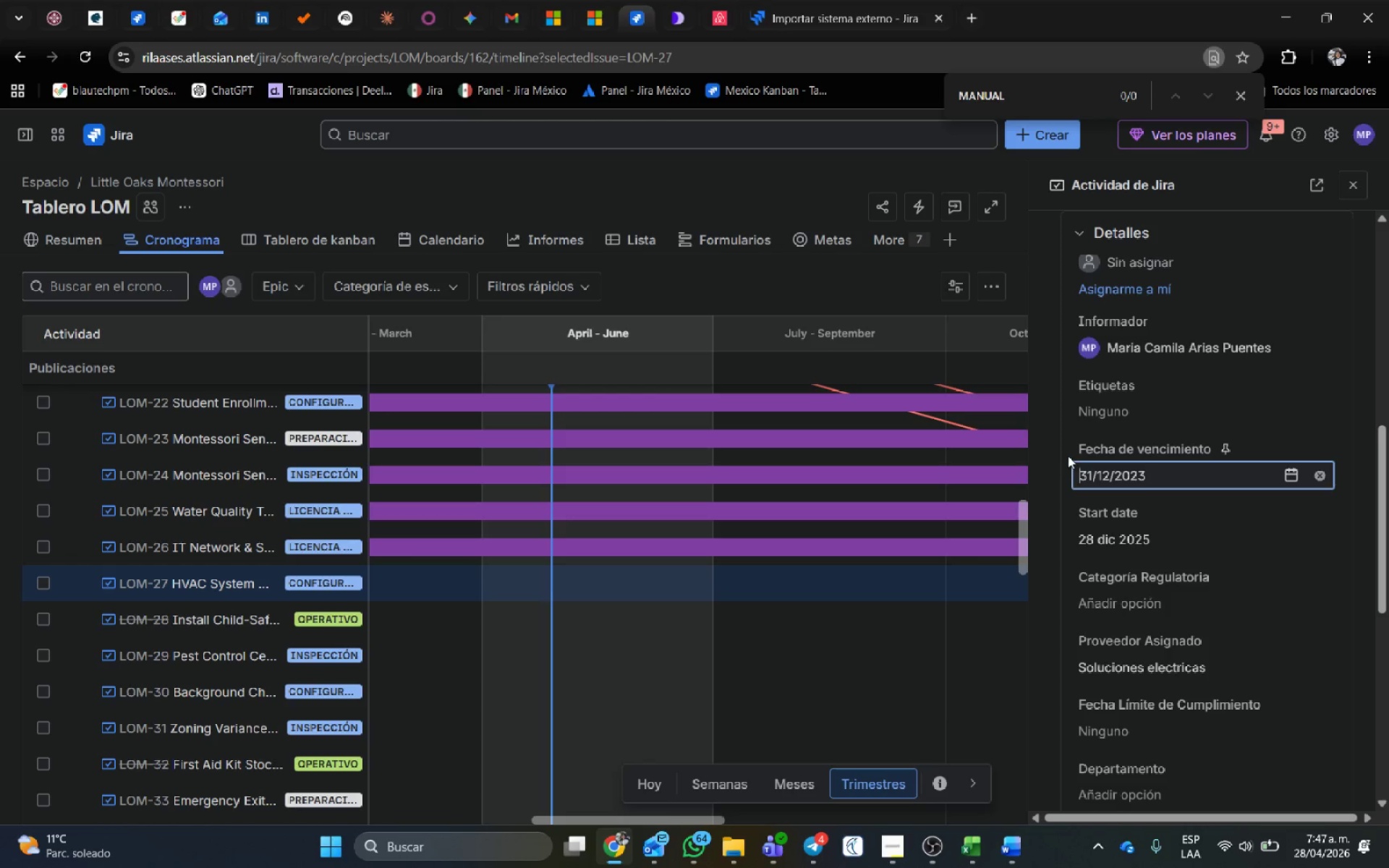 
scroll: coordinate [1192, 511], scroll_direction: none, amount: 0.0
 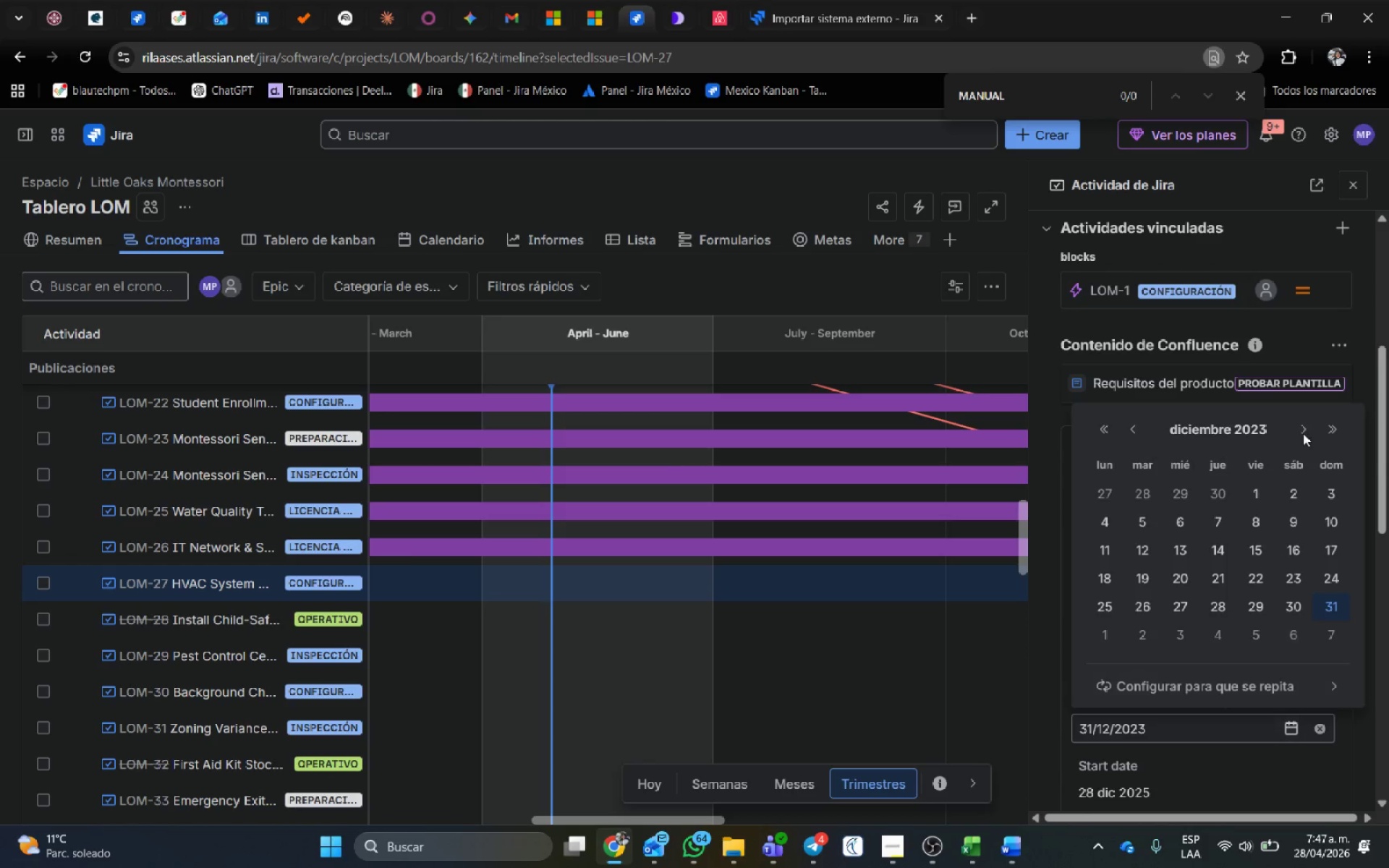 
double_click([1330, 425])
 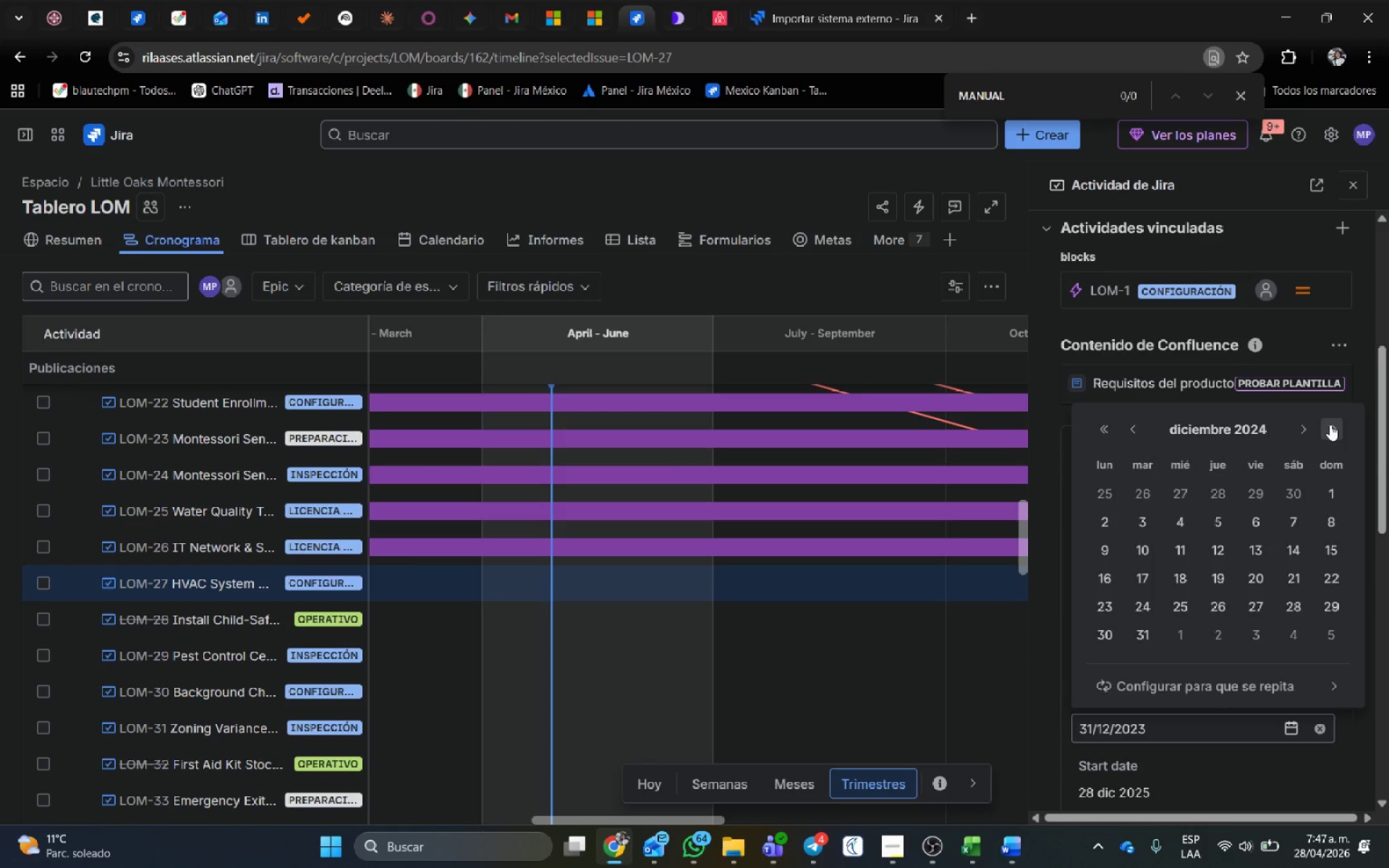 
triple_click([1330, 425])
 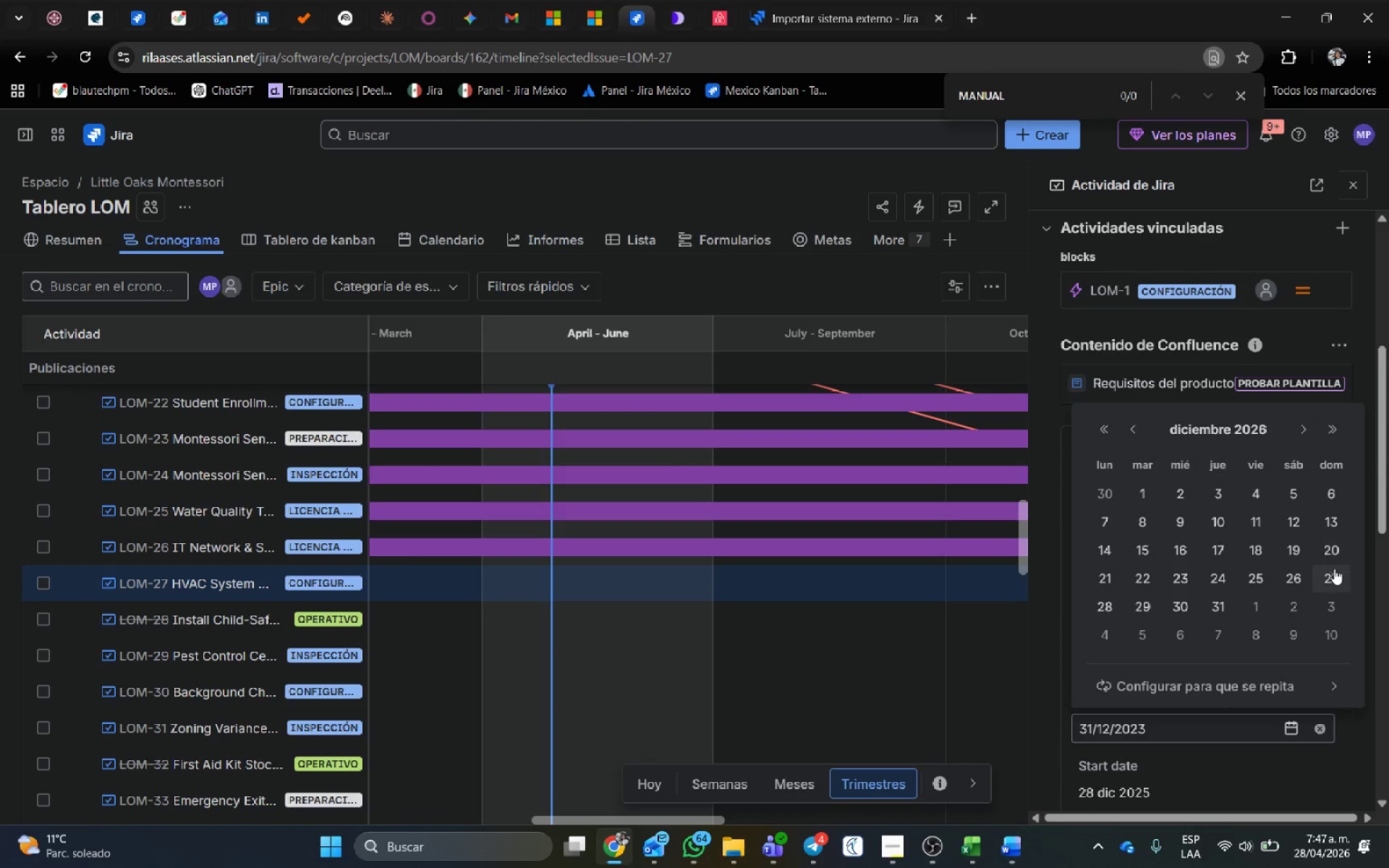 
left_click([1334, 568])
 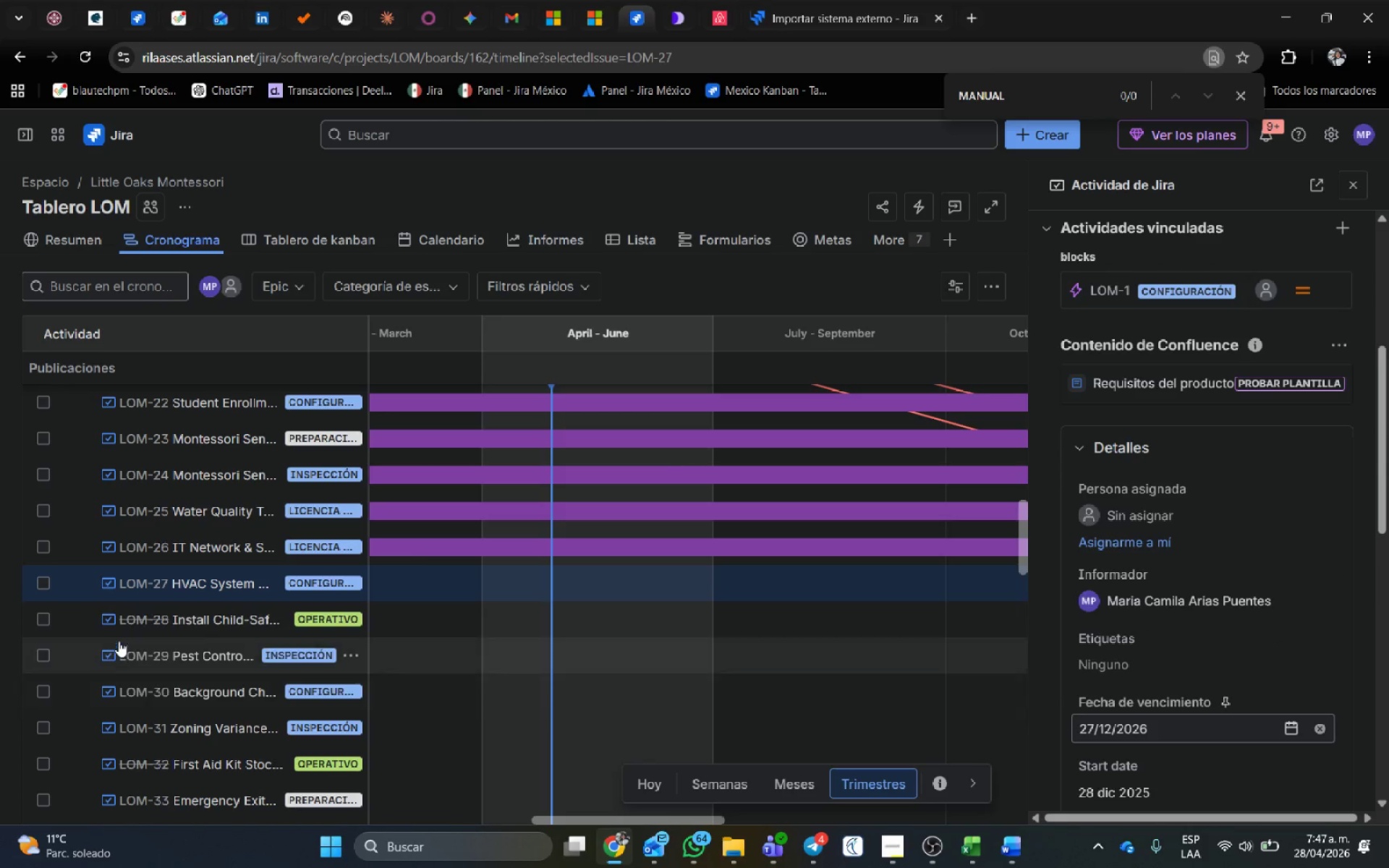 
left_click([167, 619])
 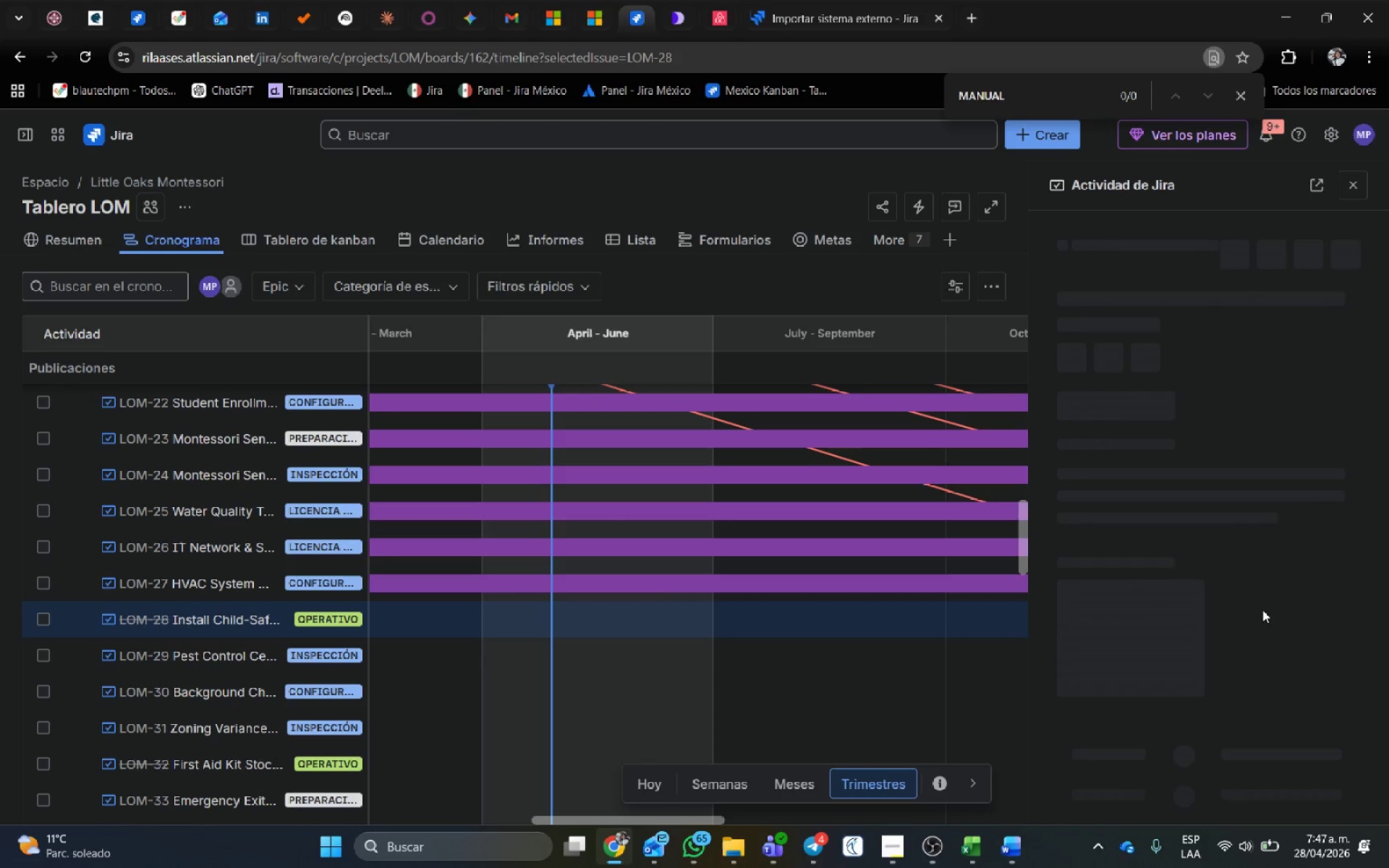 
scroll: coordinate [1205, 587], scroll_direction: down, amount: 3.0
 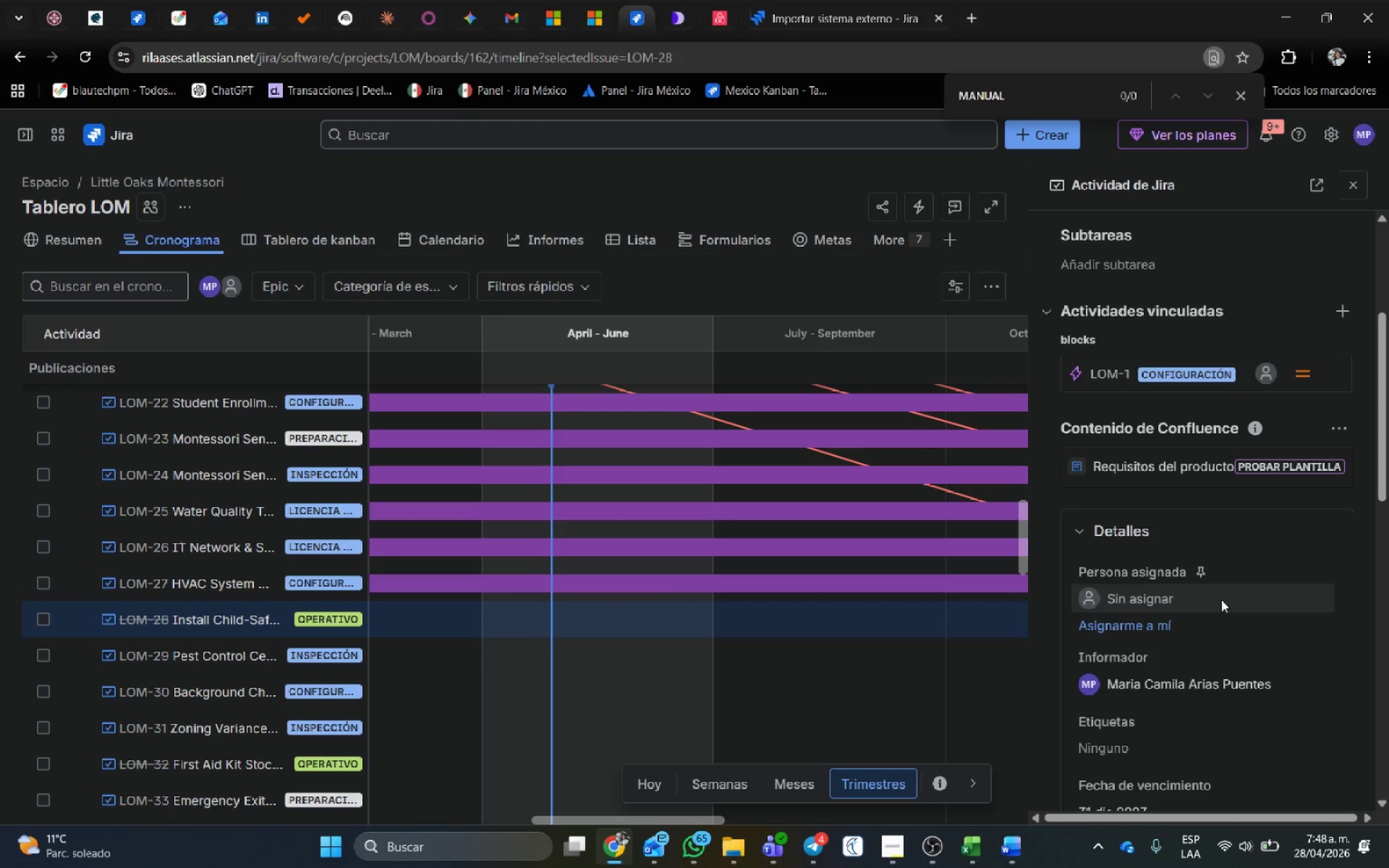 
wait(21.7)
 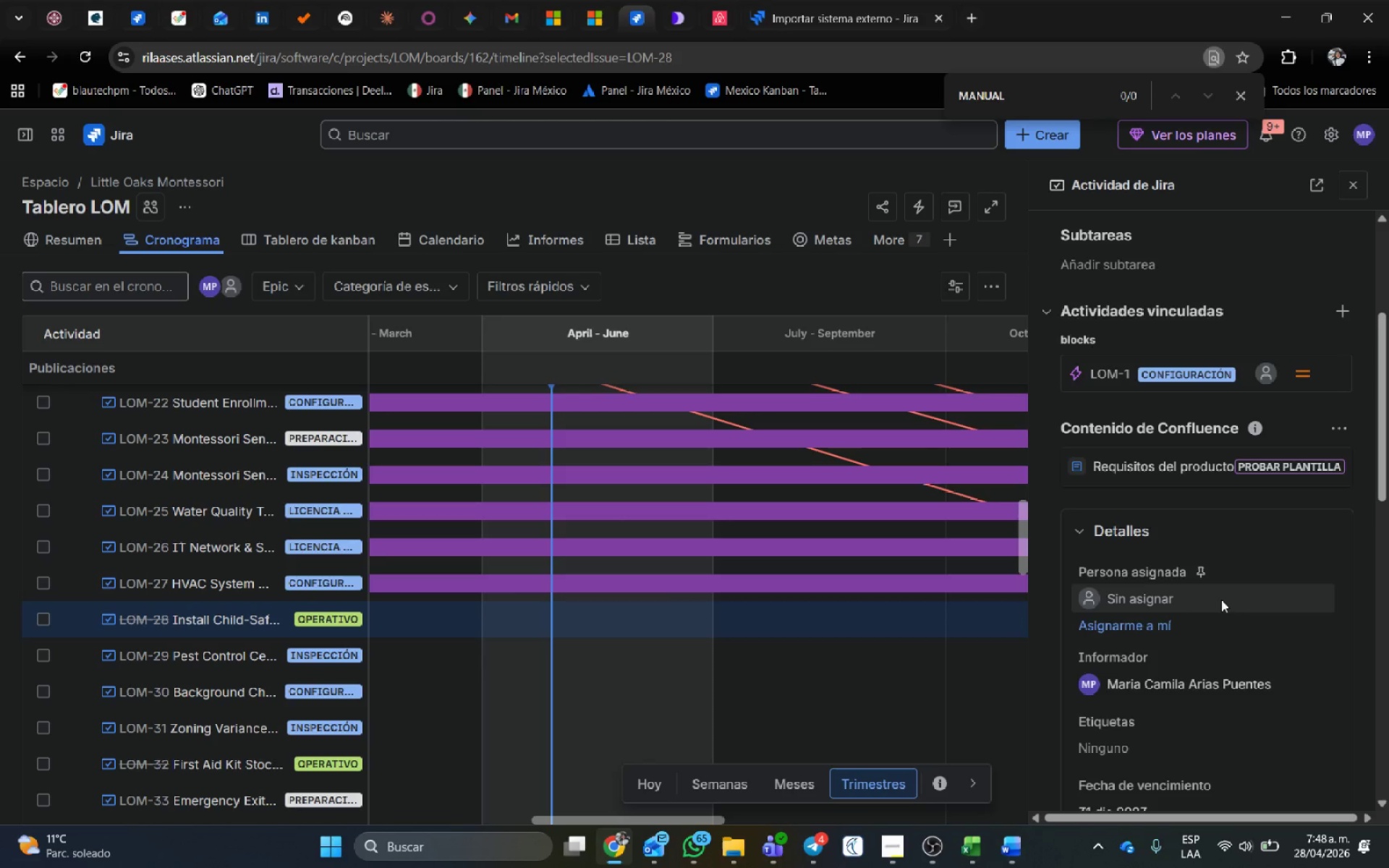 
scroll: coordinate [1269, 616], scroll_direction: down, amount: 5.0
 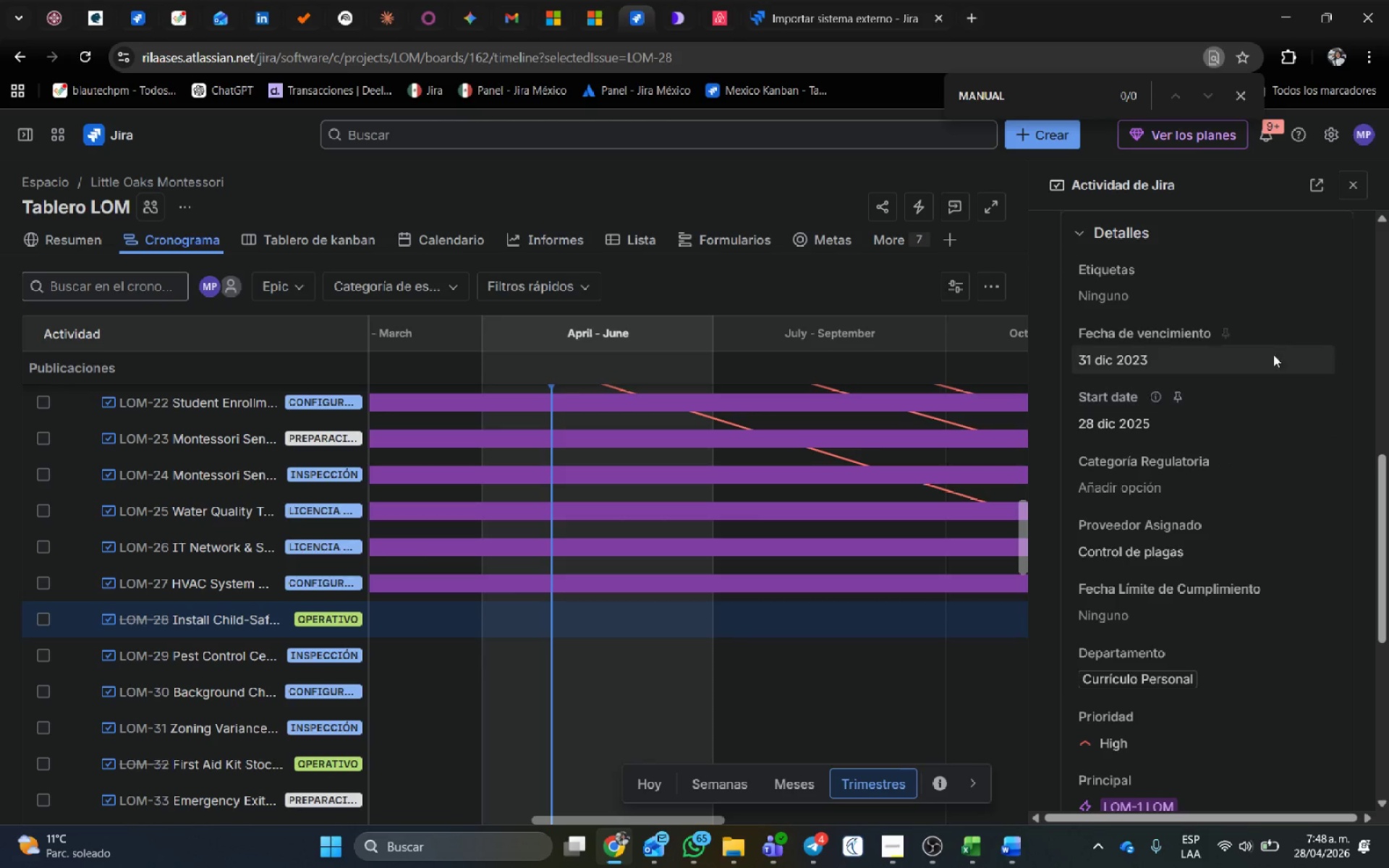 
left_click([1266, 356])
 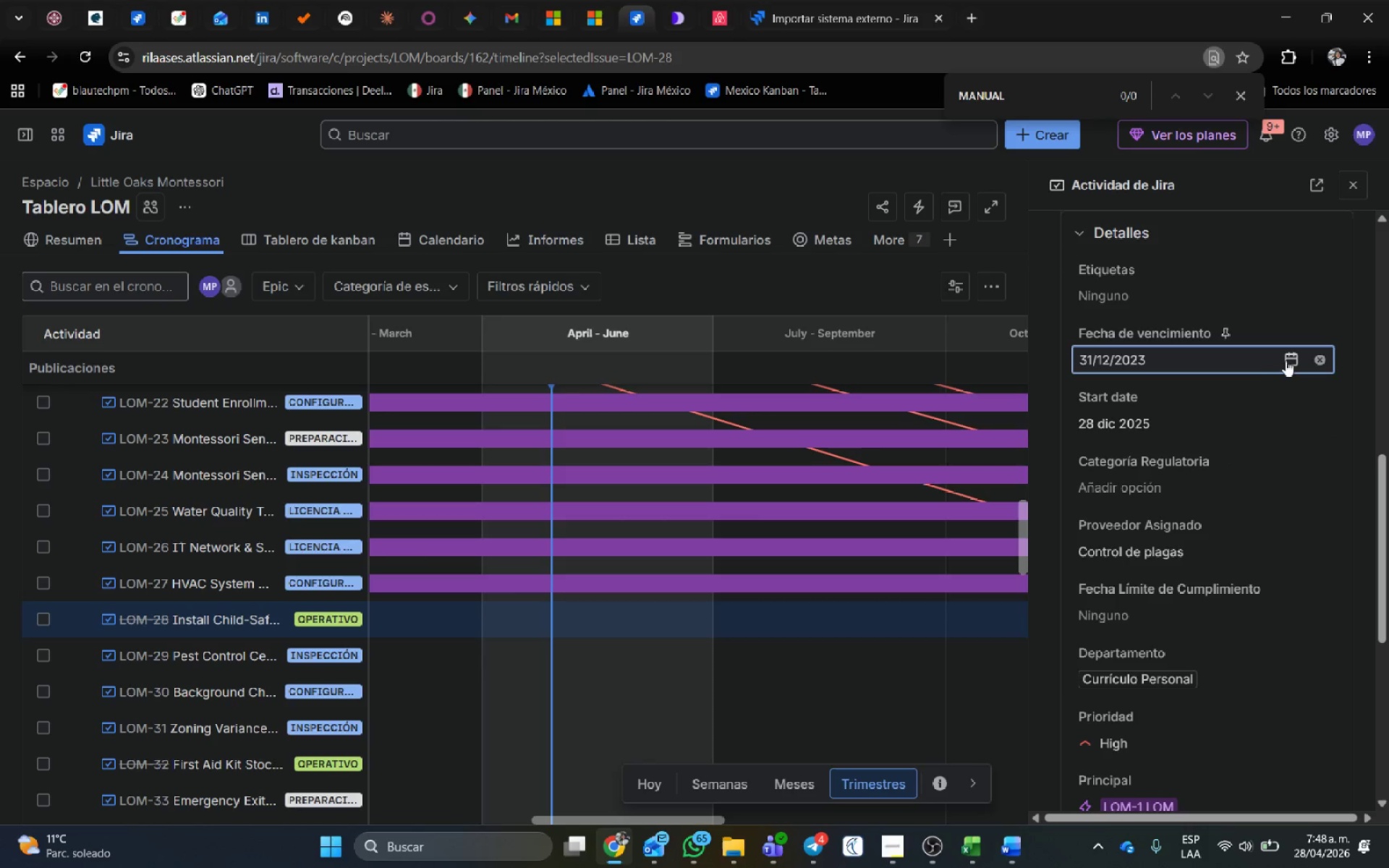 
left_click([1287, 359])
 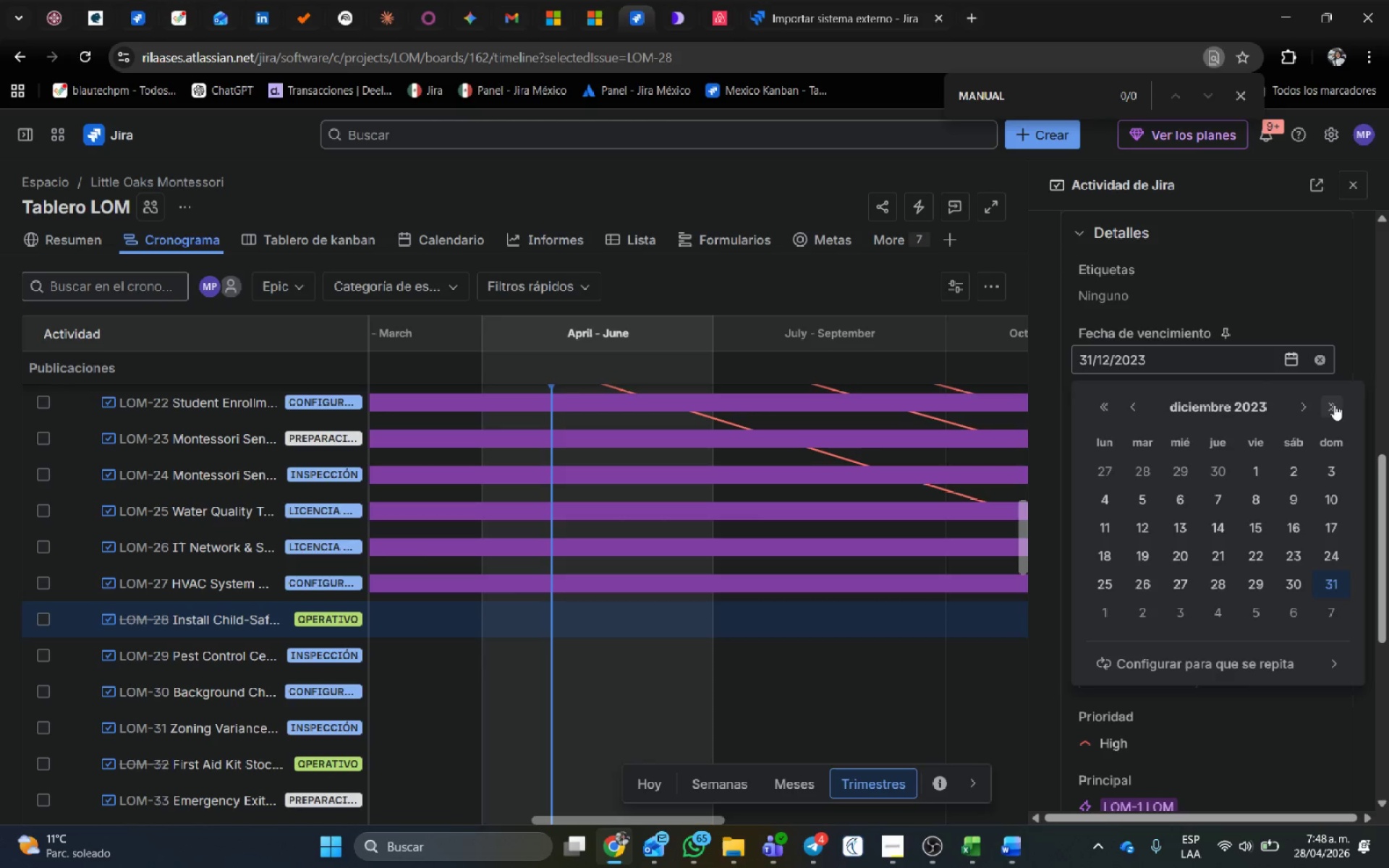 
double_click([1334, 404])
 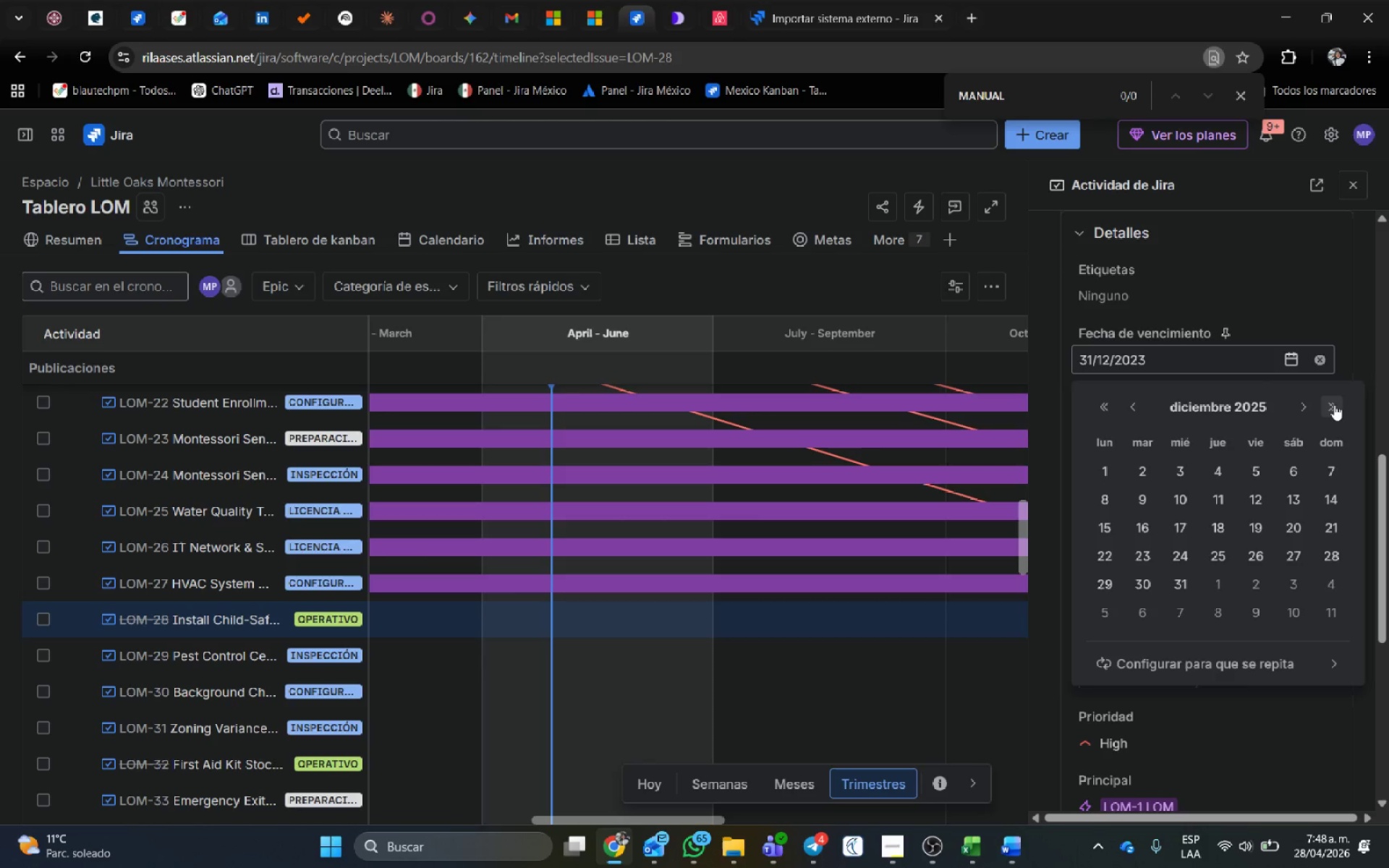 
triple_click([1334, 404])
 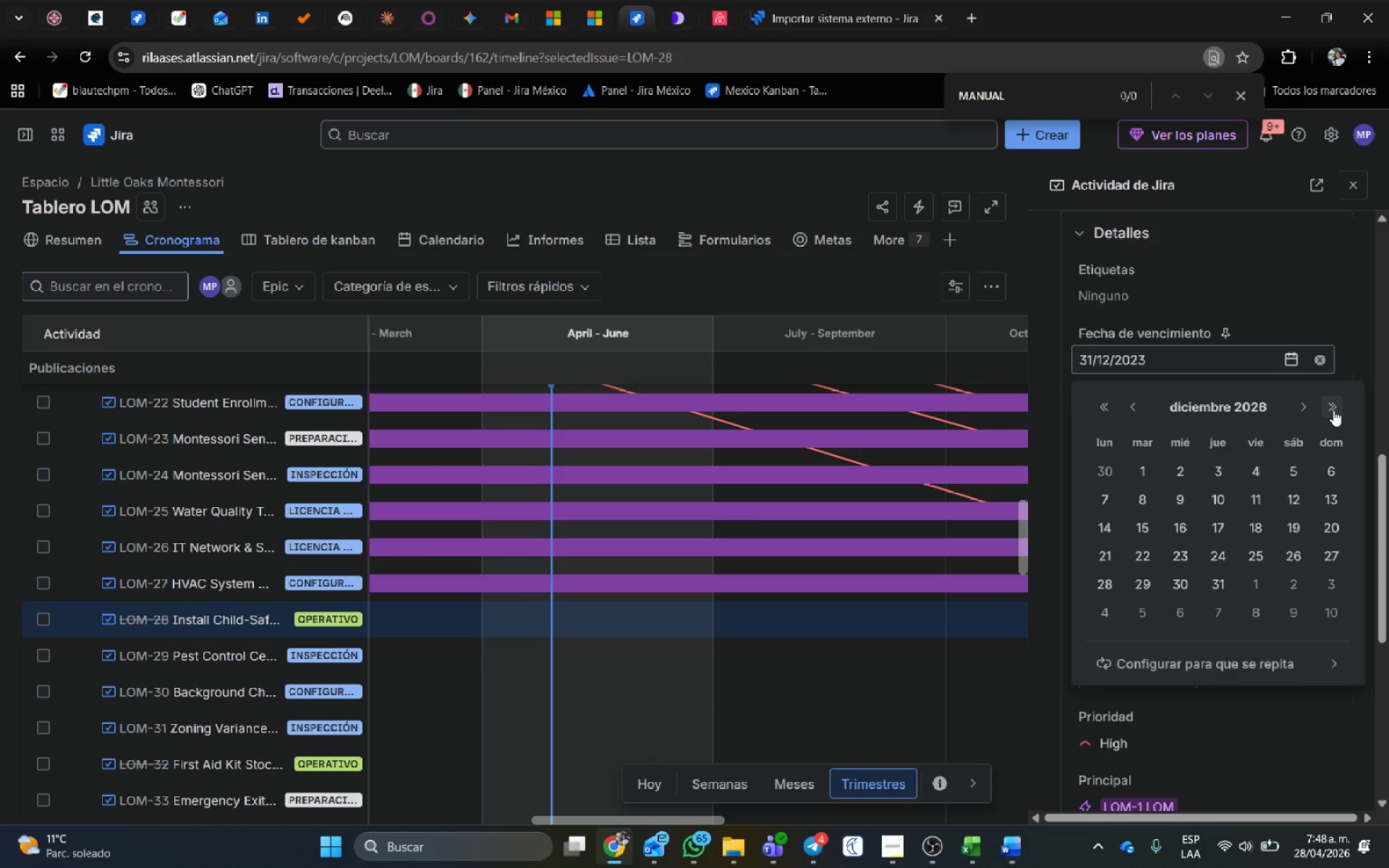 
left_click([1333, 410])
 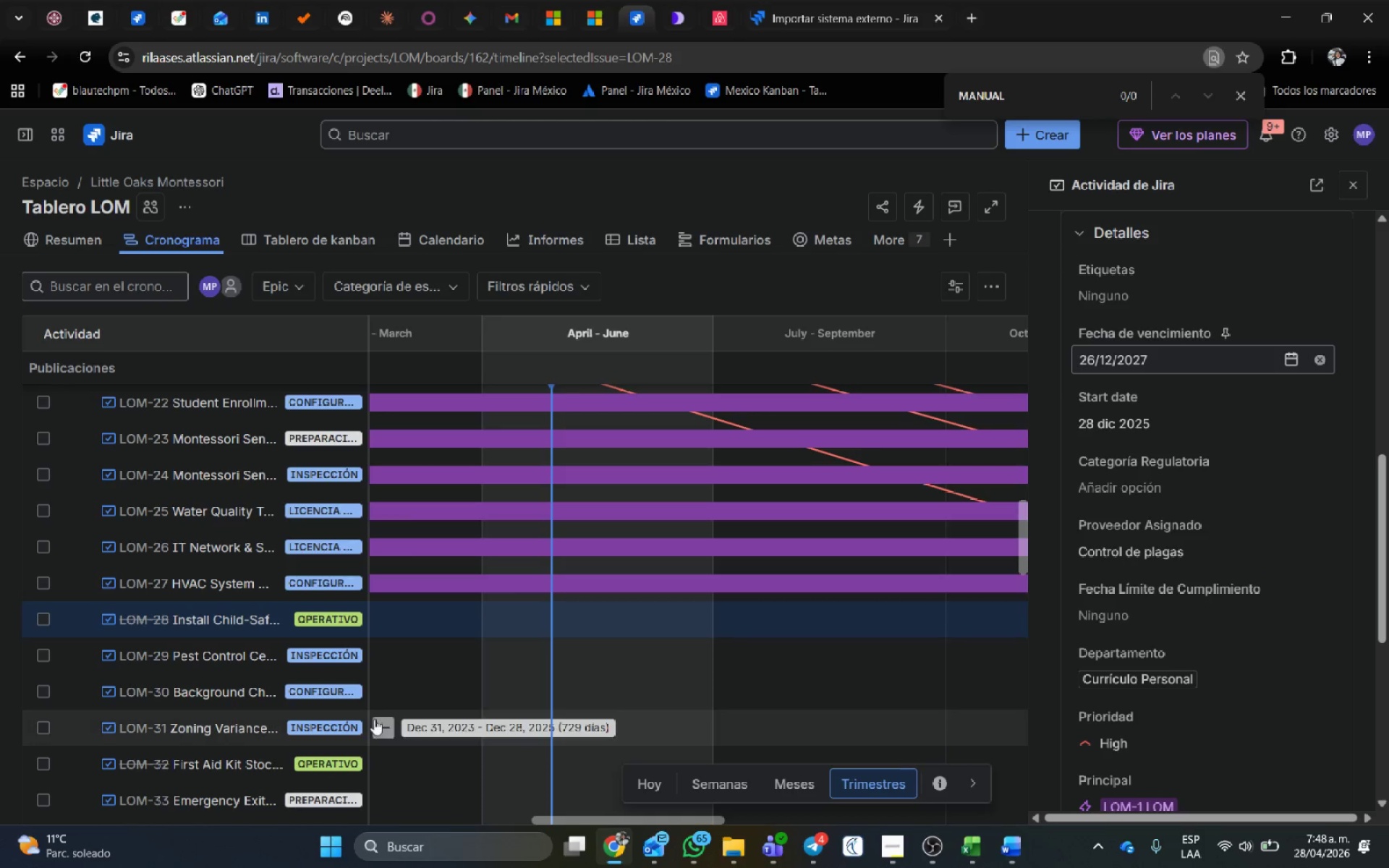 
left_click([168, 662])
 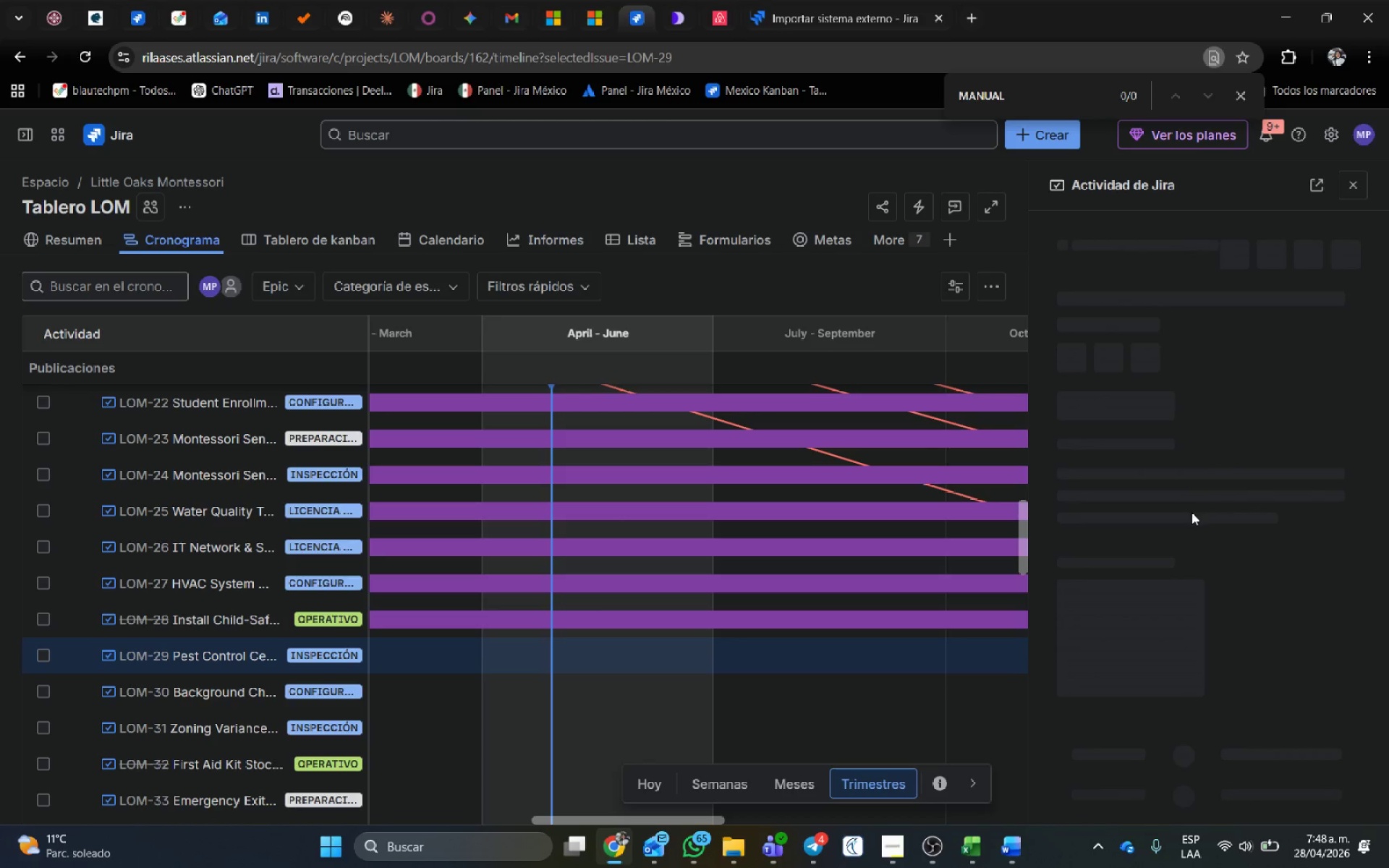 
scroll: coordinate [1203, 509], scroll_direction: down, amount: 4.0
 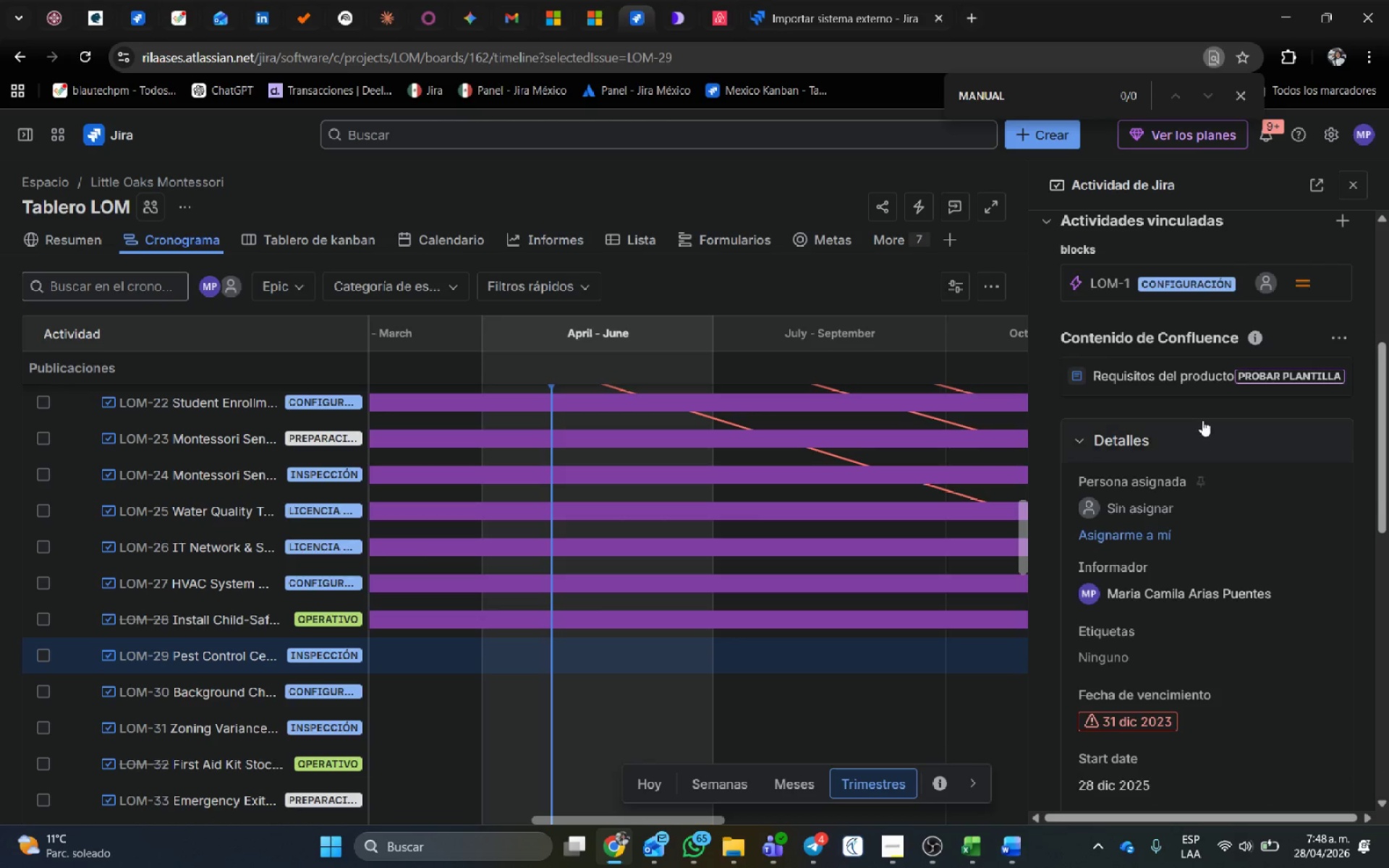 
scroll: coordinate [1209, 415], scroll_direction: up, amount: 4.0
 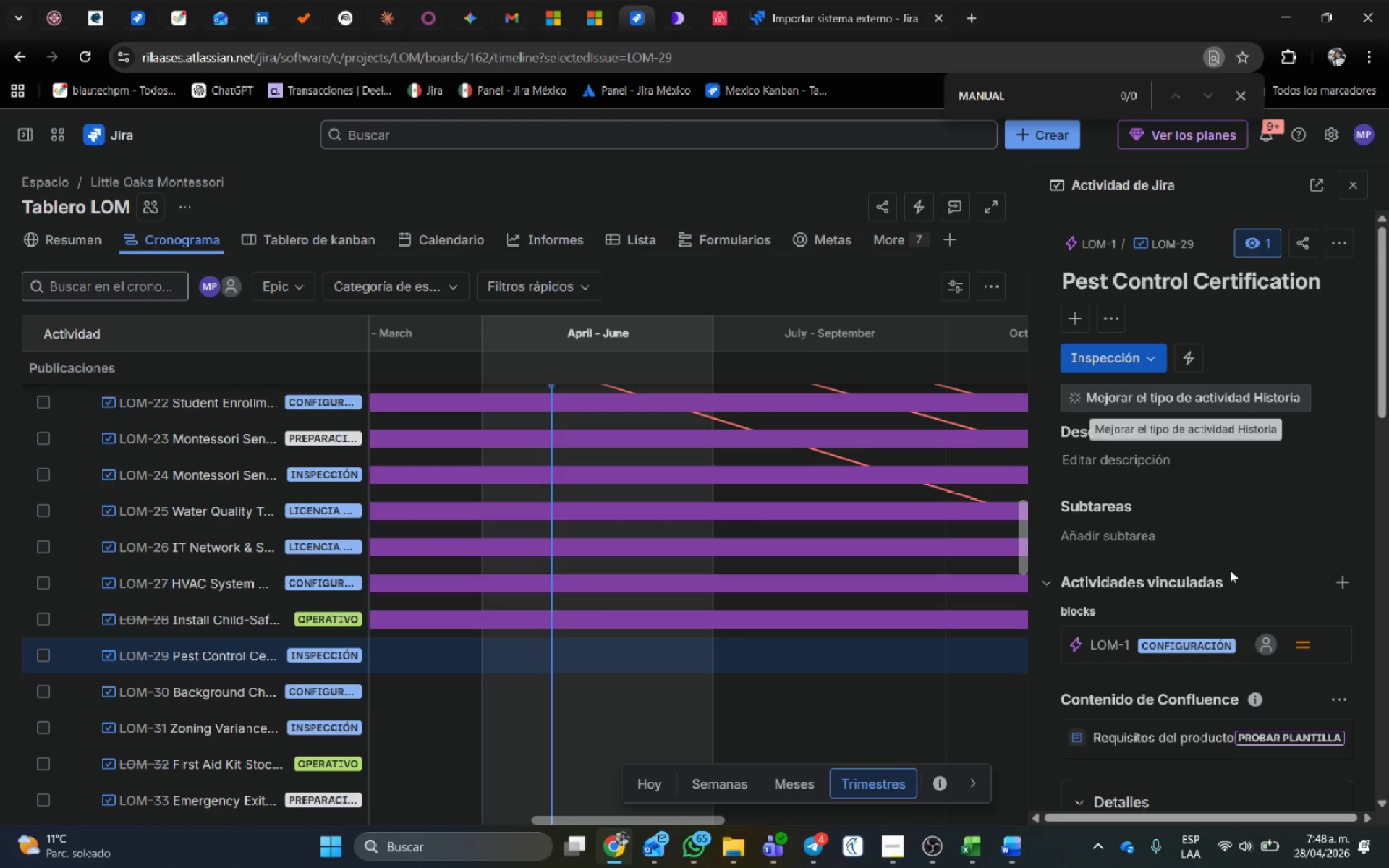 
scroll: coordinate [1226, 587], scroll_direction: down, amount: 5.0
 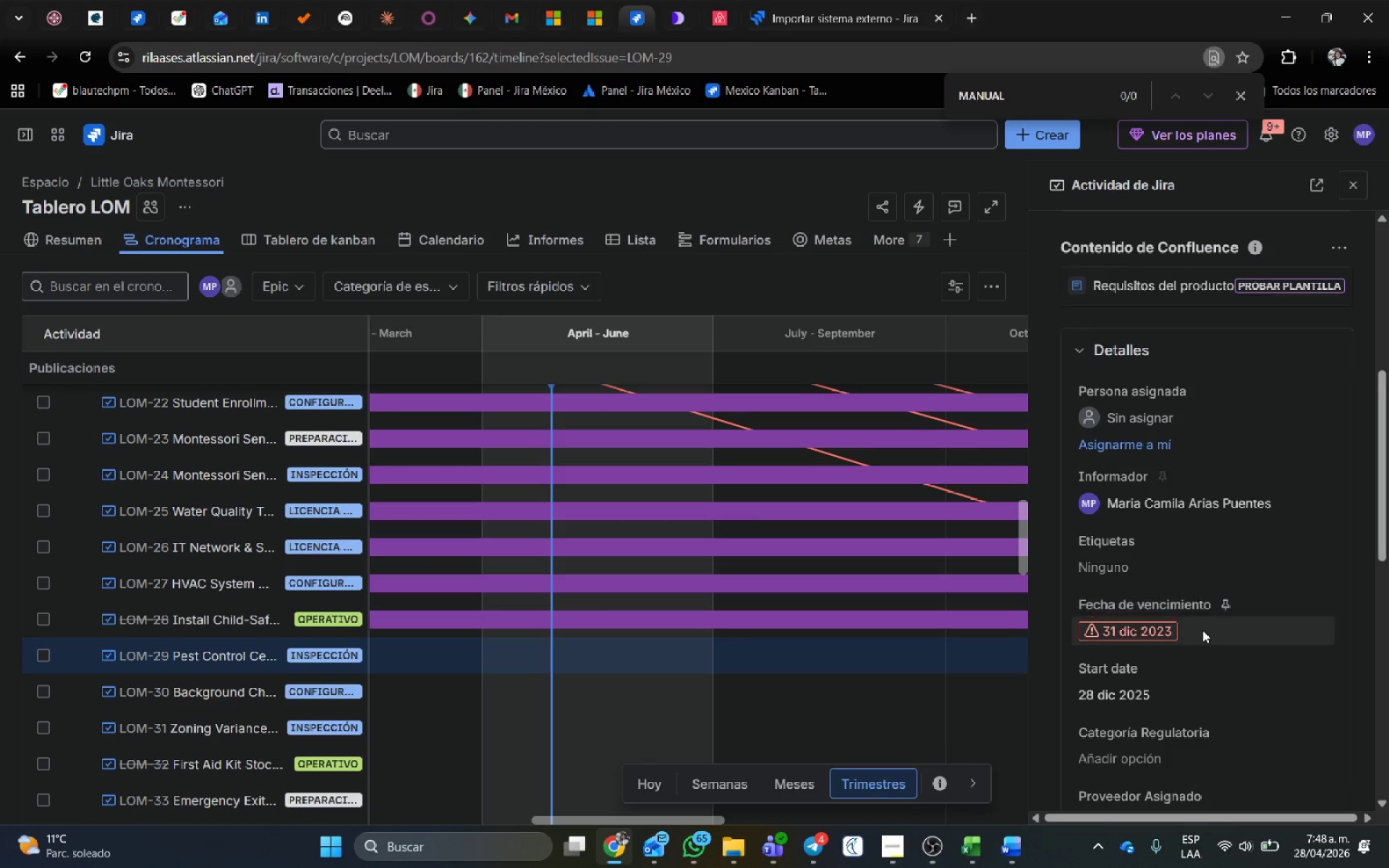 
left_click([1199, 633])
 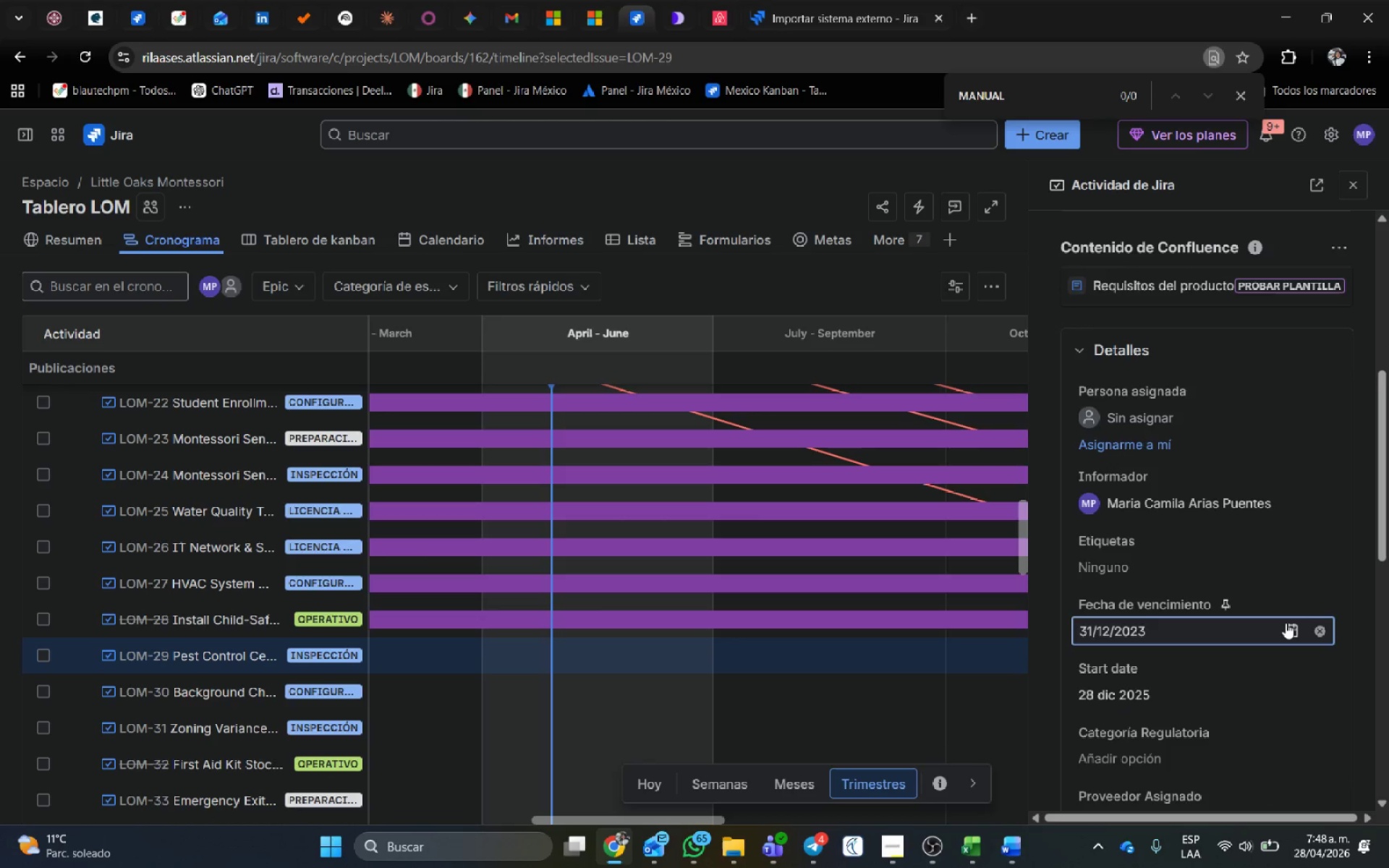 
left_click([1286, 623])
 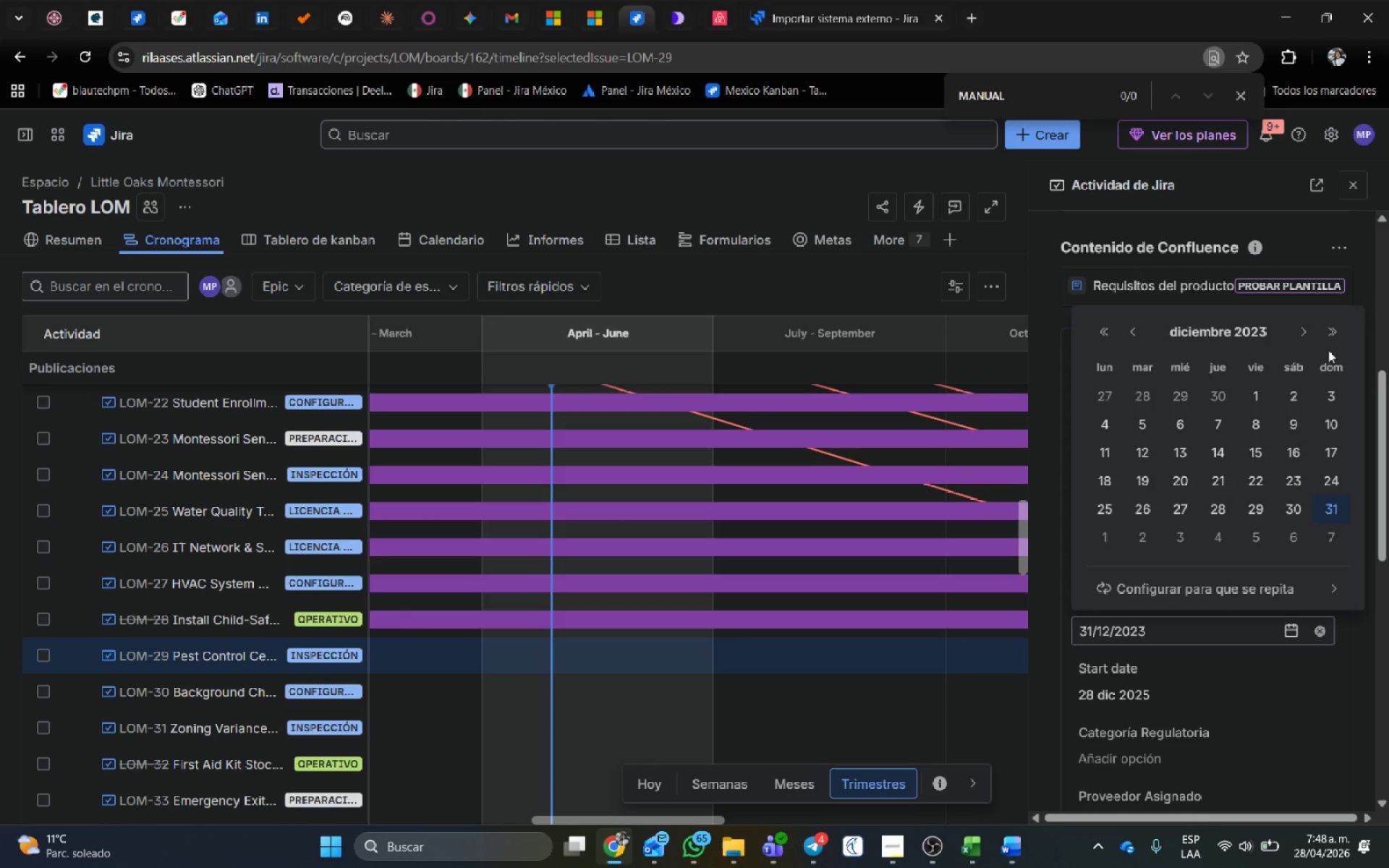 
double_click([1328, 337])
 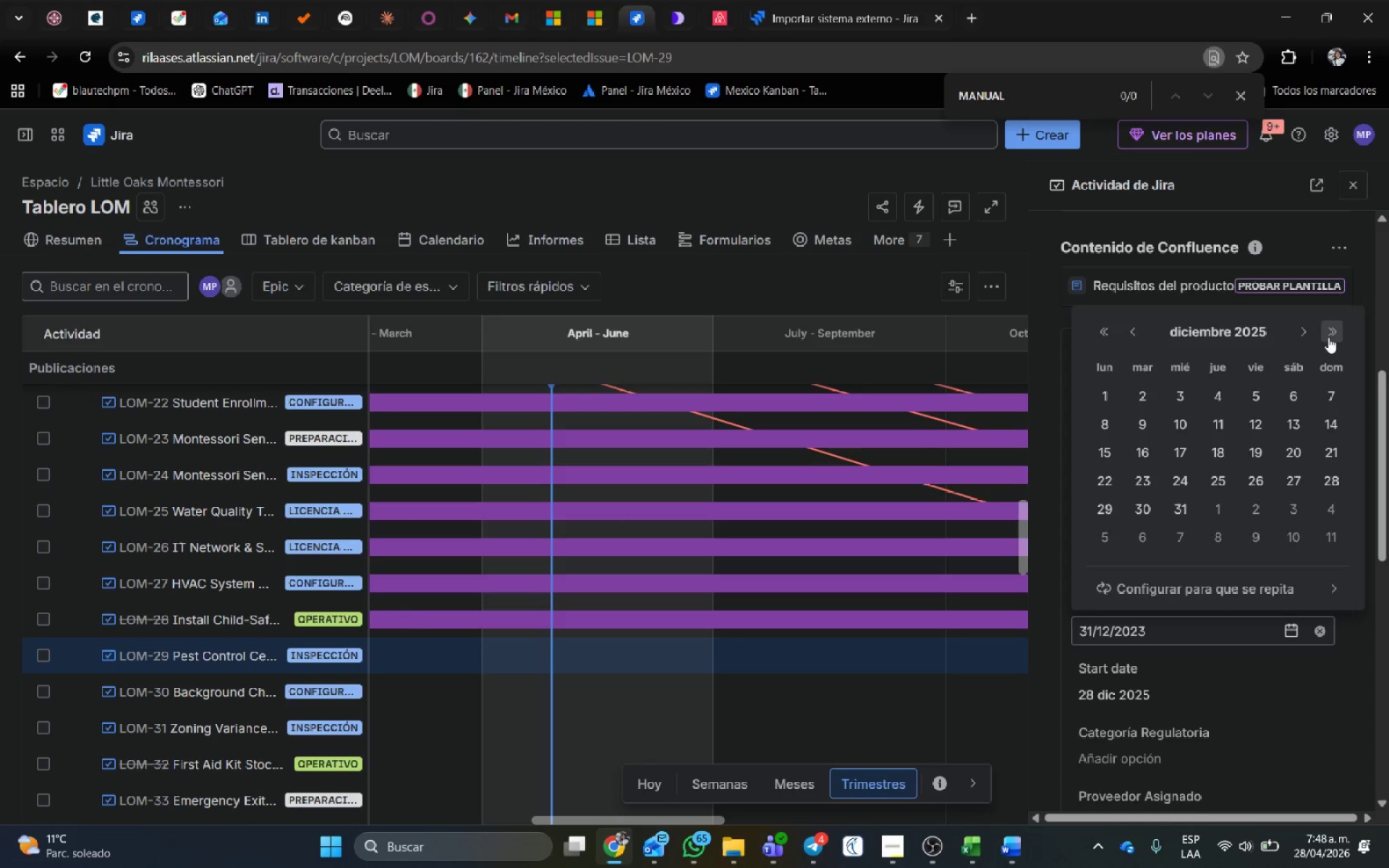 
triple_click([1328, 337])
 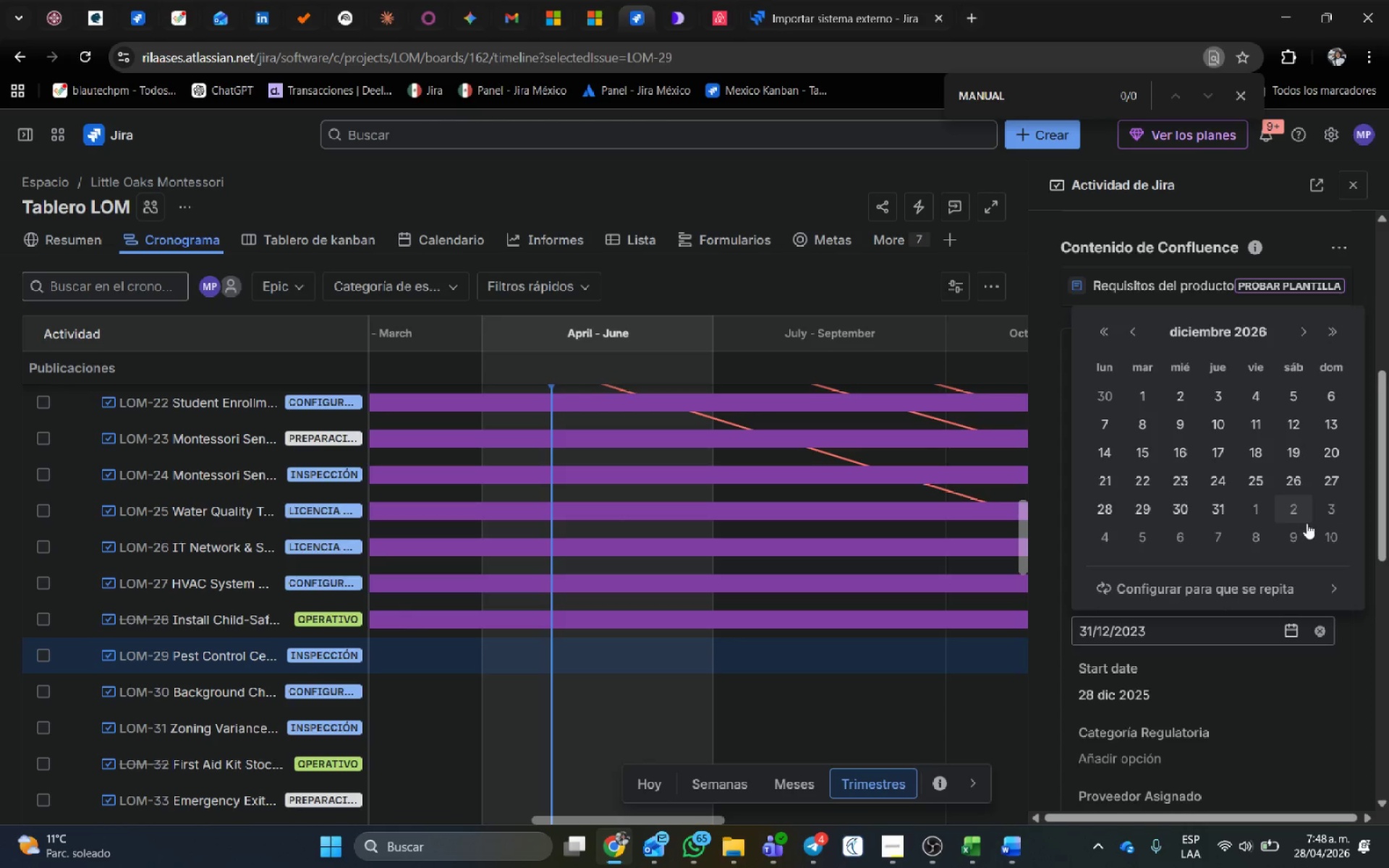 
left_click([1307, 529])
 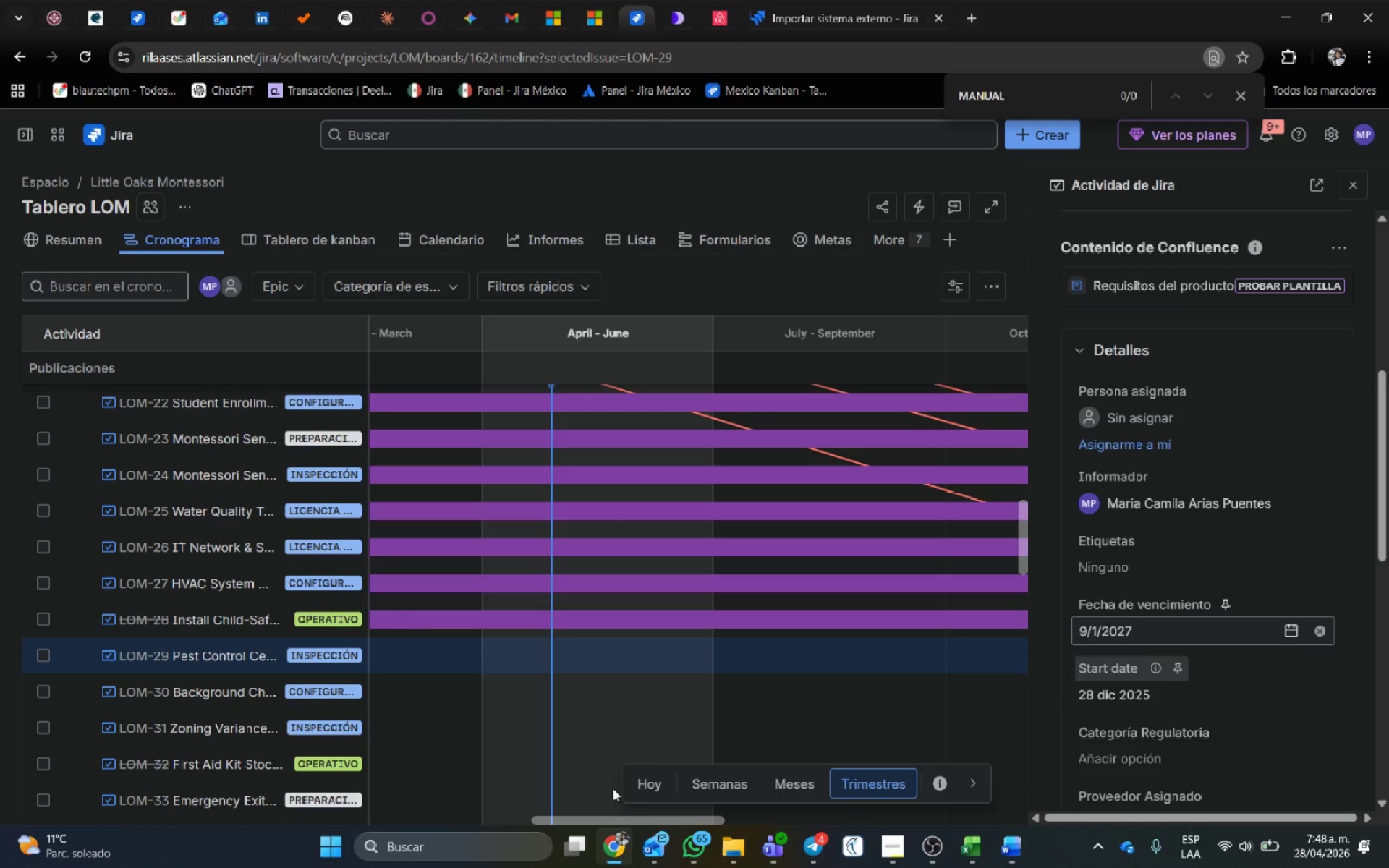 
scroll: coordinate [553, 763], scroll_direction: down, amount: 2.0
 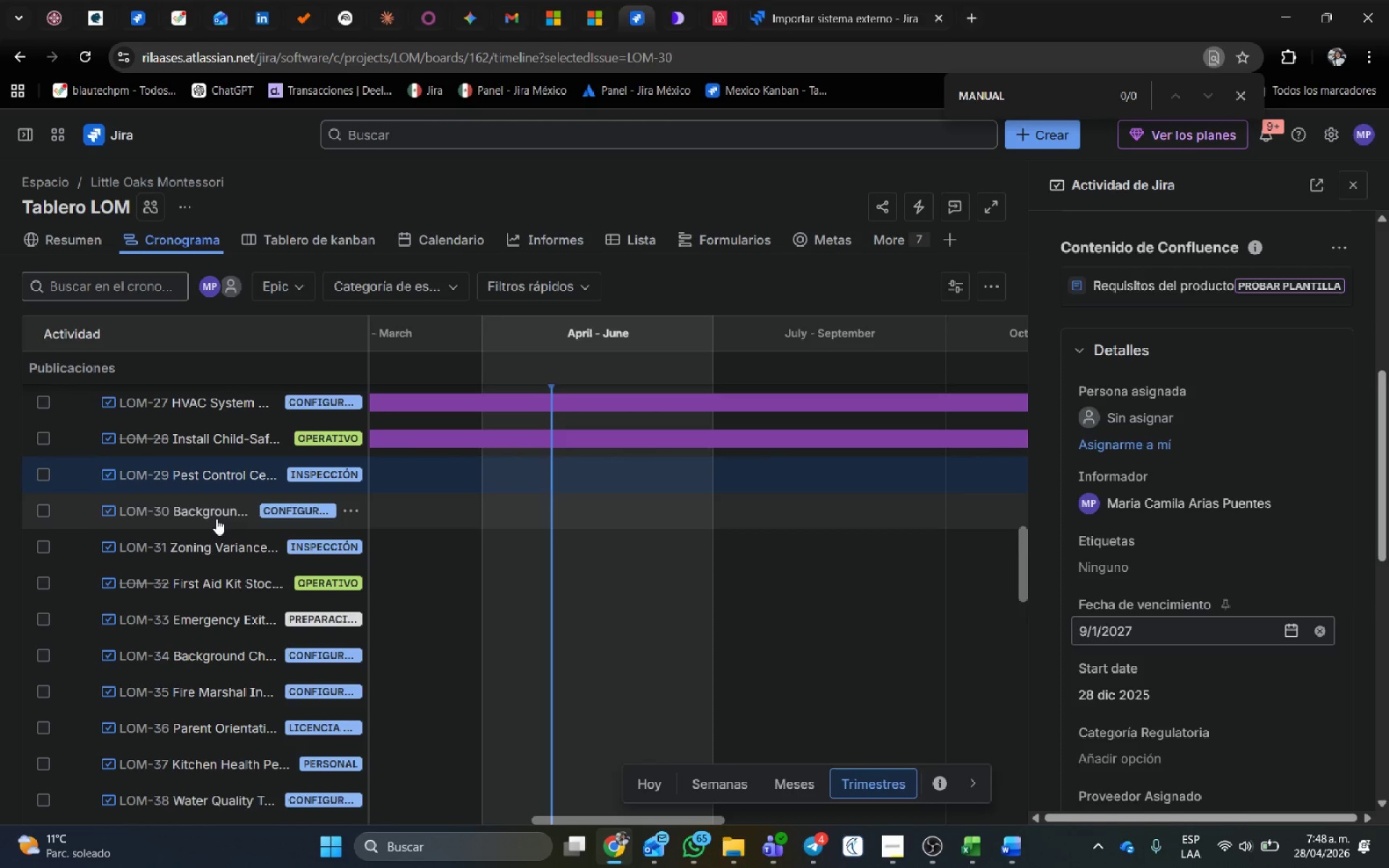 
mouse_move([245, 569])
 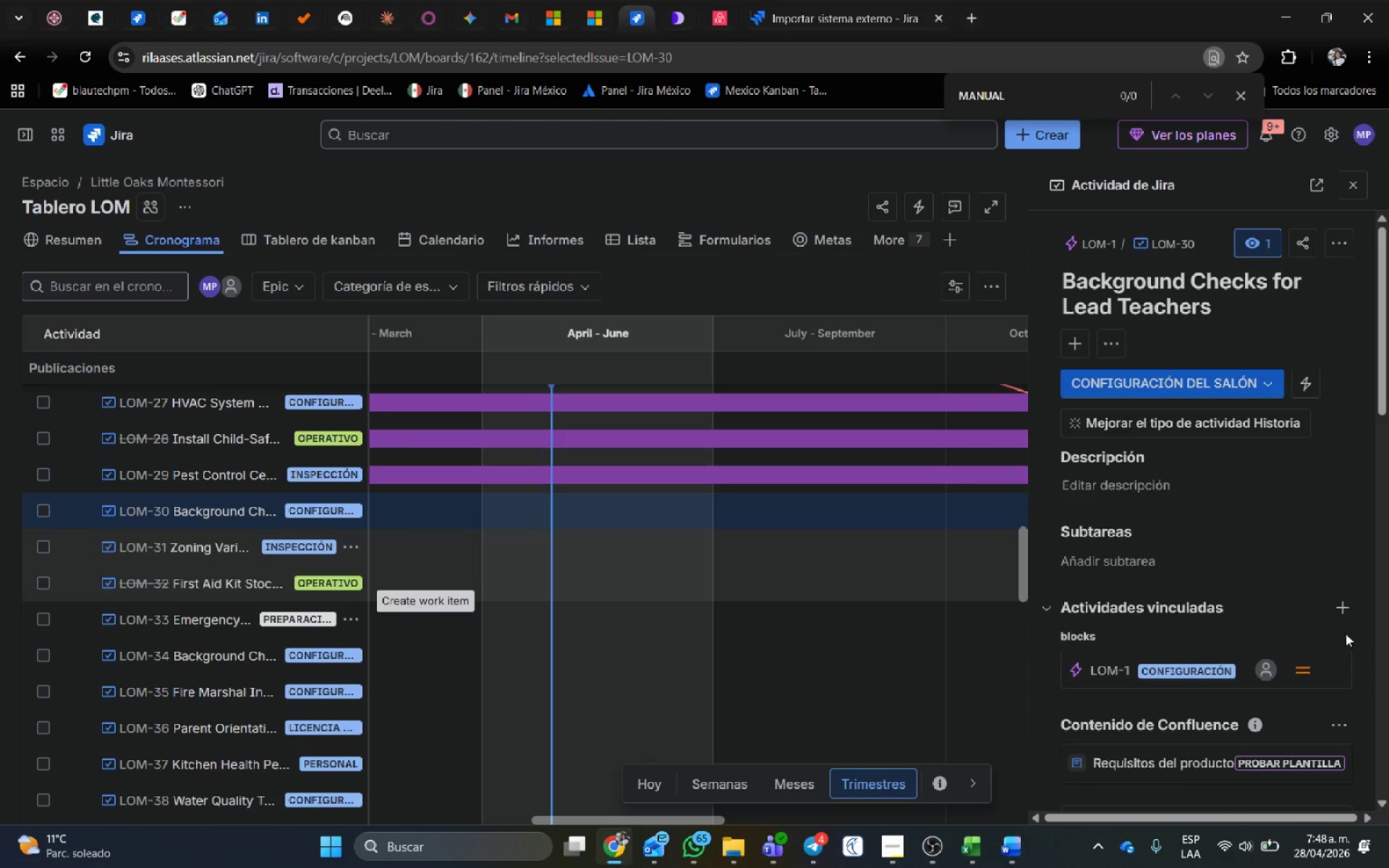 
scroll: coordinate [1244, 612], scroll_direction: down, amount: 7.0
 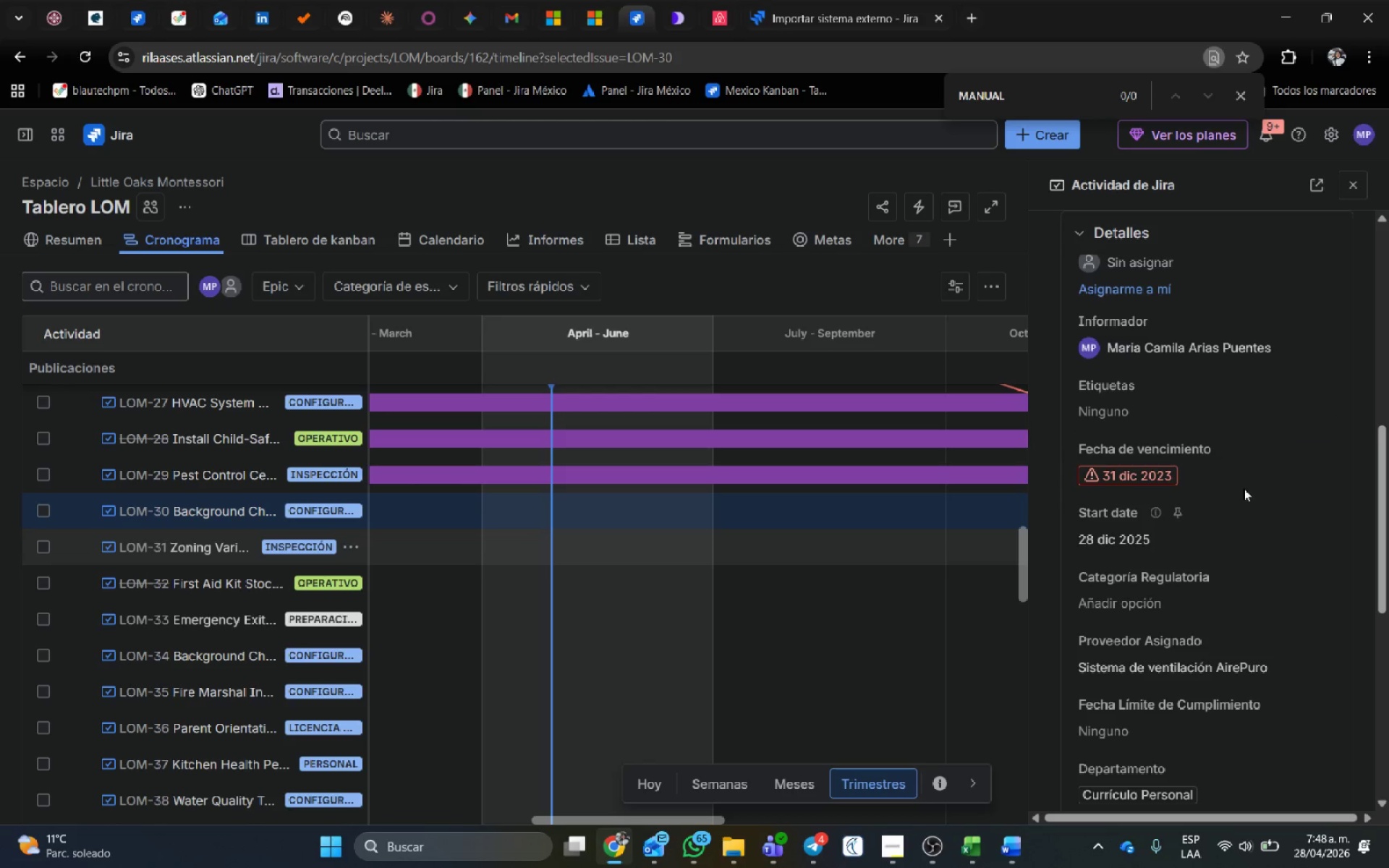 
left_click([1239, 476])
 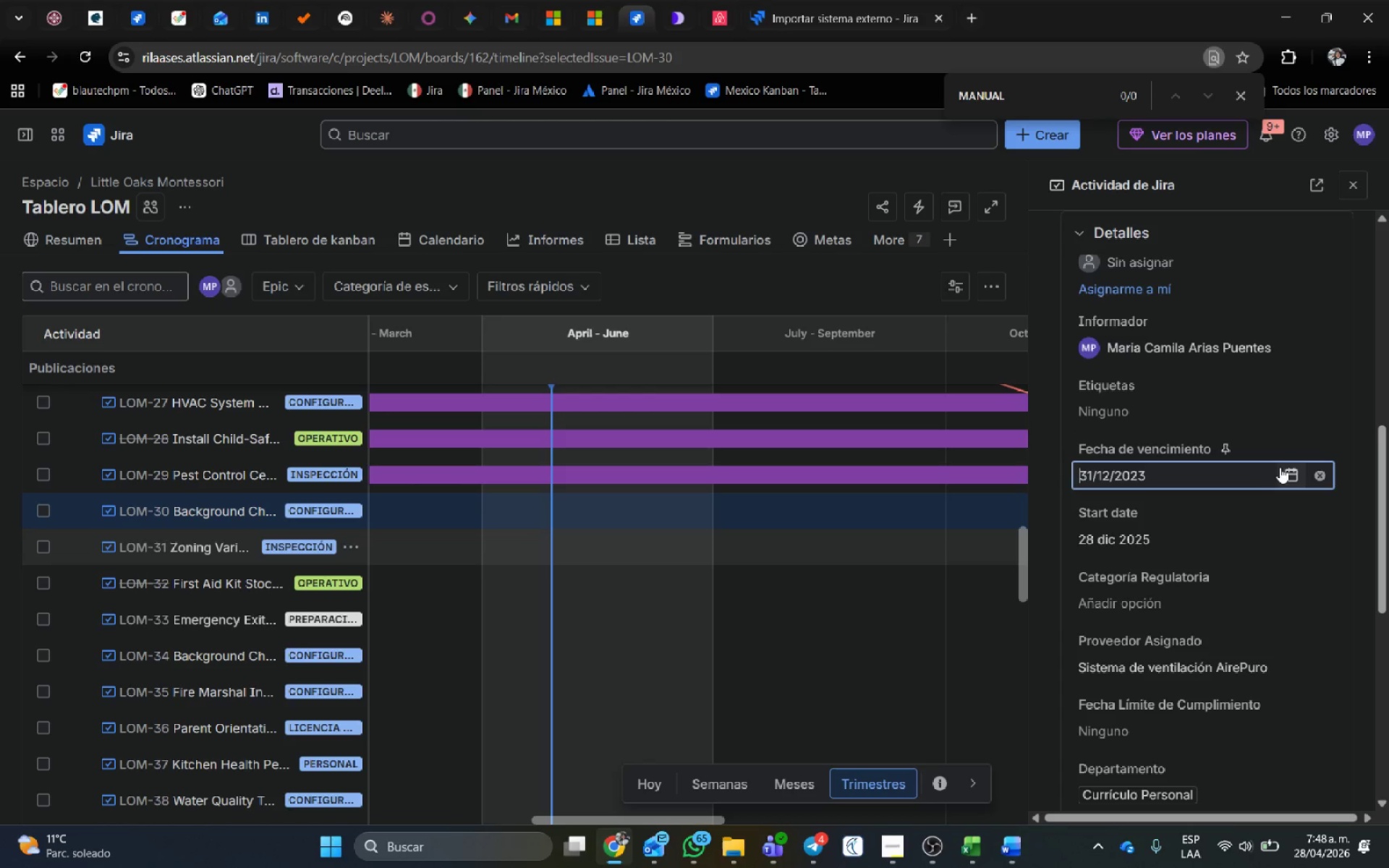 
left_click([1285, 472])
 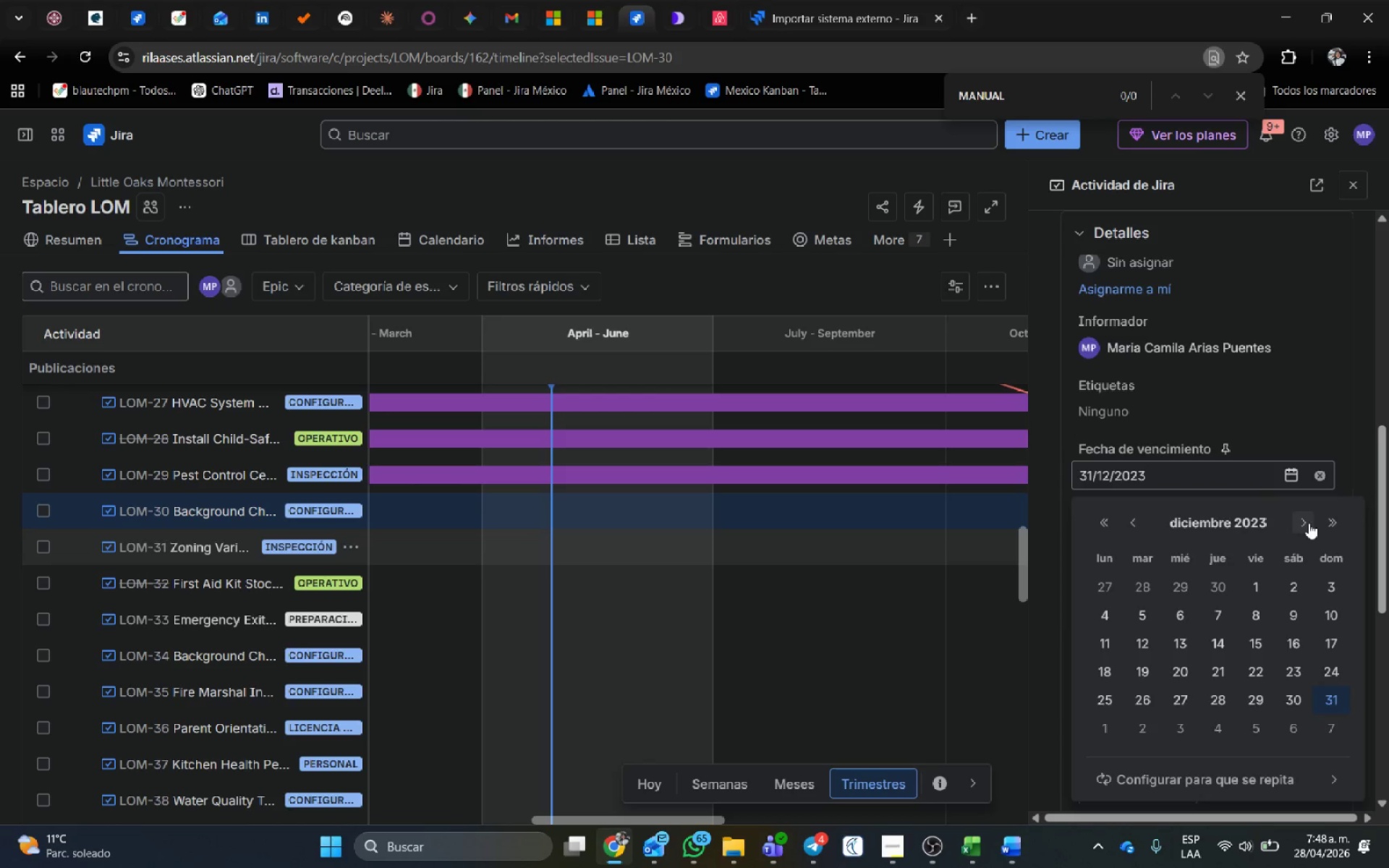 
double_click([1328, 515])
 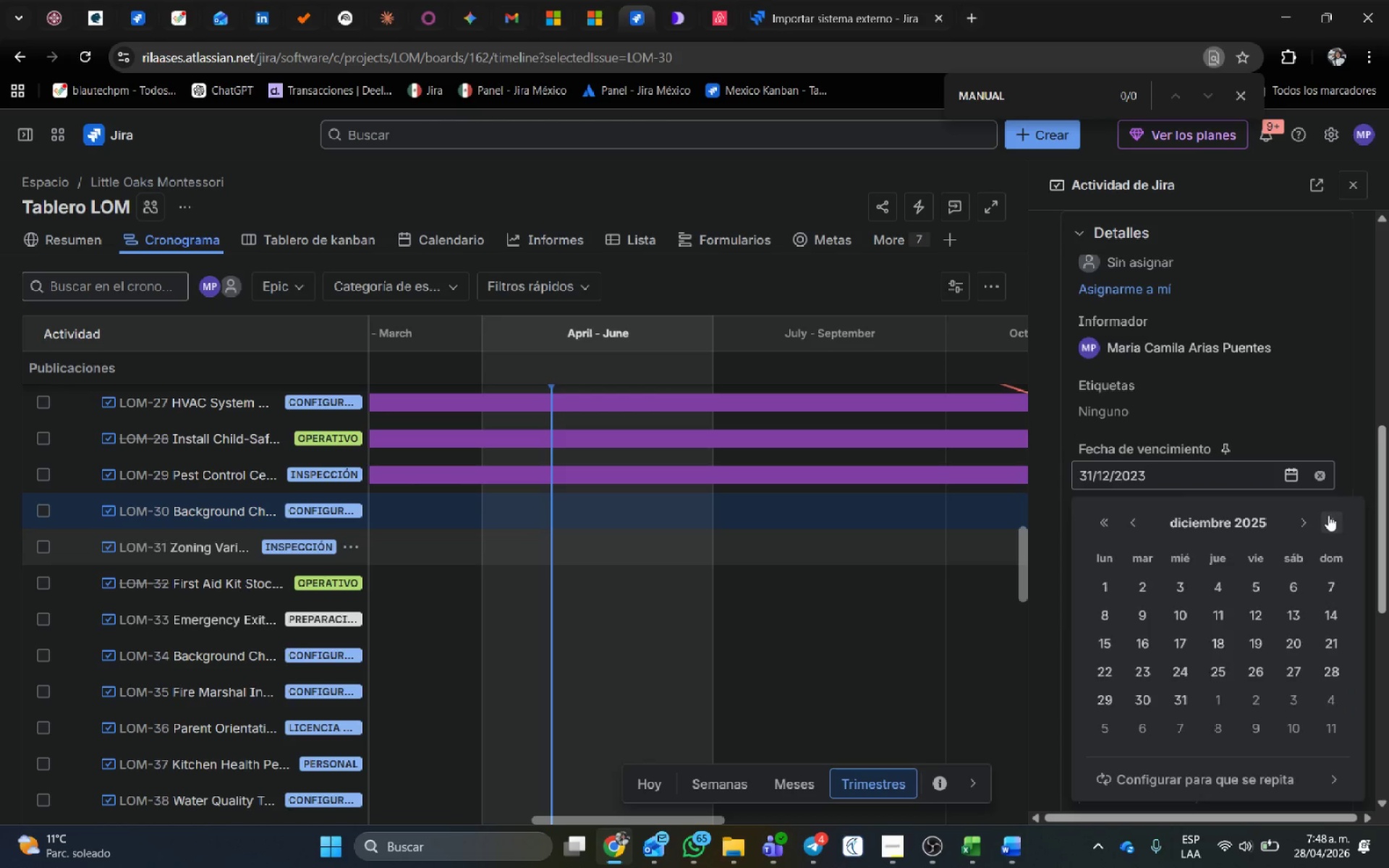 
triple_click([1328, 515])
 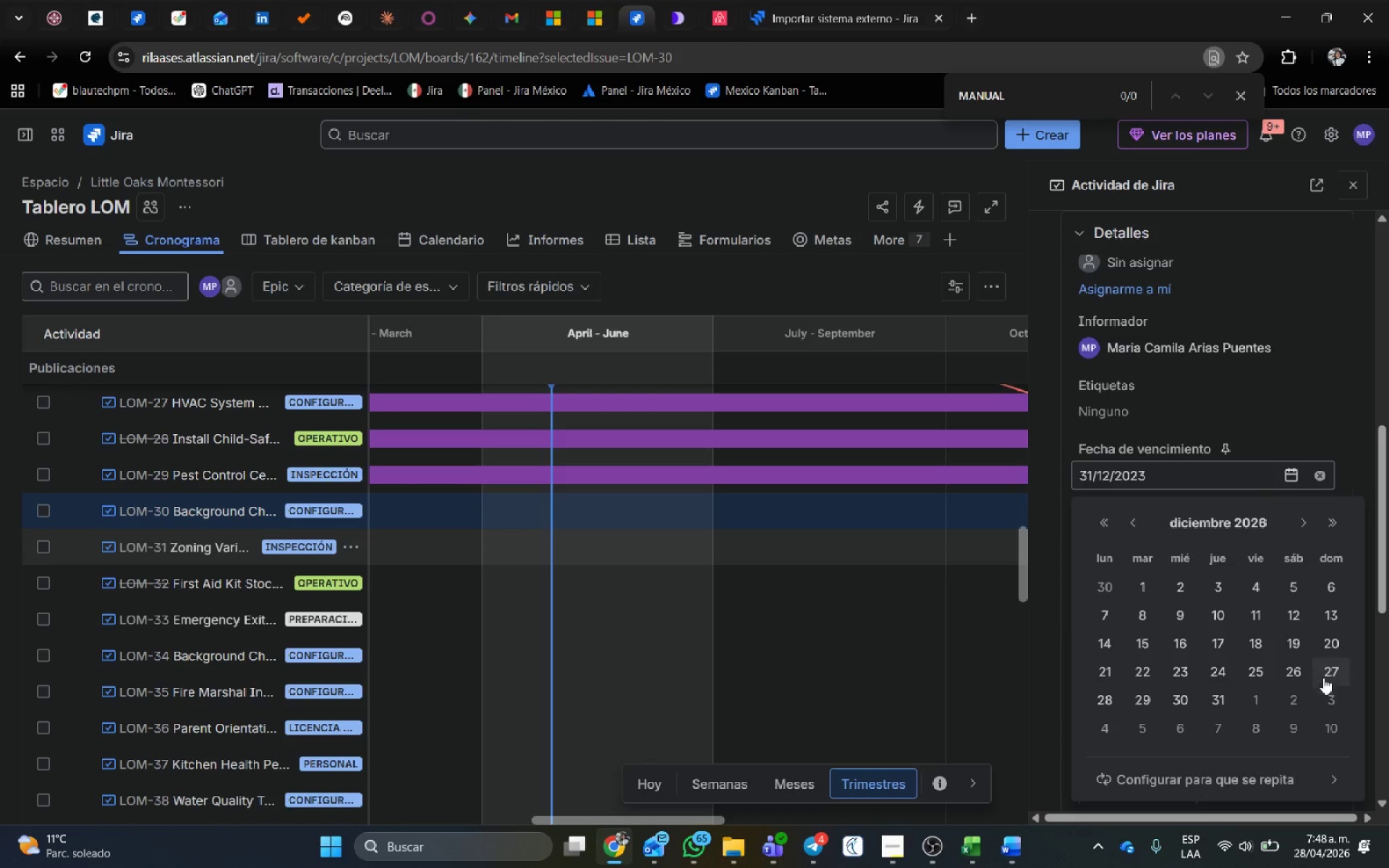 
left_click([1334, 666])
 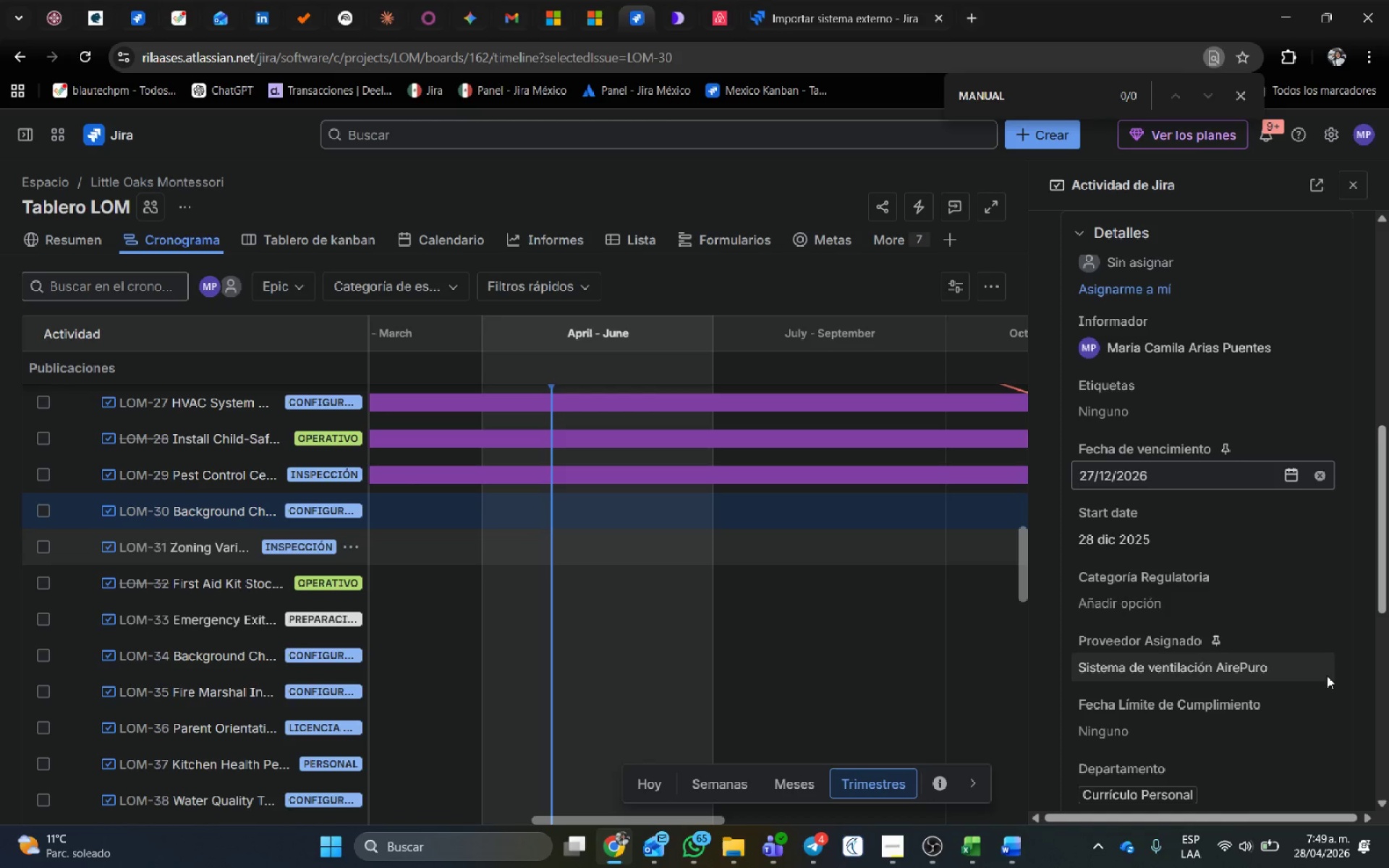 
wait(44.23)
 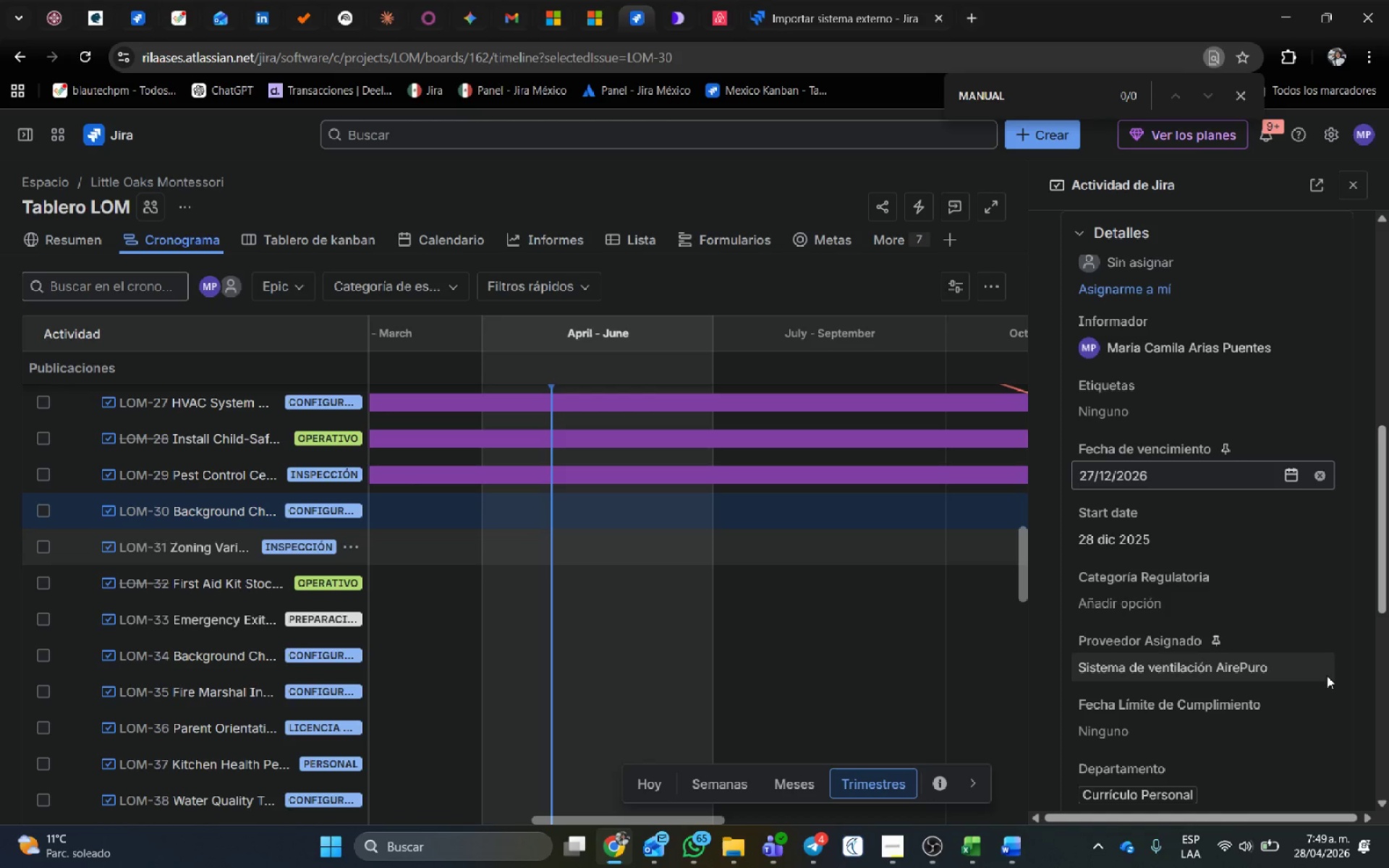 
left_click([231, 509])
 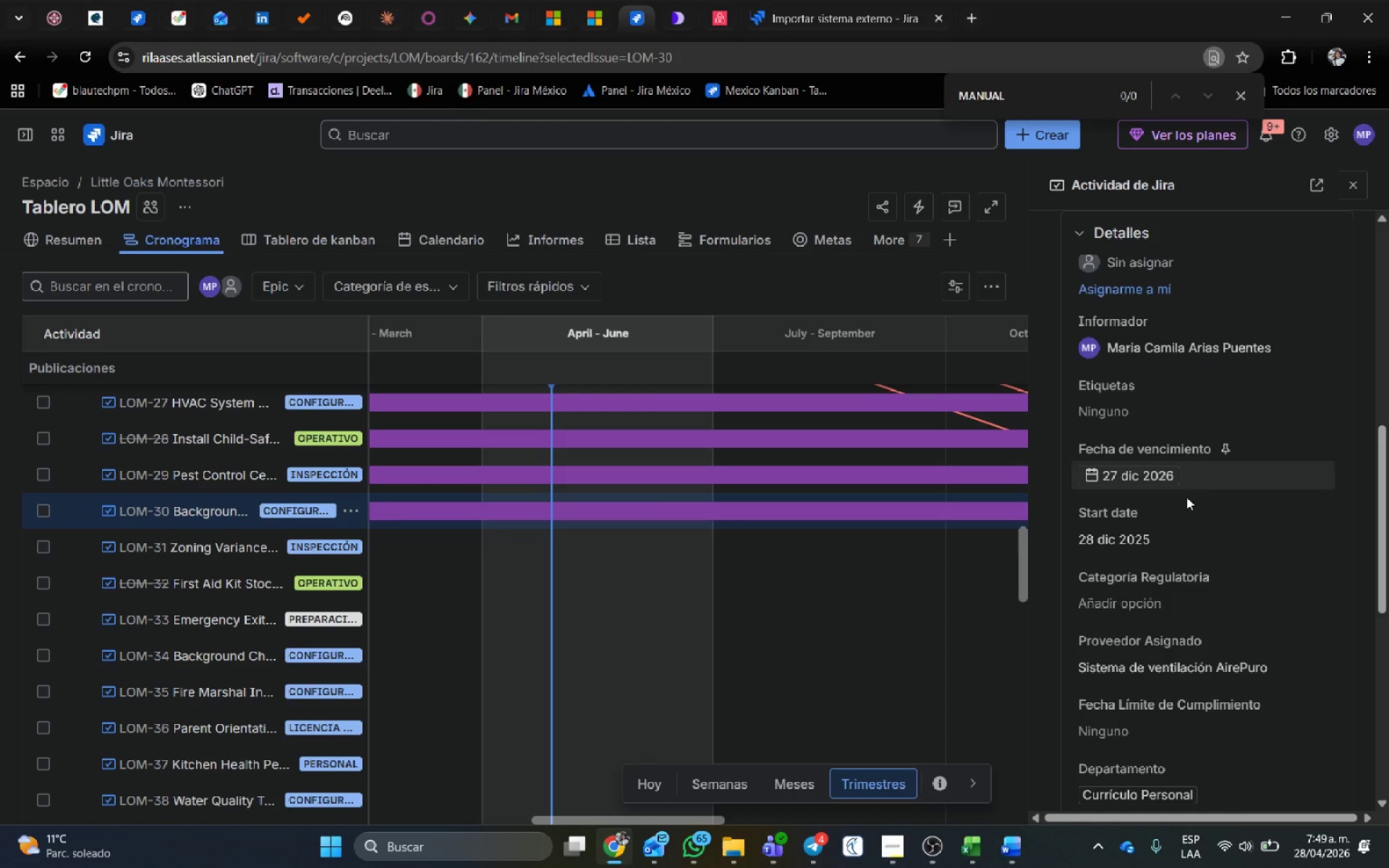 
left_click([207, 558])
 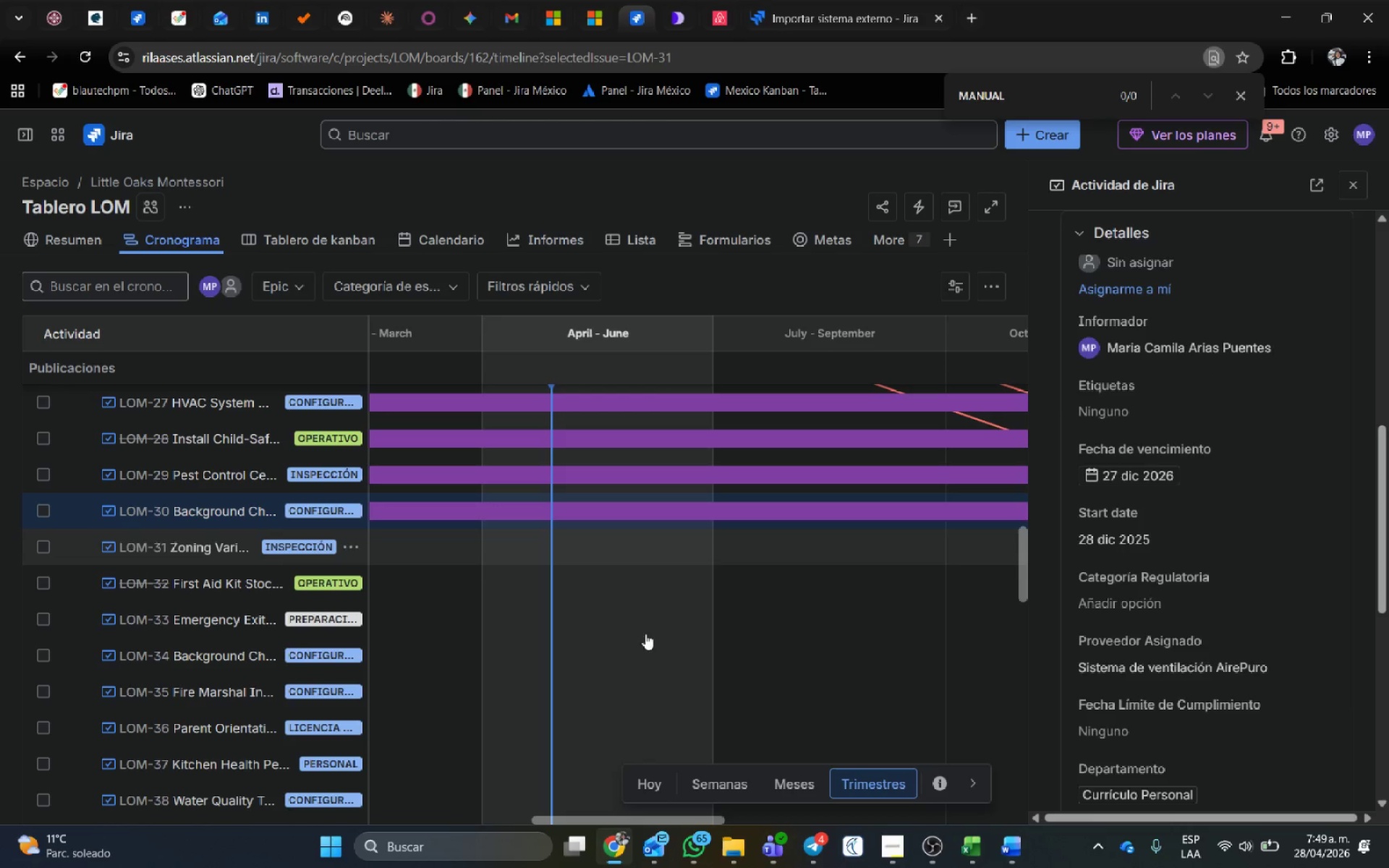 
scroll: coordinate [1226, 584], scroll_direction: down, amount: 8.0
 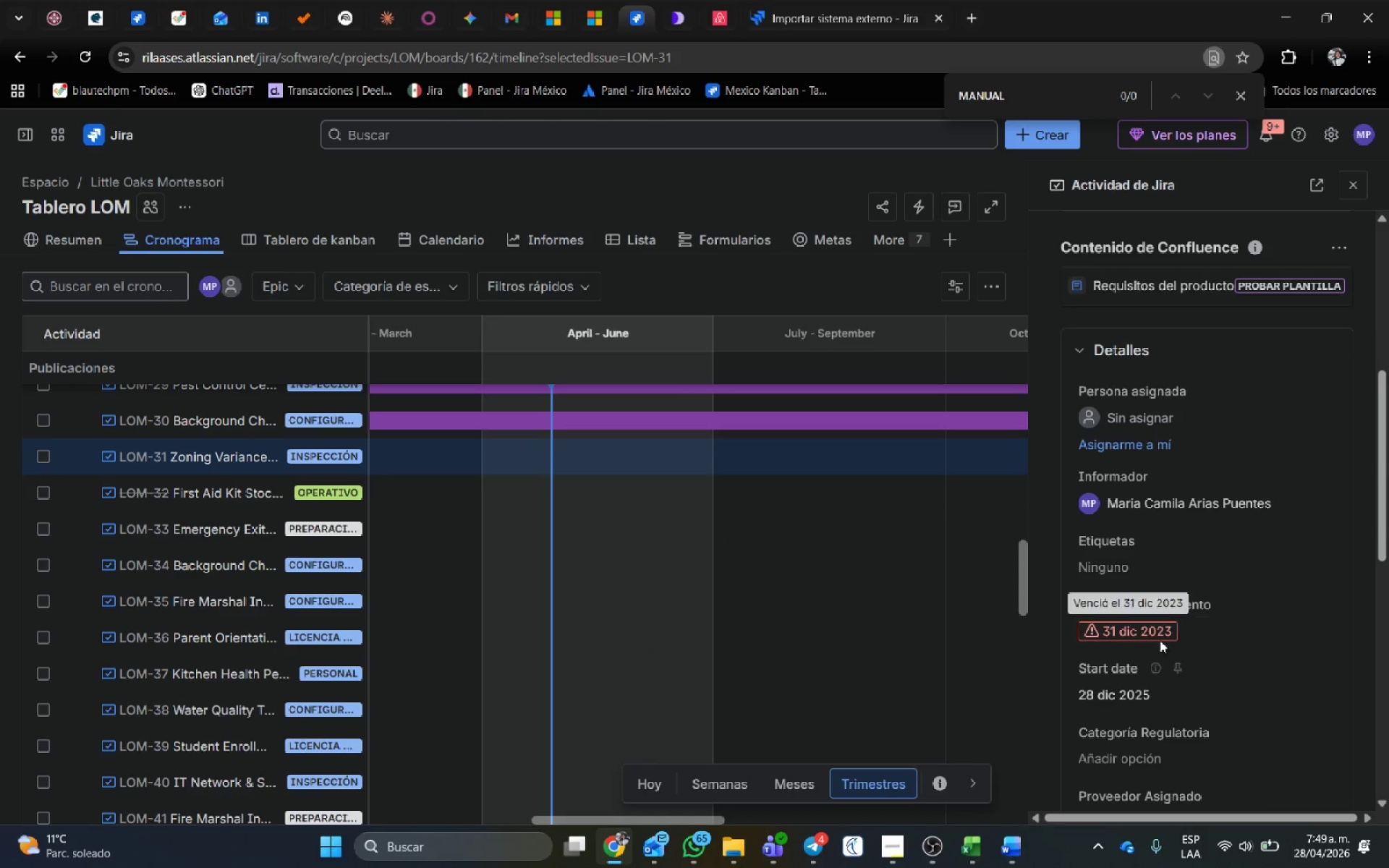 
left_click([1160, 631])
 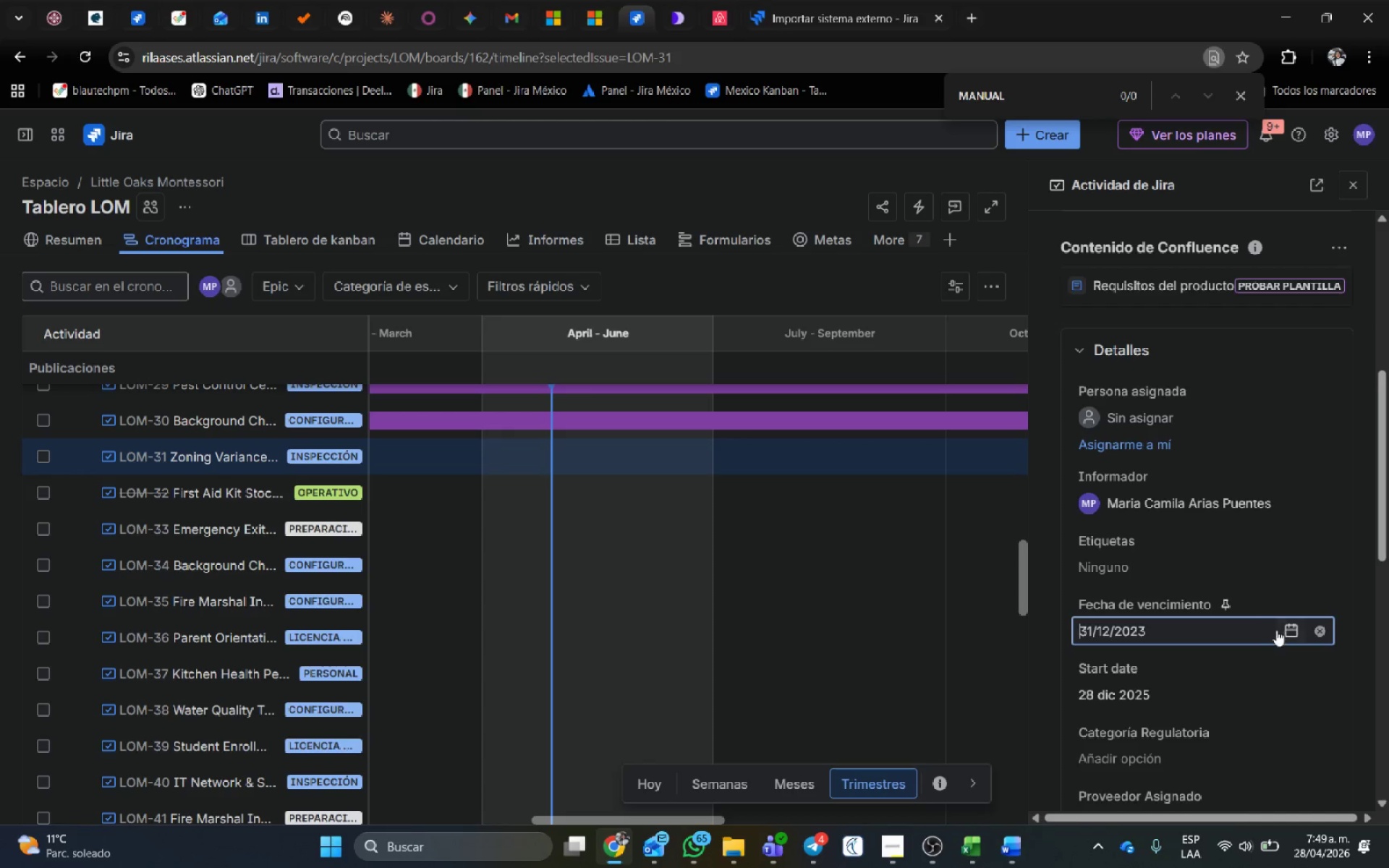 
left_click([1290, 632])
 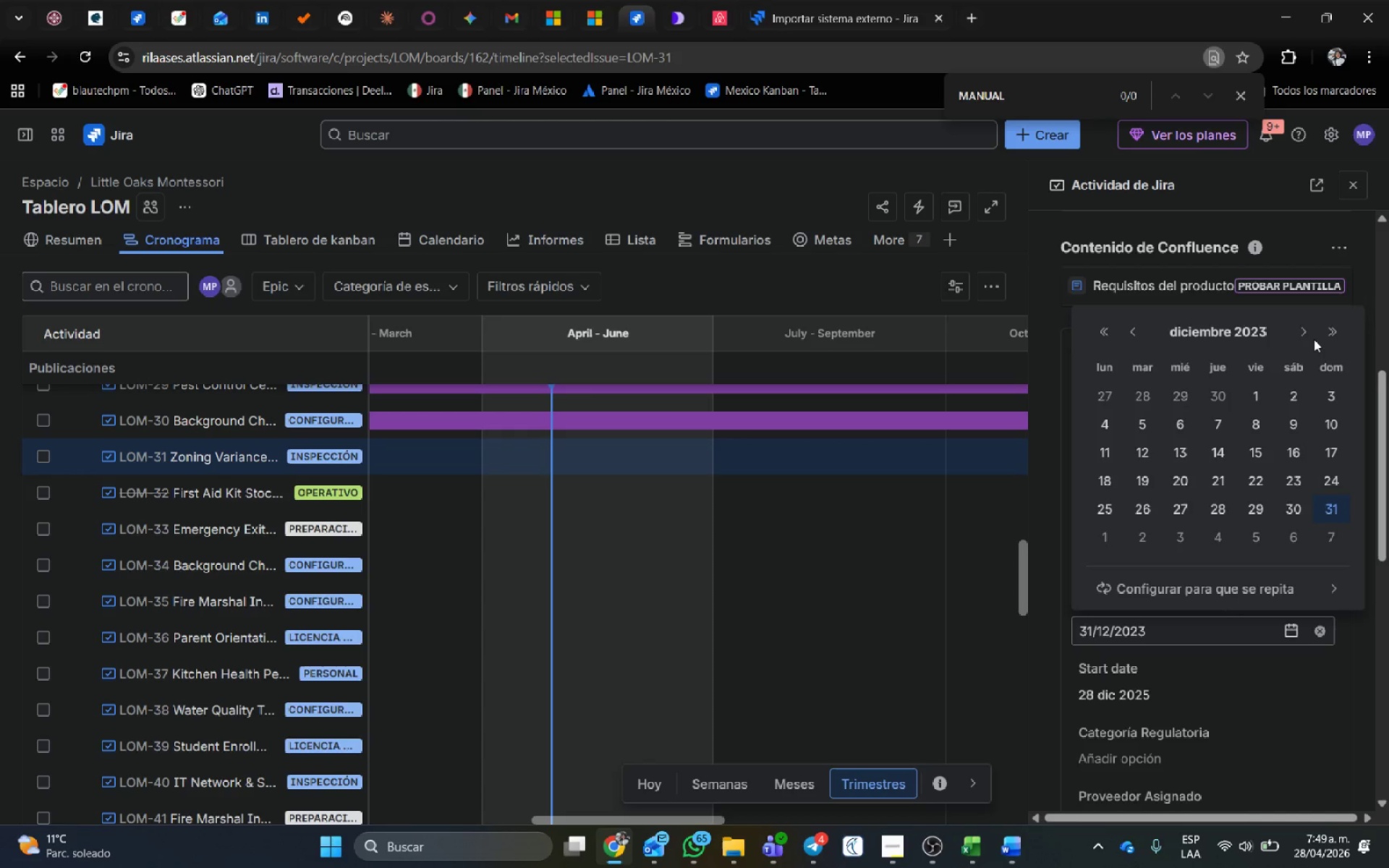 
left_click([1310, 336])
 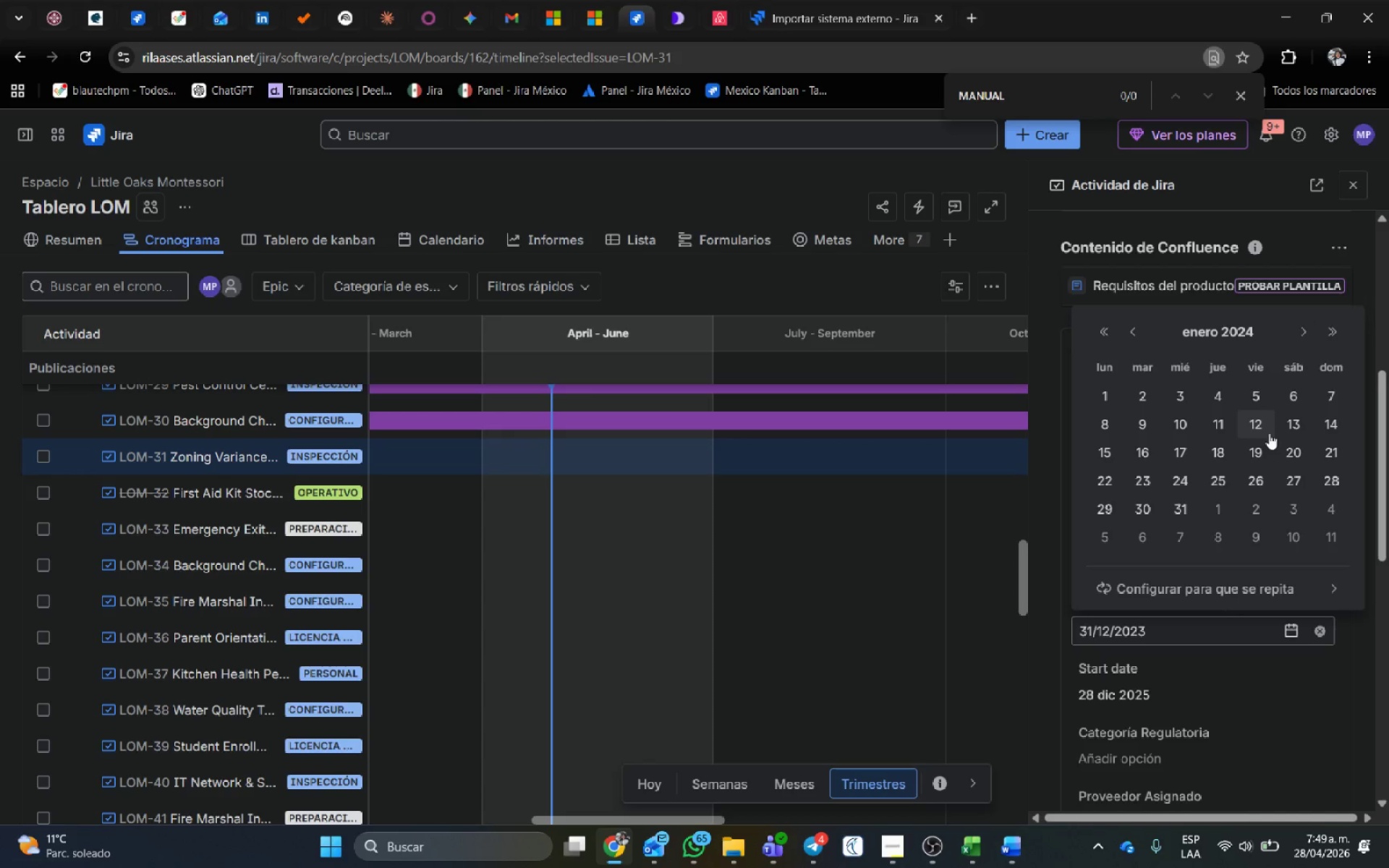 
wait(12.55)
 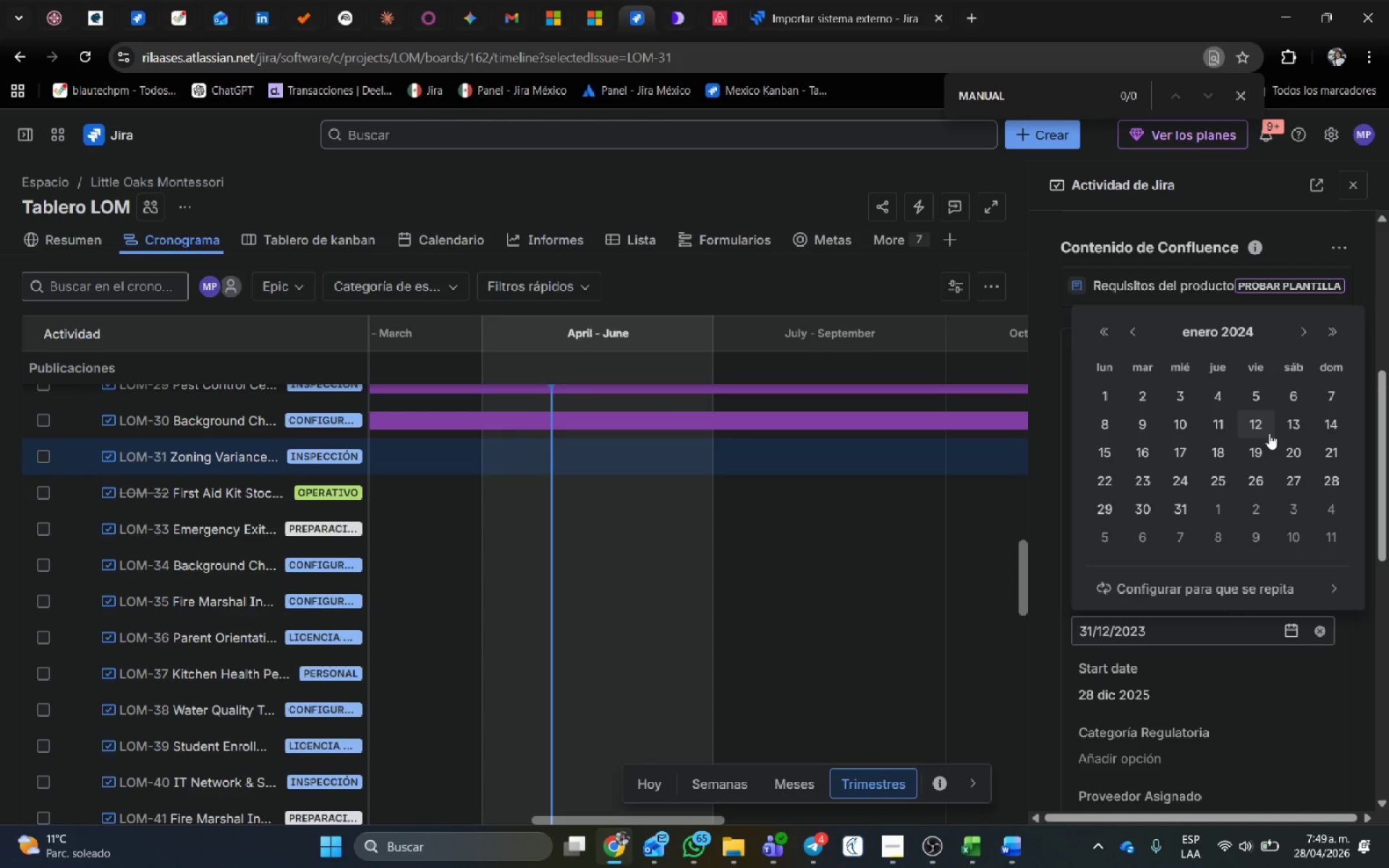 
left_click([1302, 333])
 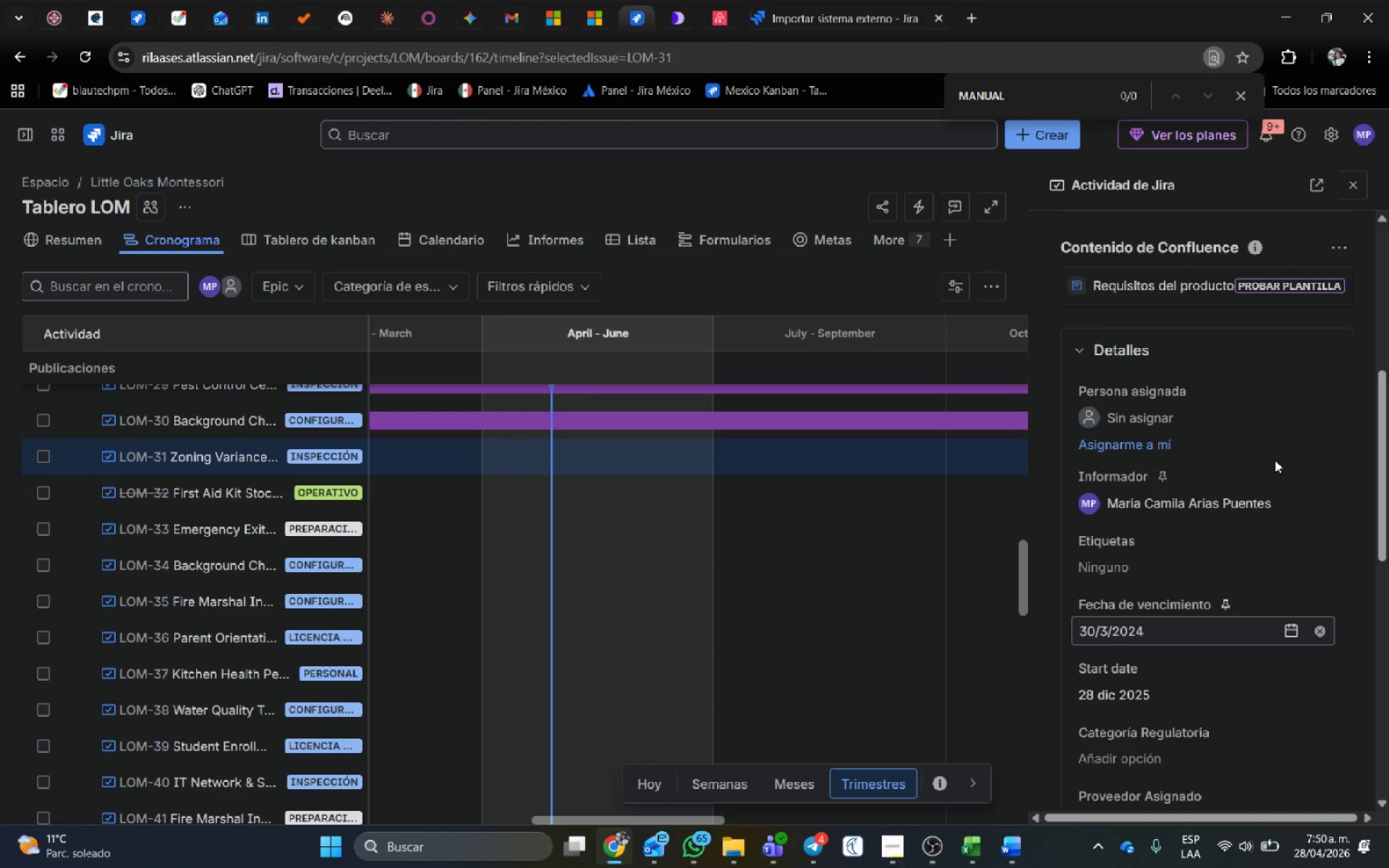 
scroll: coordinate [1260, 490], scroll_direction: down, amount: 1.0
 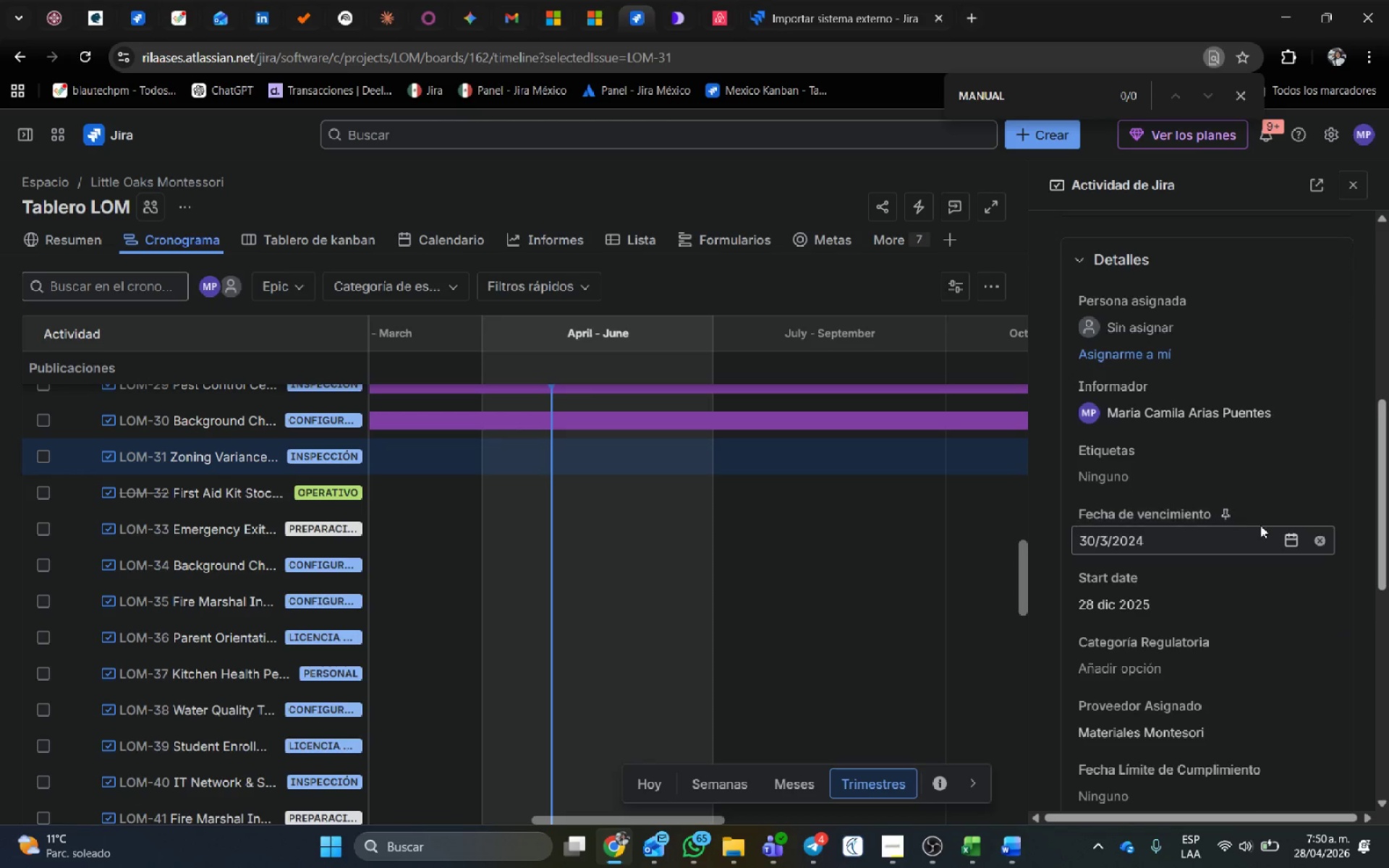 
left_click([1291, 535])
 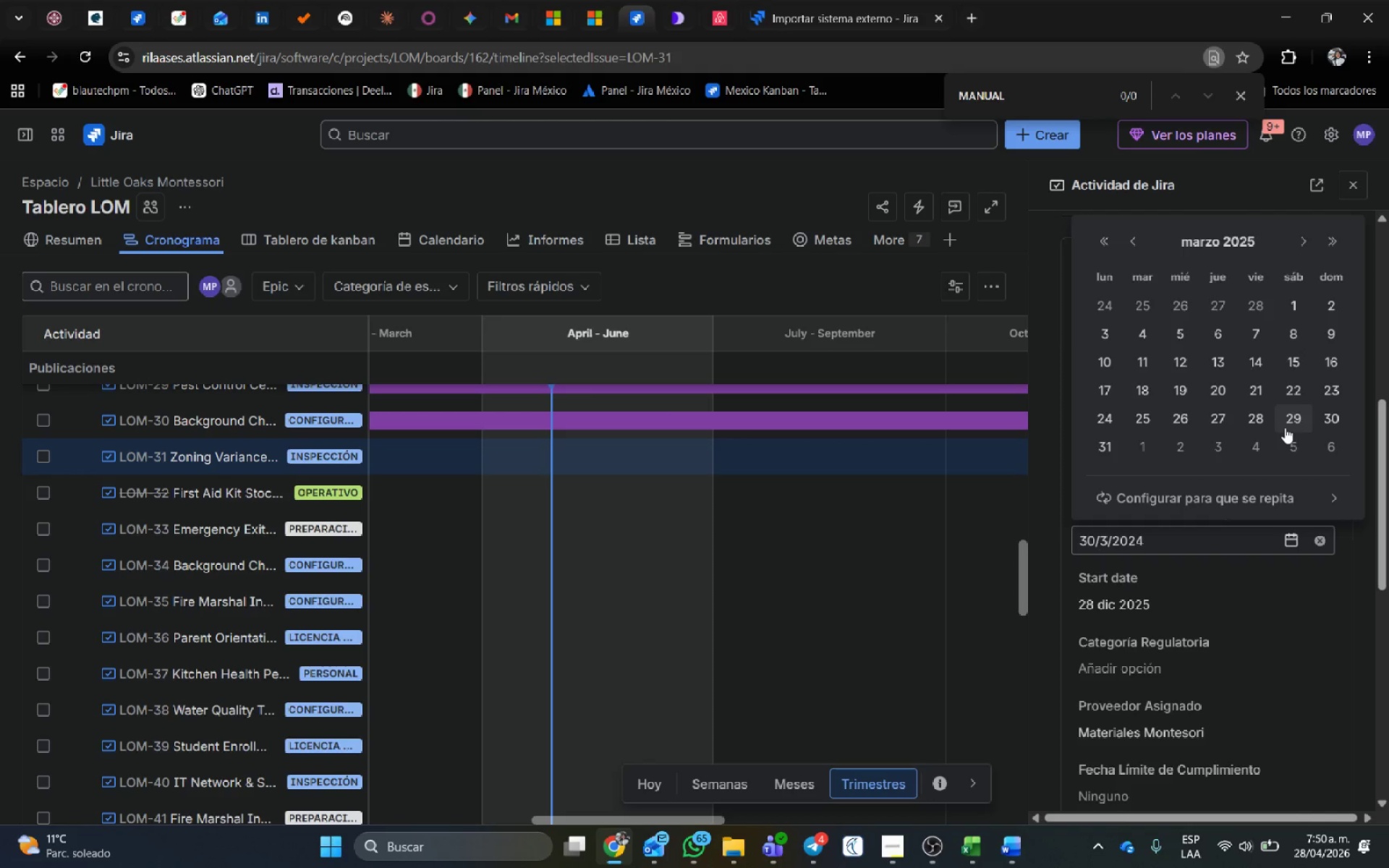 
left_click([1339, 247])
 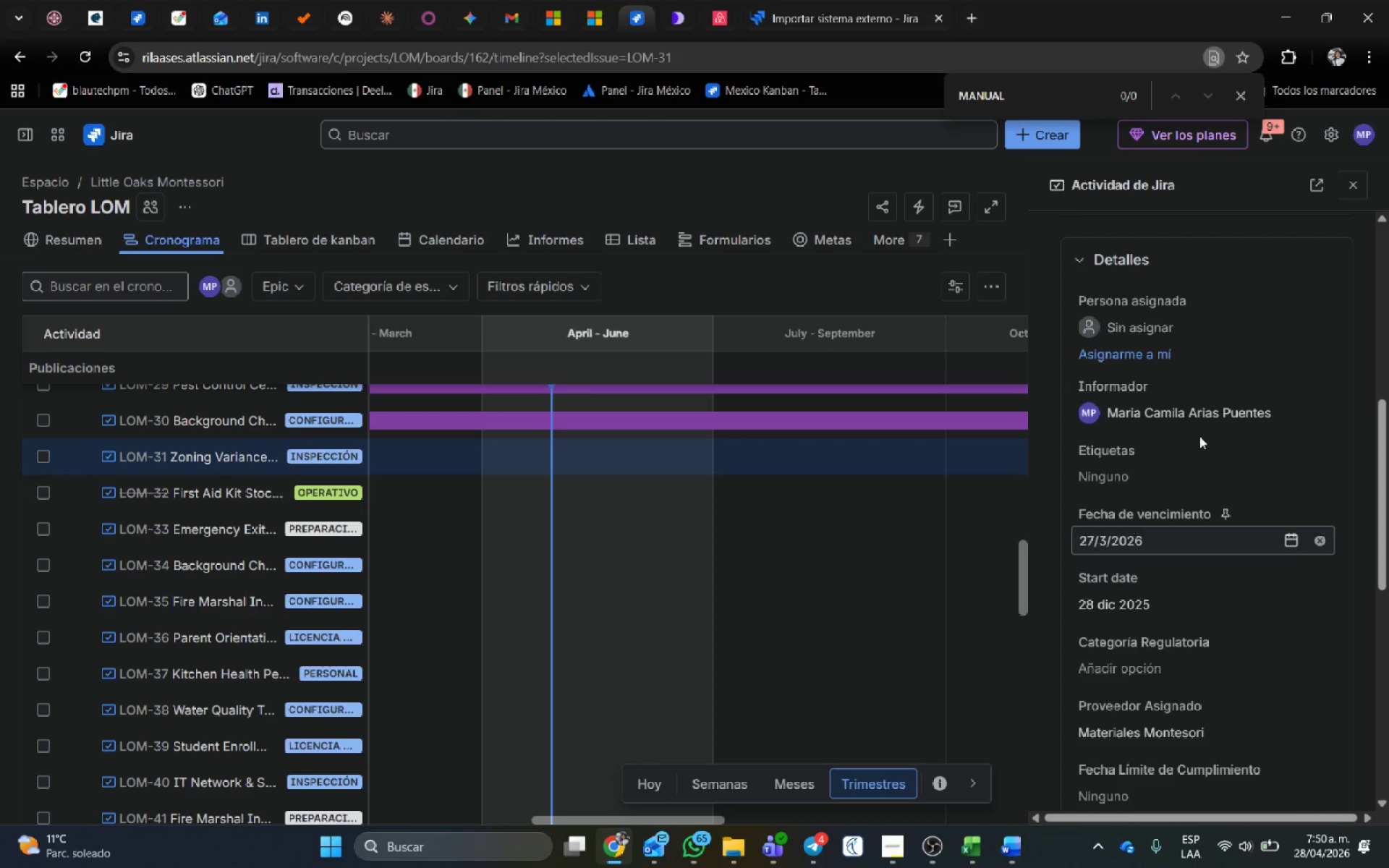 
left_click([1290, 542])
 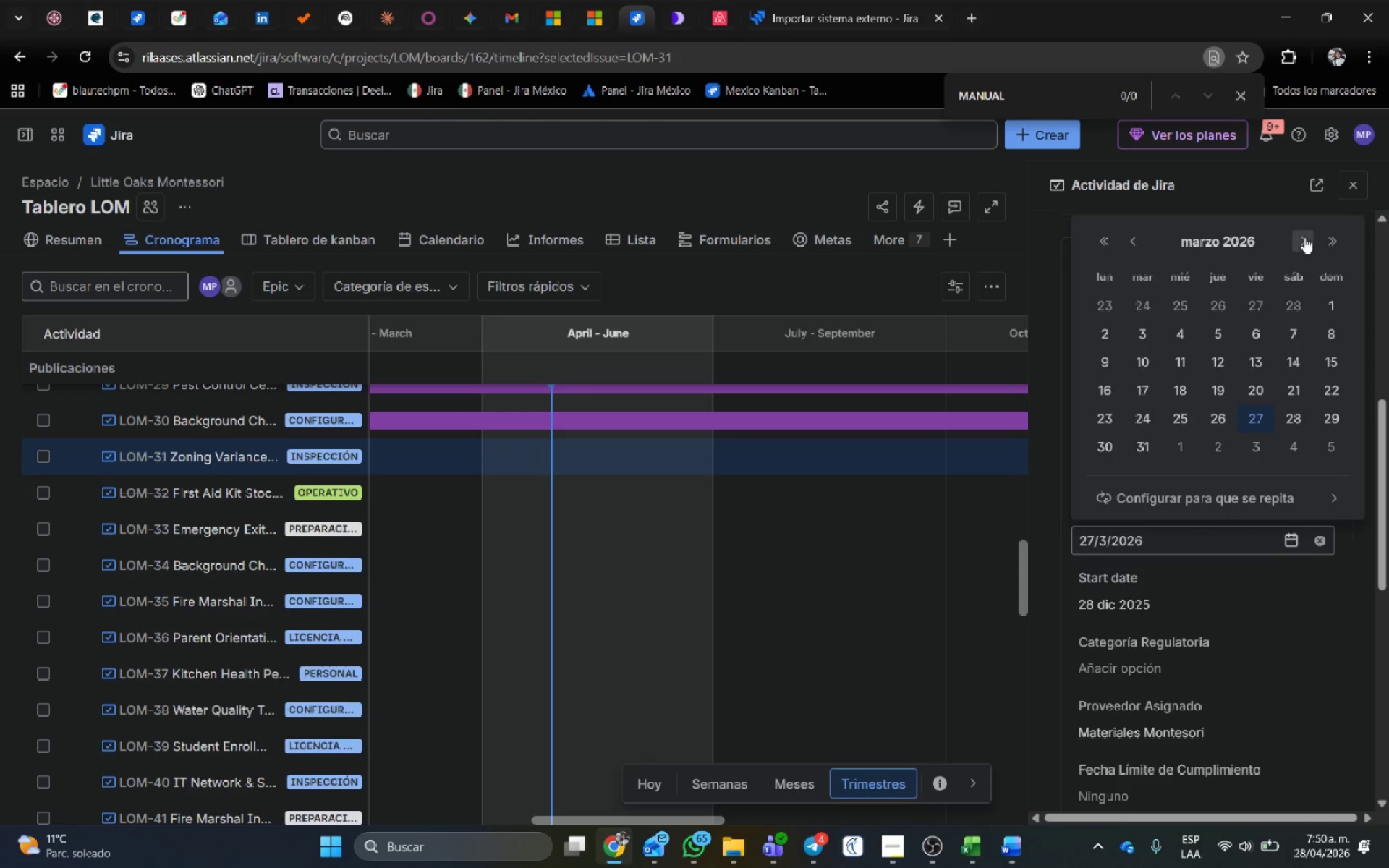 
double_click([1304, 237])
 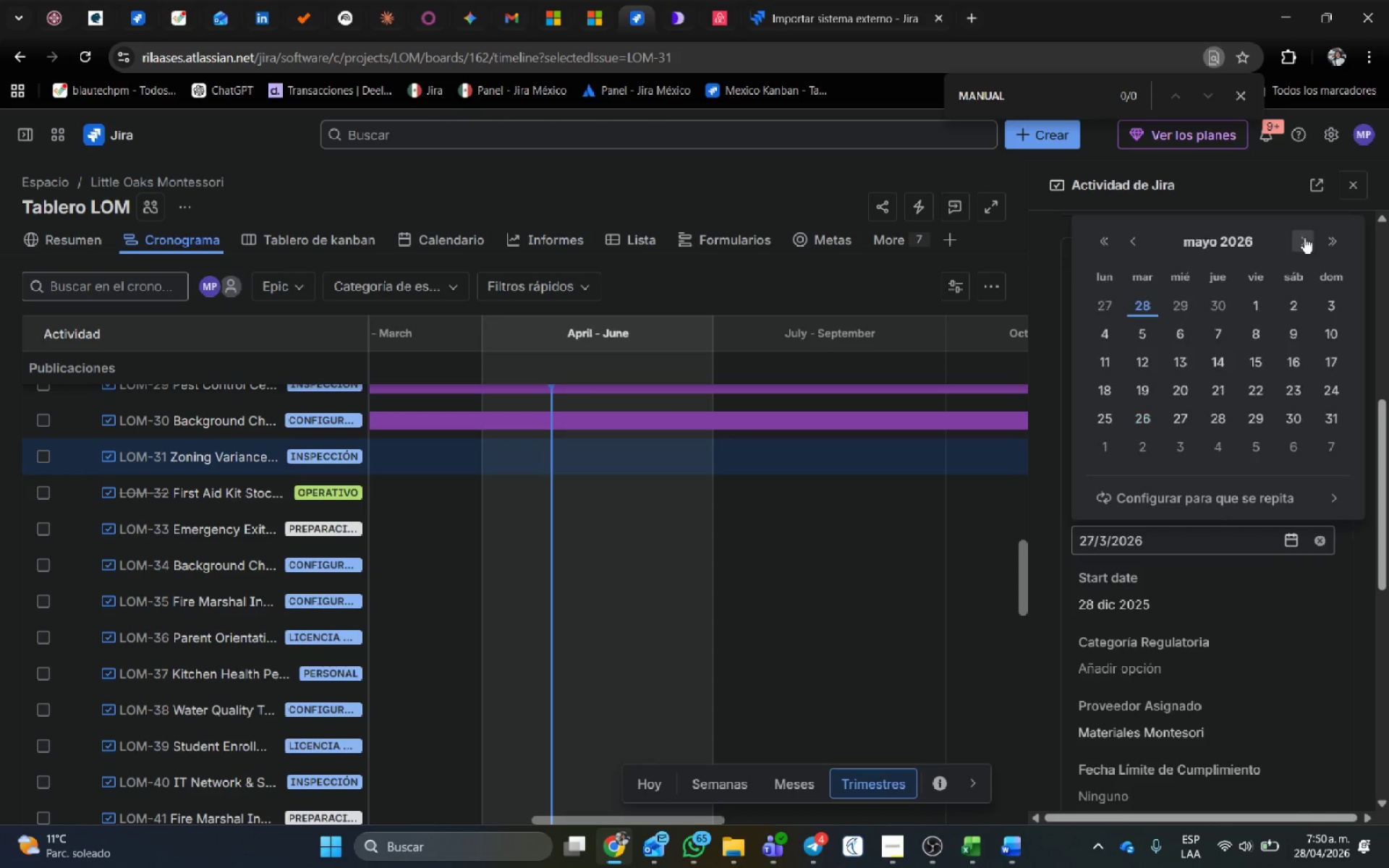 
triple_click([1304, 237])
 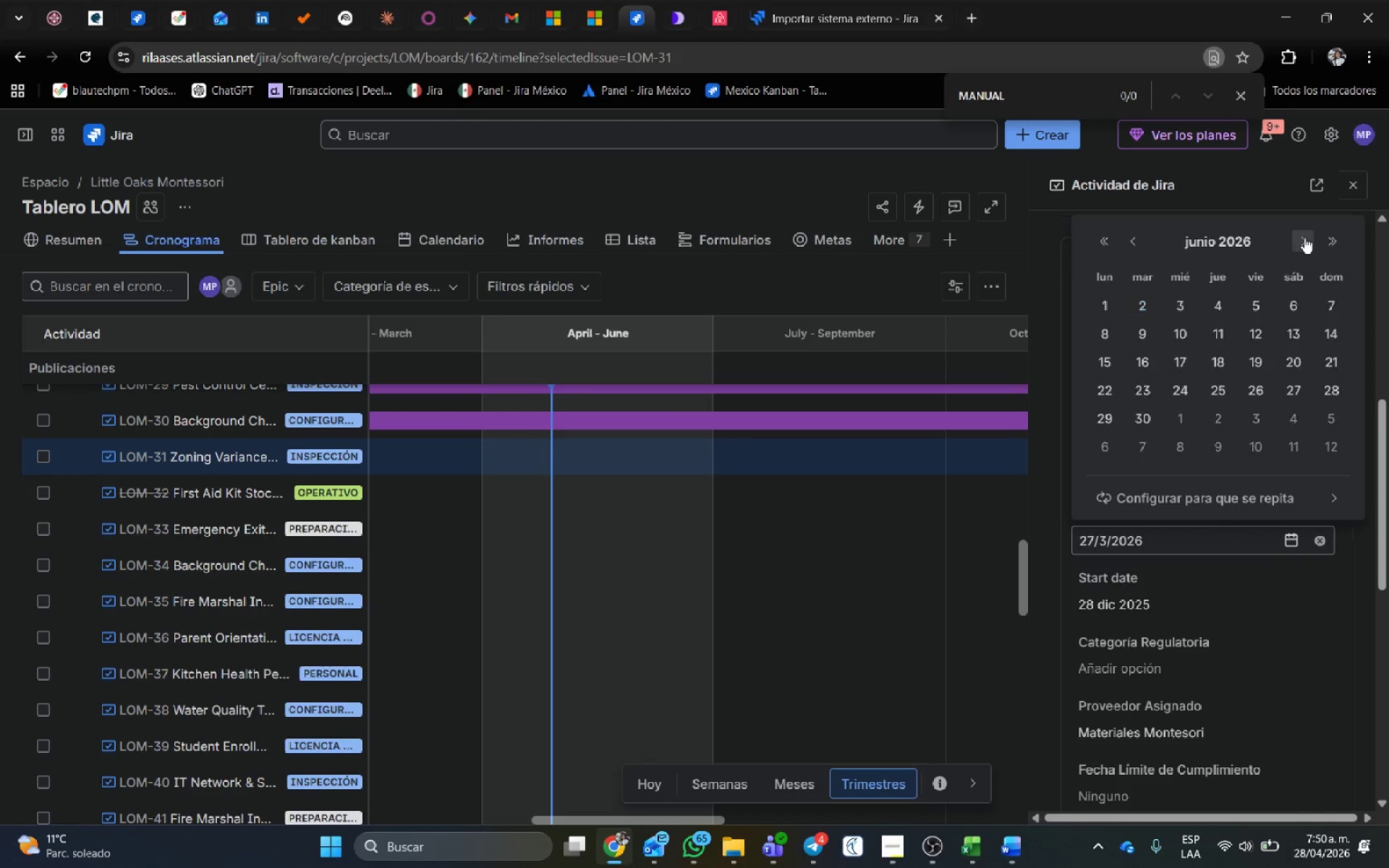 
triple_click([1304, 237])
 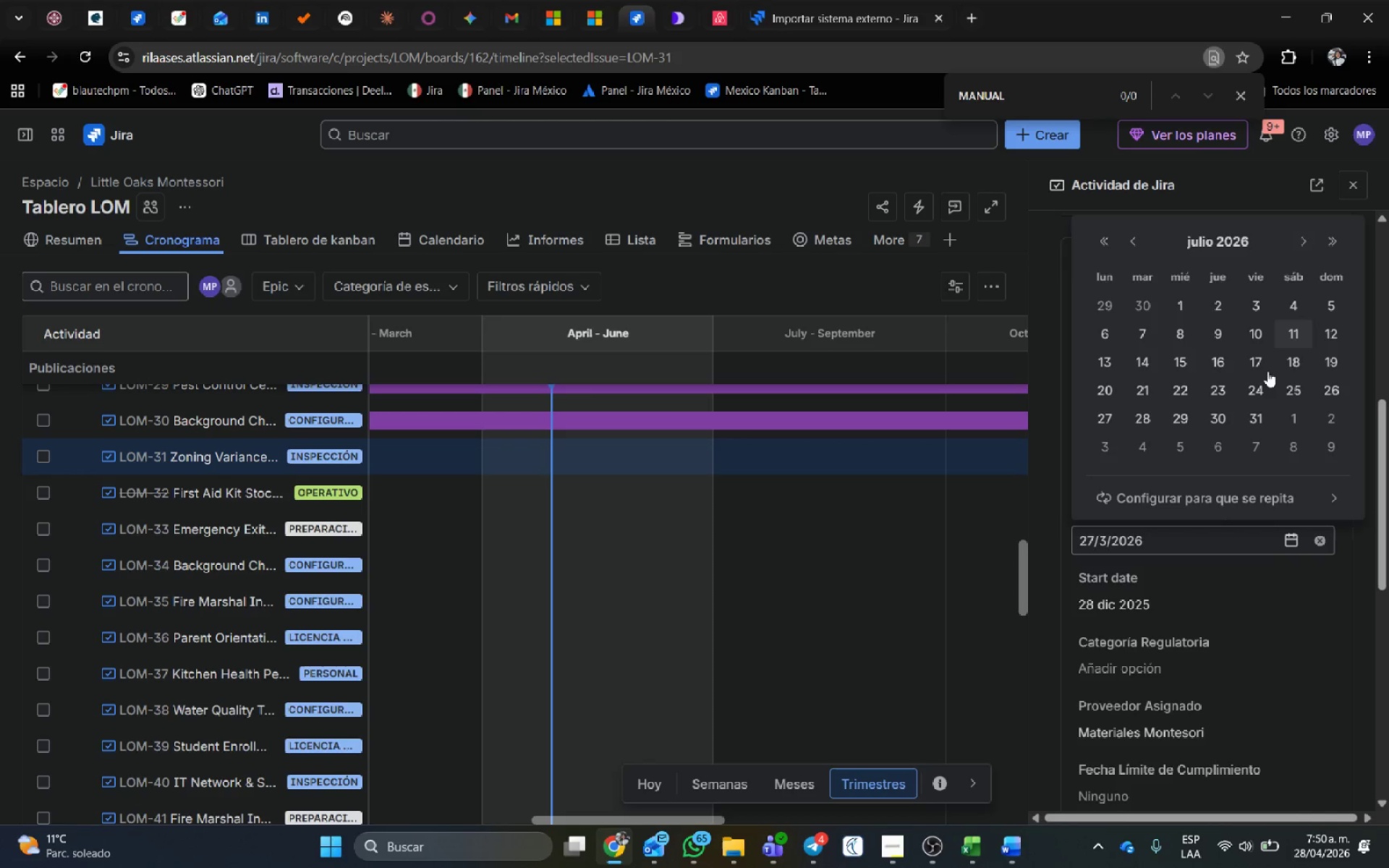 
left_click_drag(start_coordinate=[1267, 372], to_coordinate=[1271, 372])
 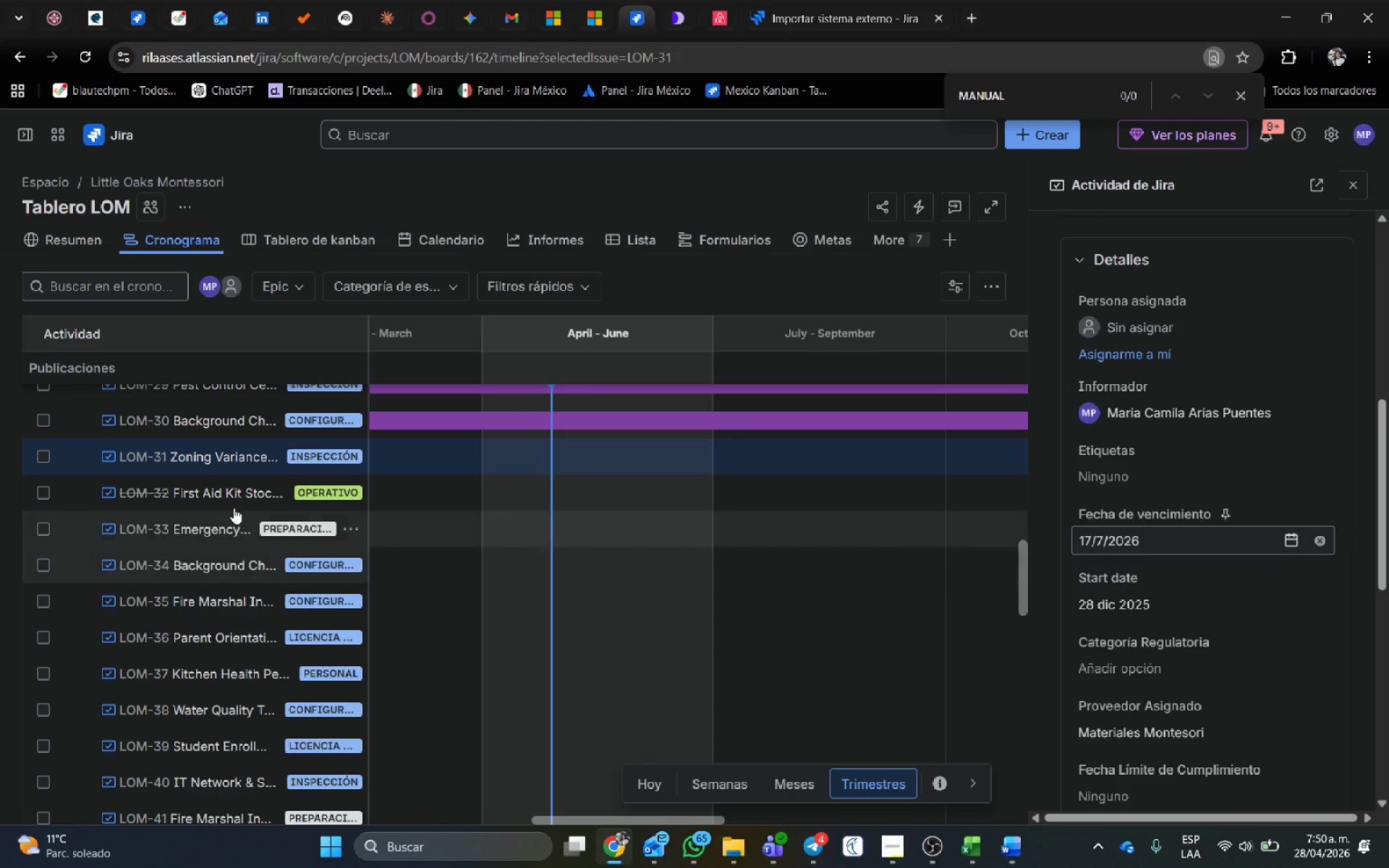 
left_click([232, 492])
 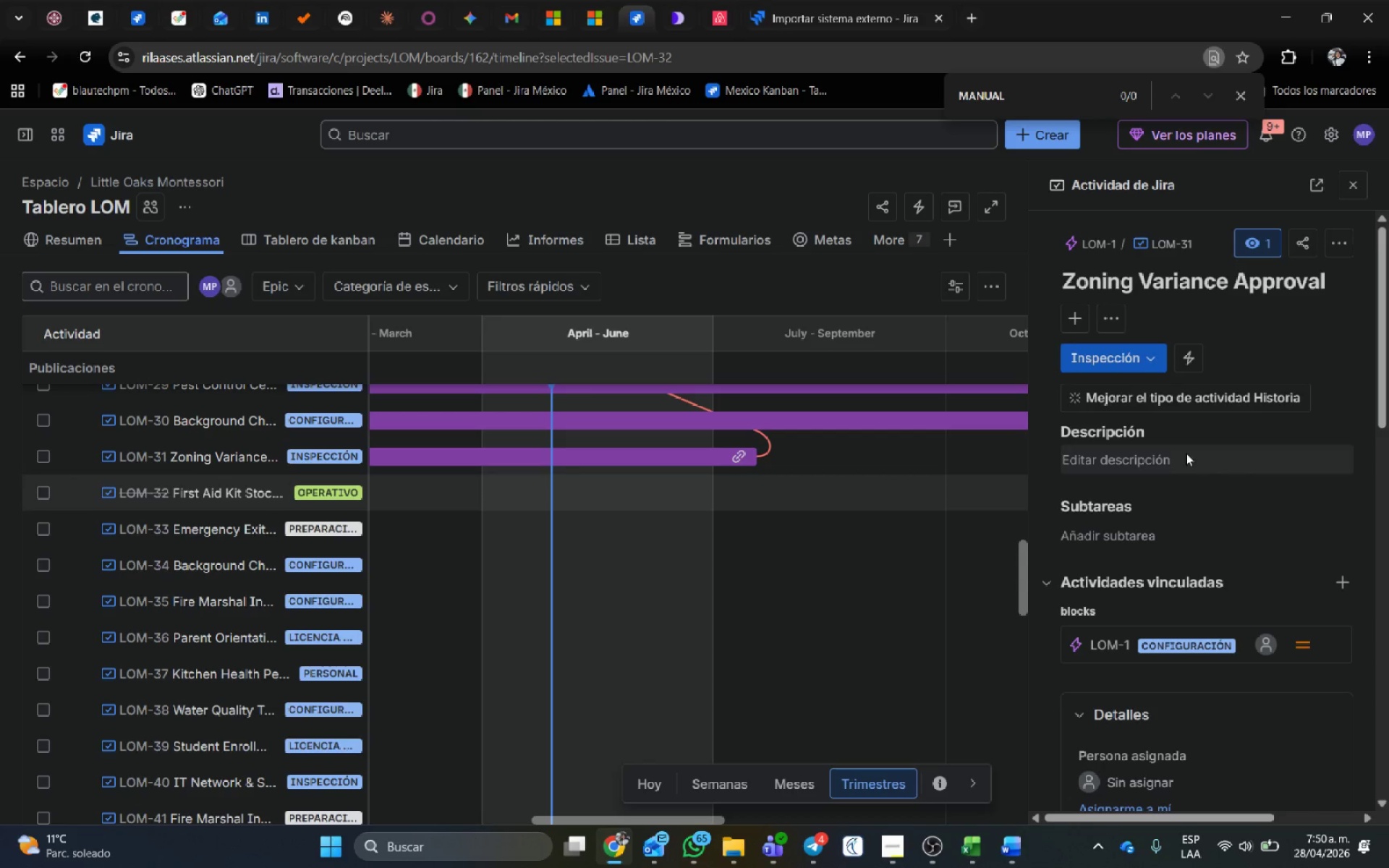 
scroll: coordinate [1199, 461], scroll_direction: down, amount: 21.0
 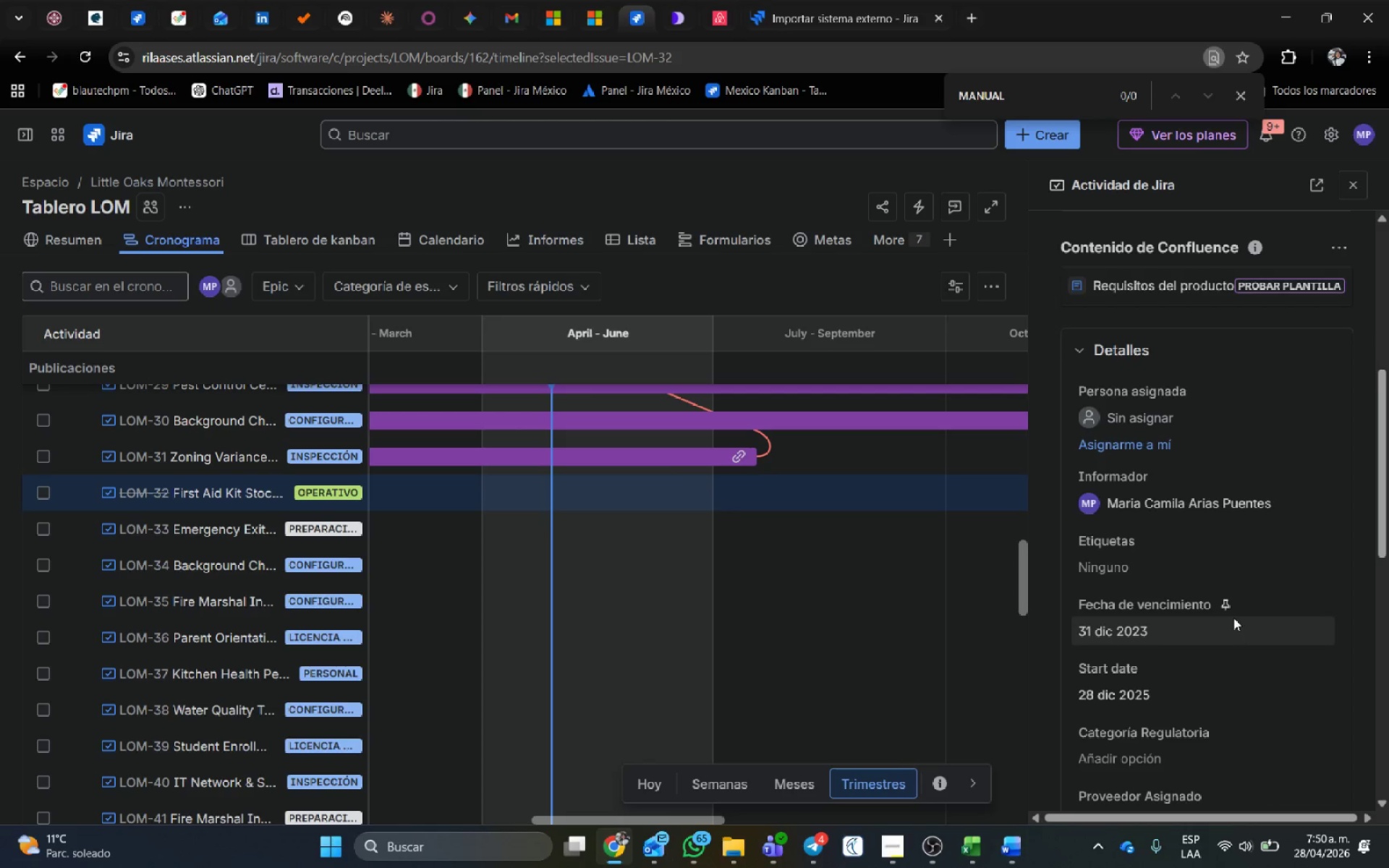 
left_click([1230, 626])
 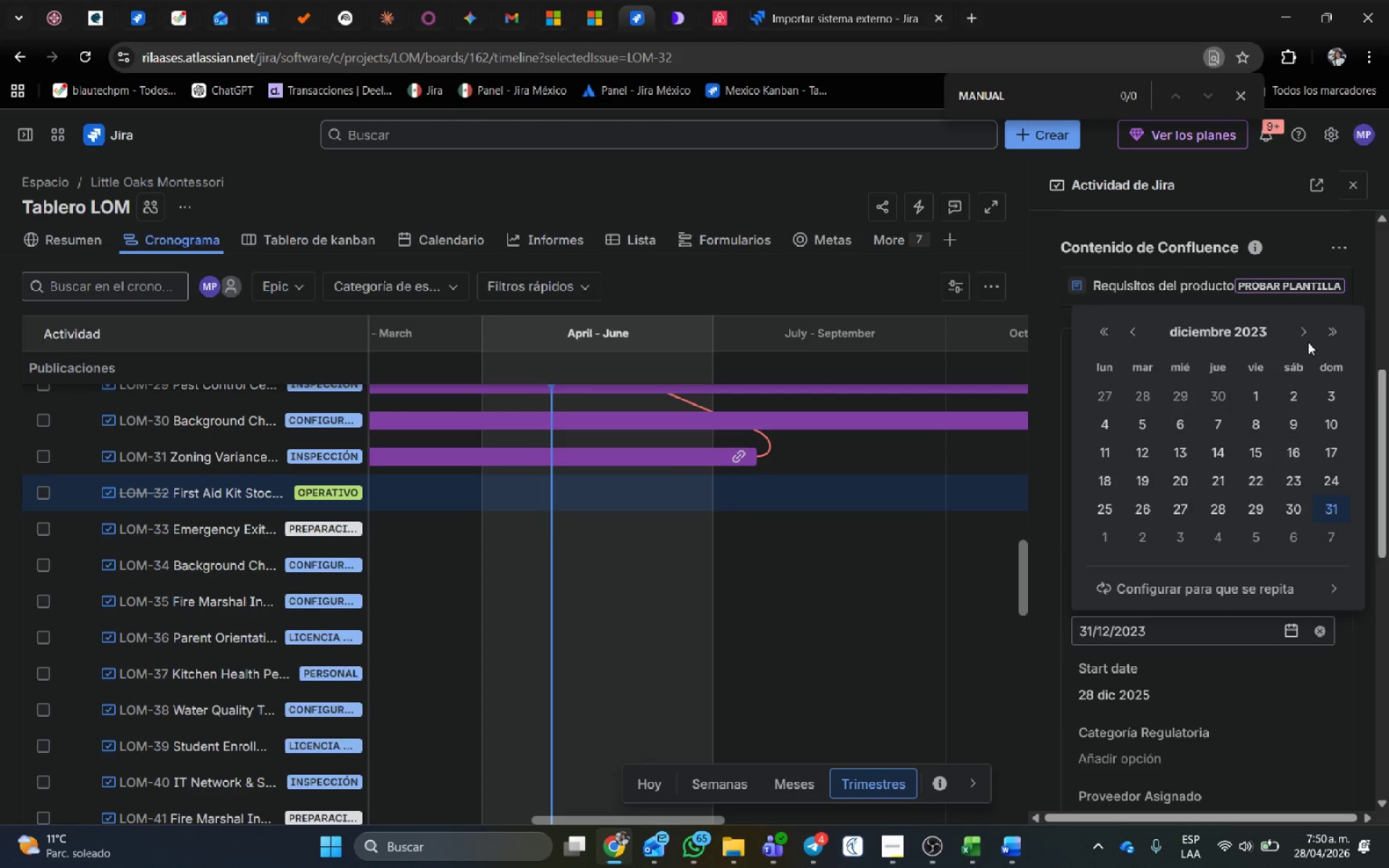 
double_click([1330, 328])
 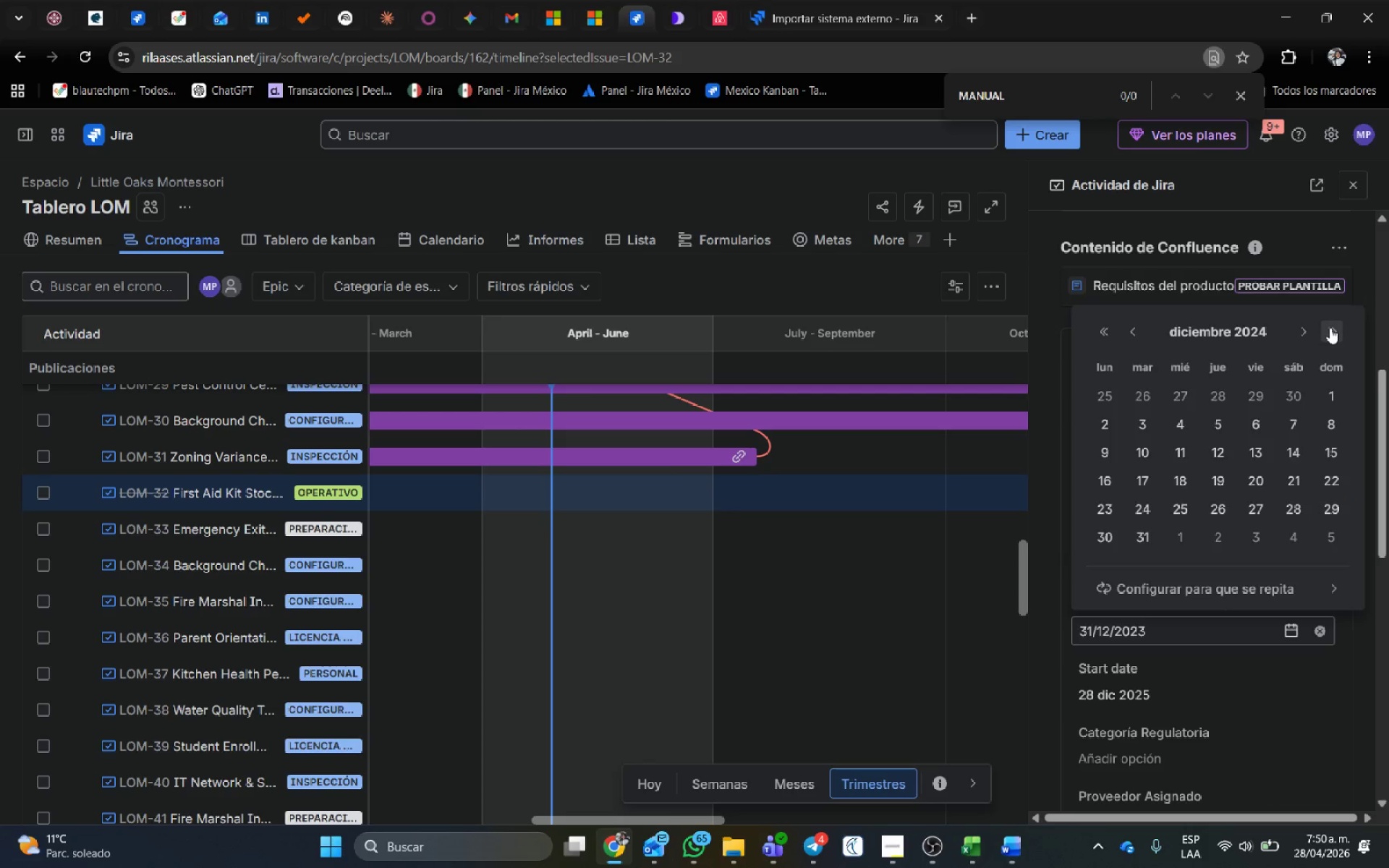 
triple_click([1330, 328])
 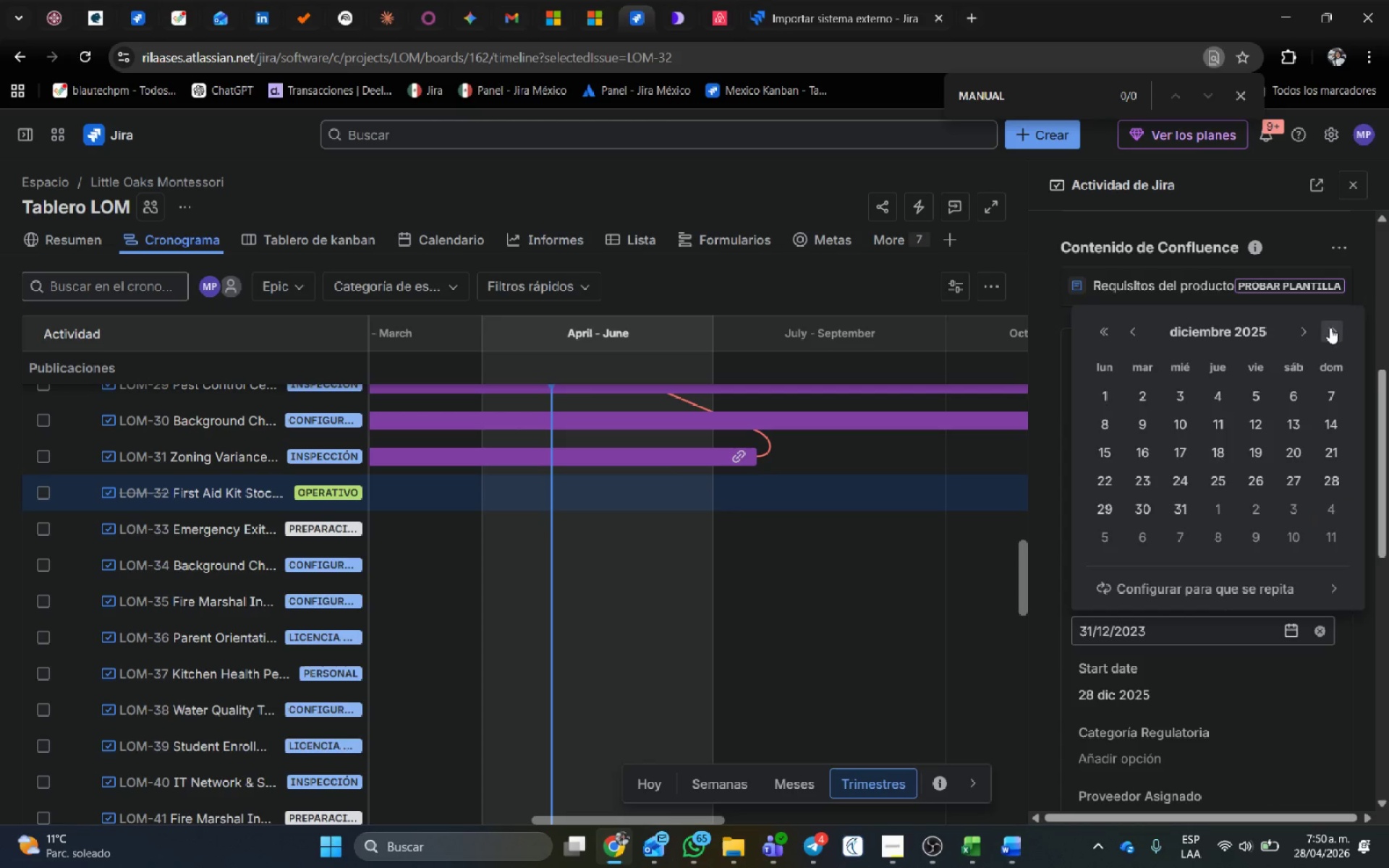 
triple_click([1330, 328])
 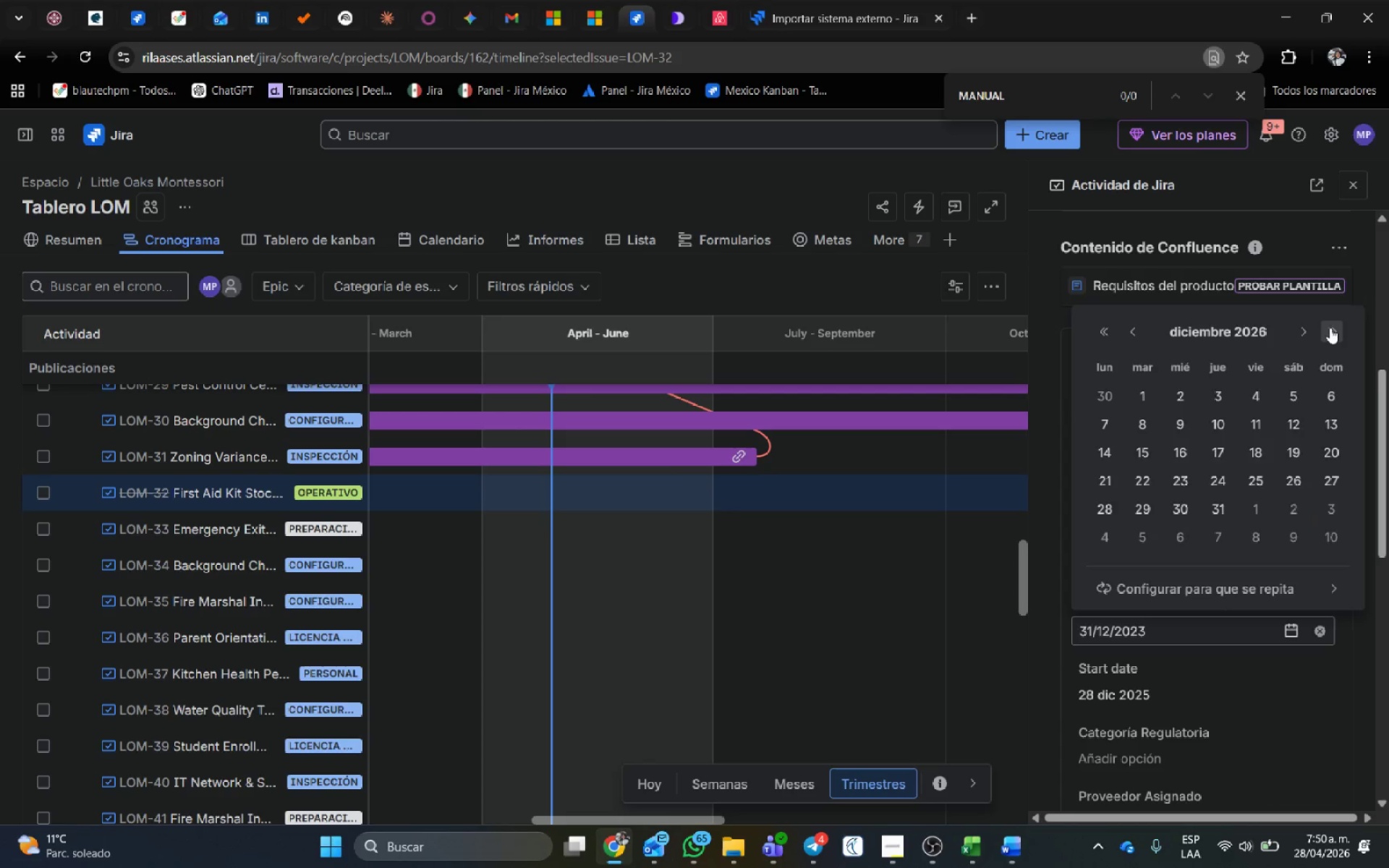 
triple_click([1330, 328])
 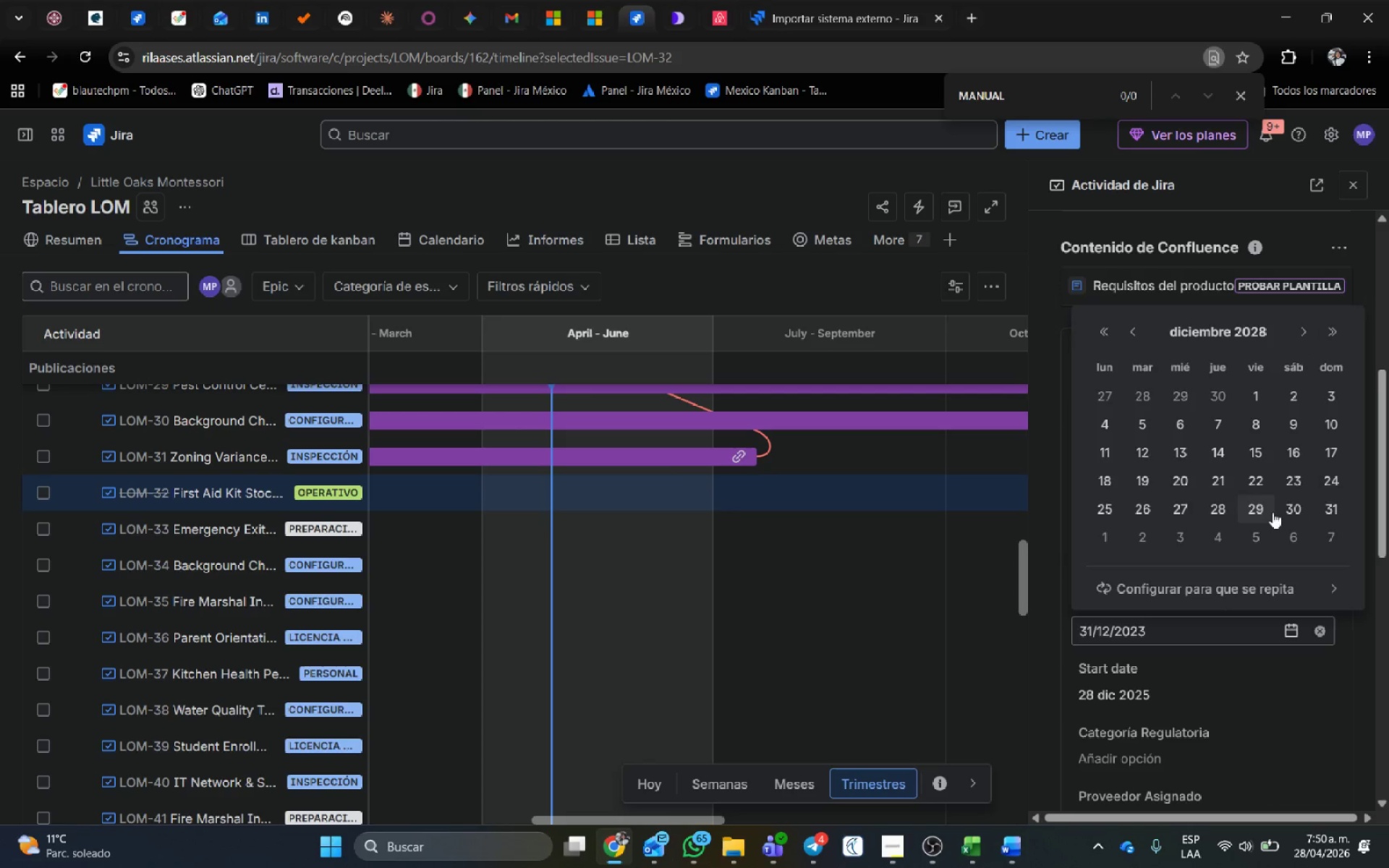 
left_click([1327, 505])
 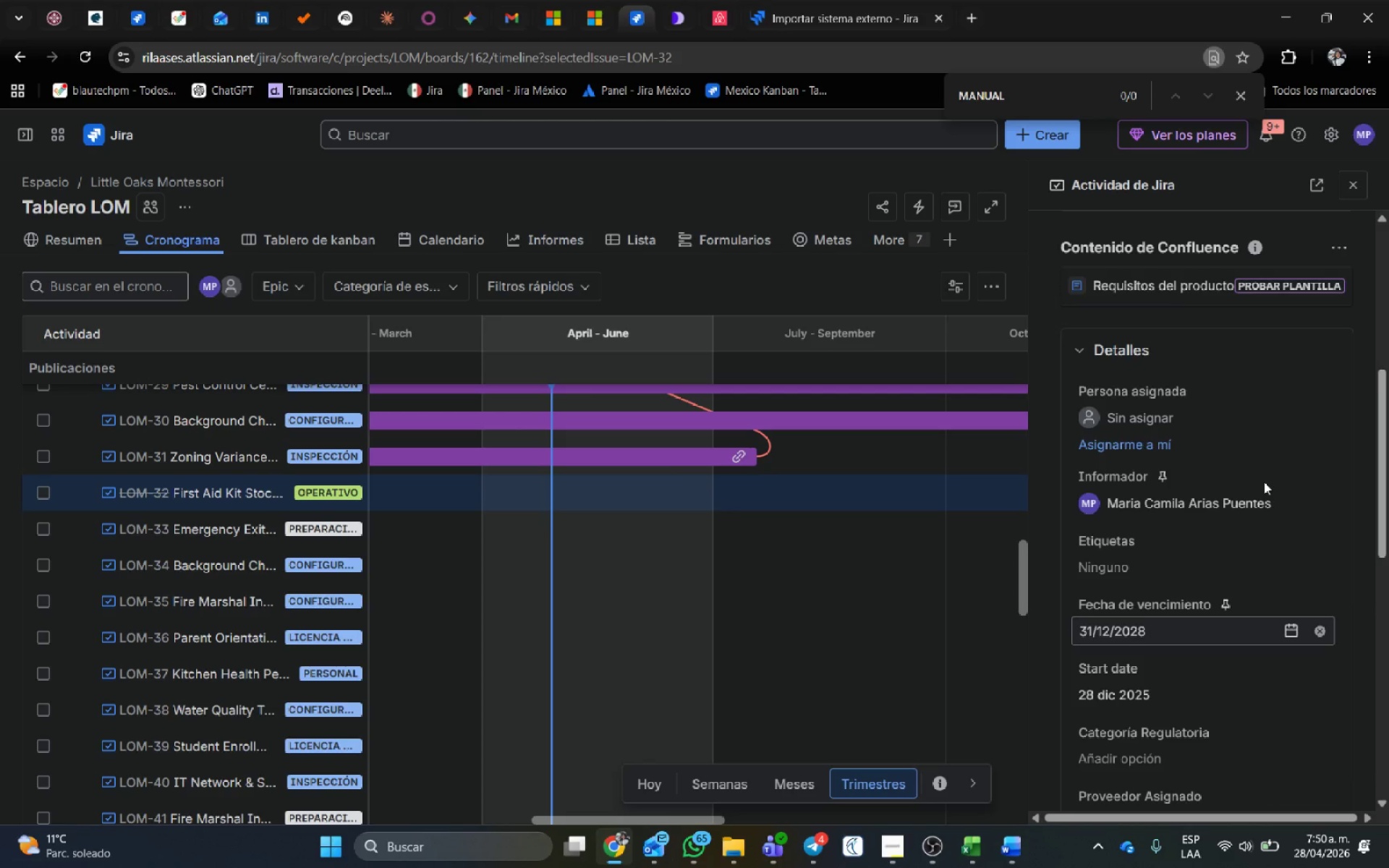 
wait(9.59)
 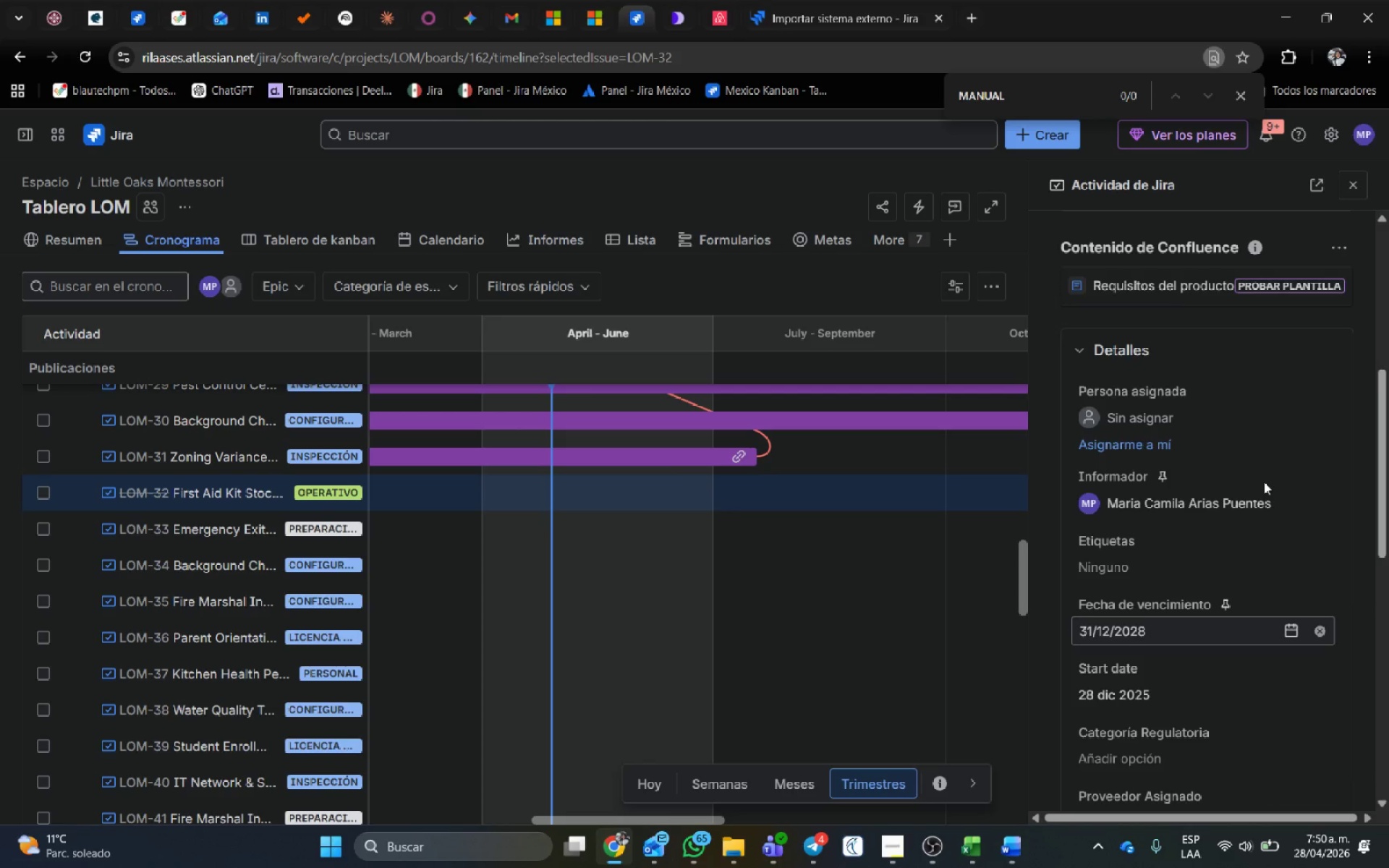 
scroll: coordinate [1275, 608], scroll_direction: down, amount: 3.0
 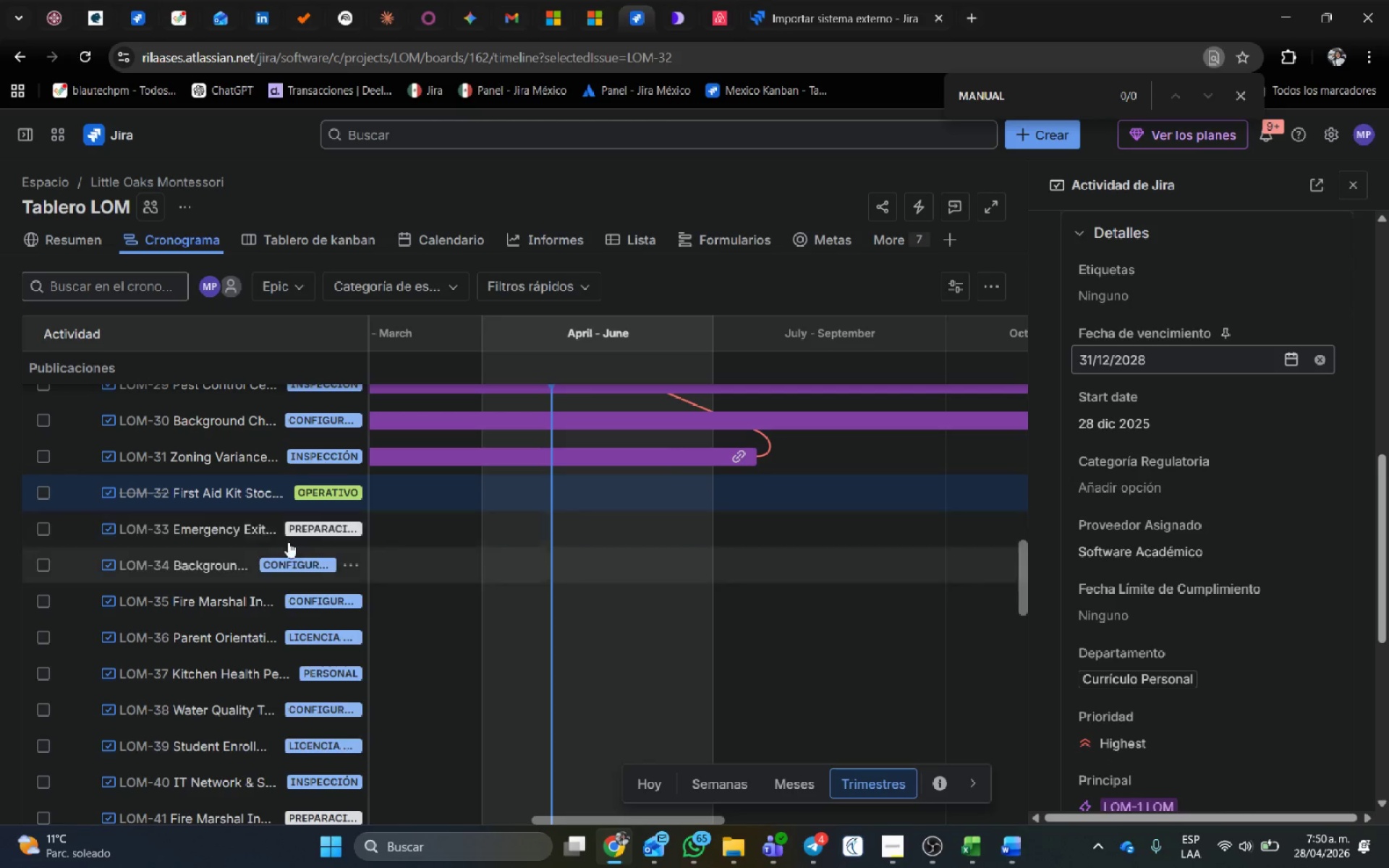 
left_click([227, 529])
 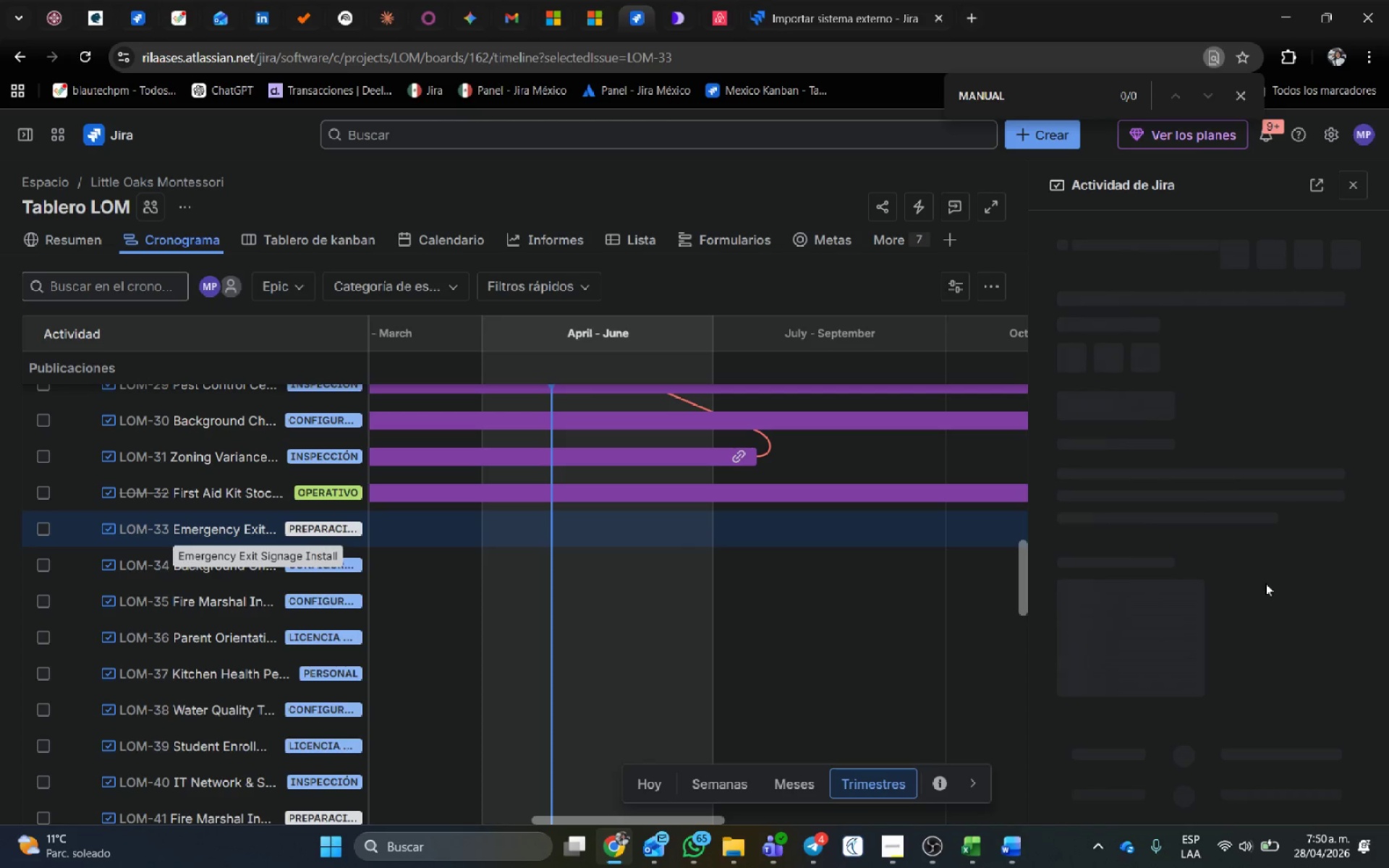 
scroll: coordinate [1252, 562], scroll_direction: down, amount: 13.0
 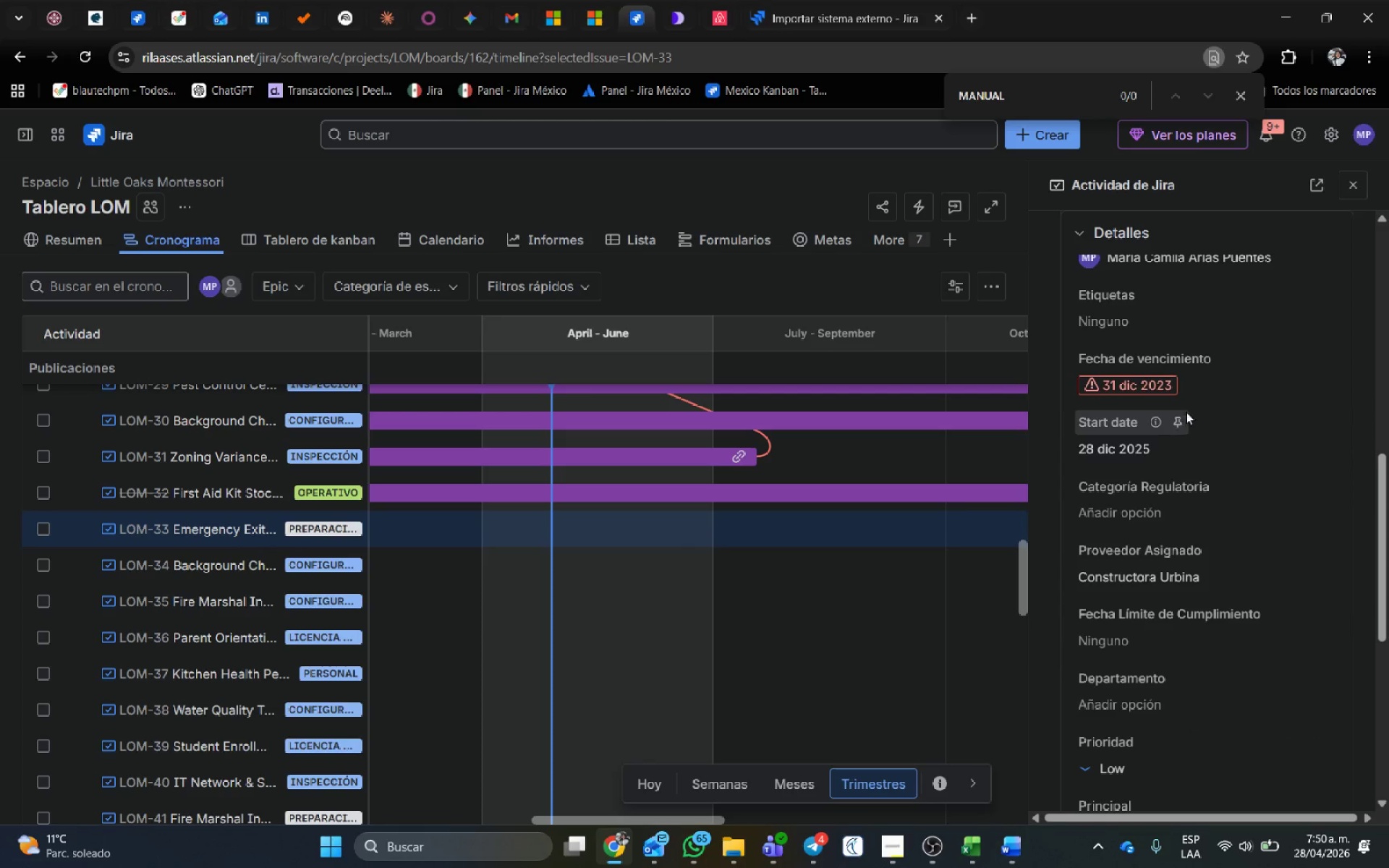 
left_click([1199, 387])
 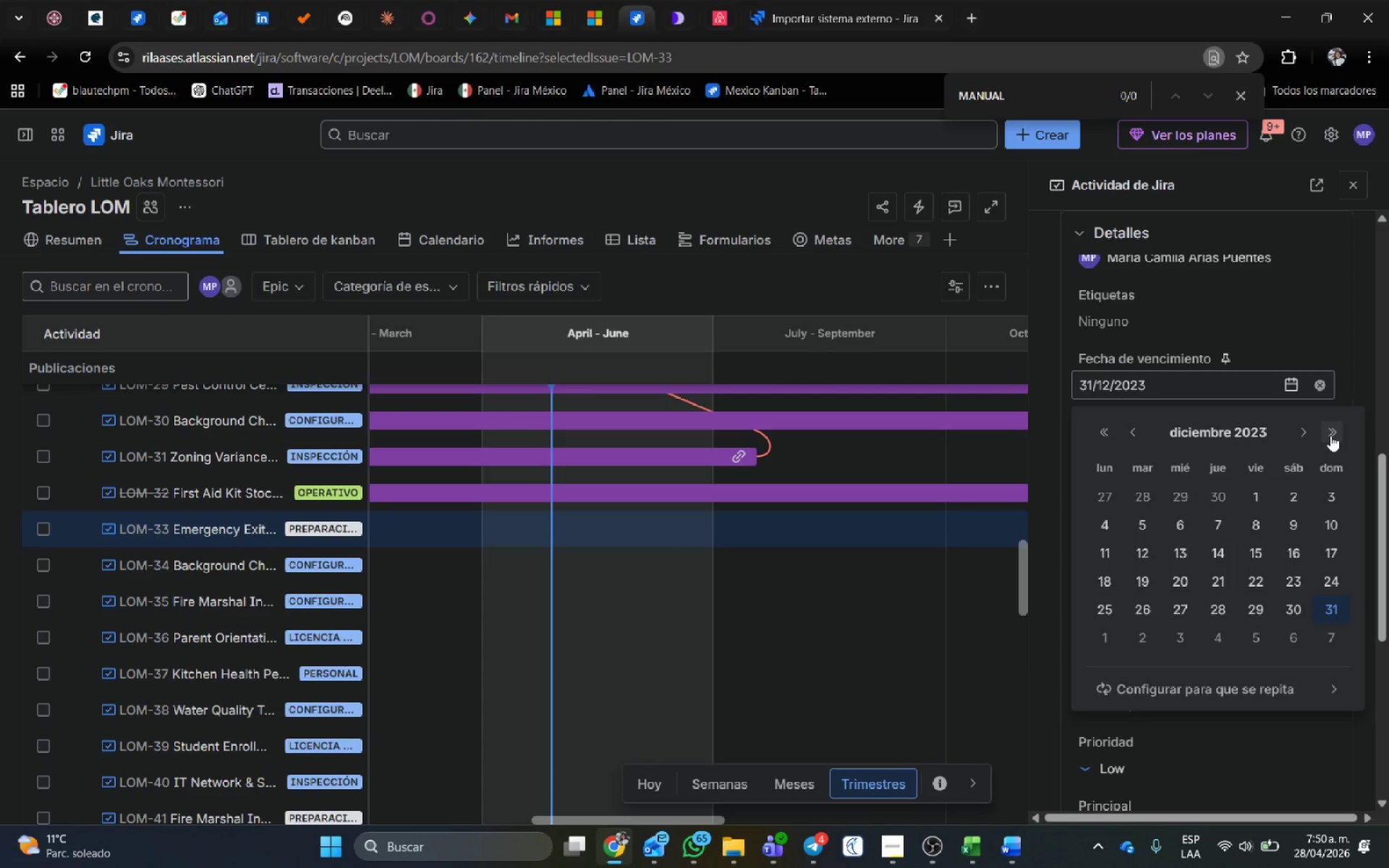 
double_click([1330, 435])
 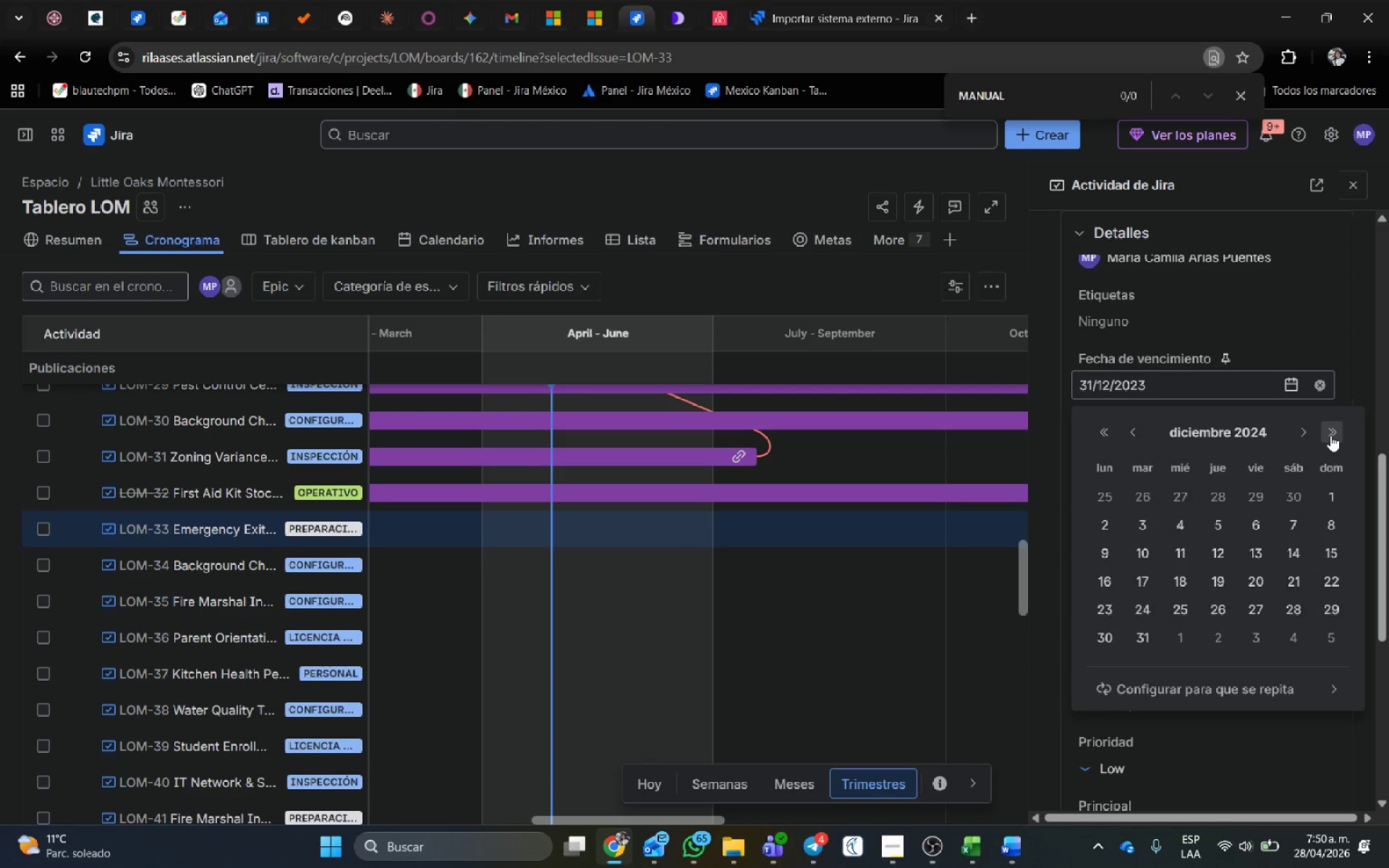 
triple_click([1330, 435])
 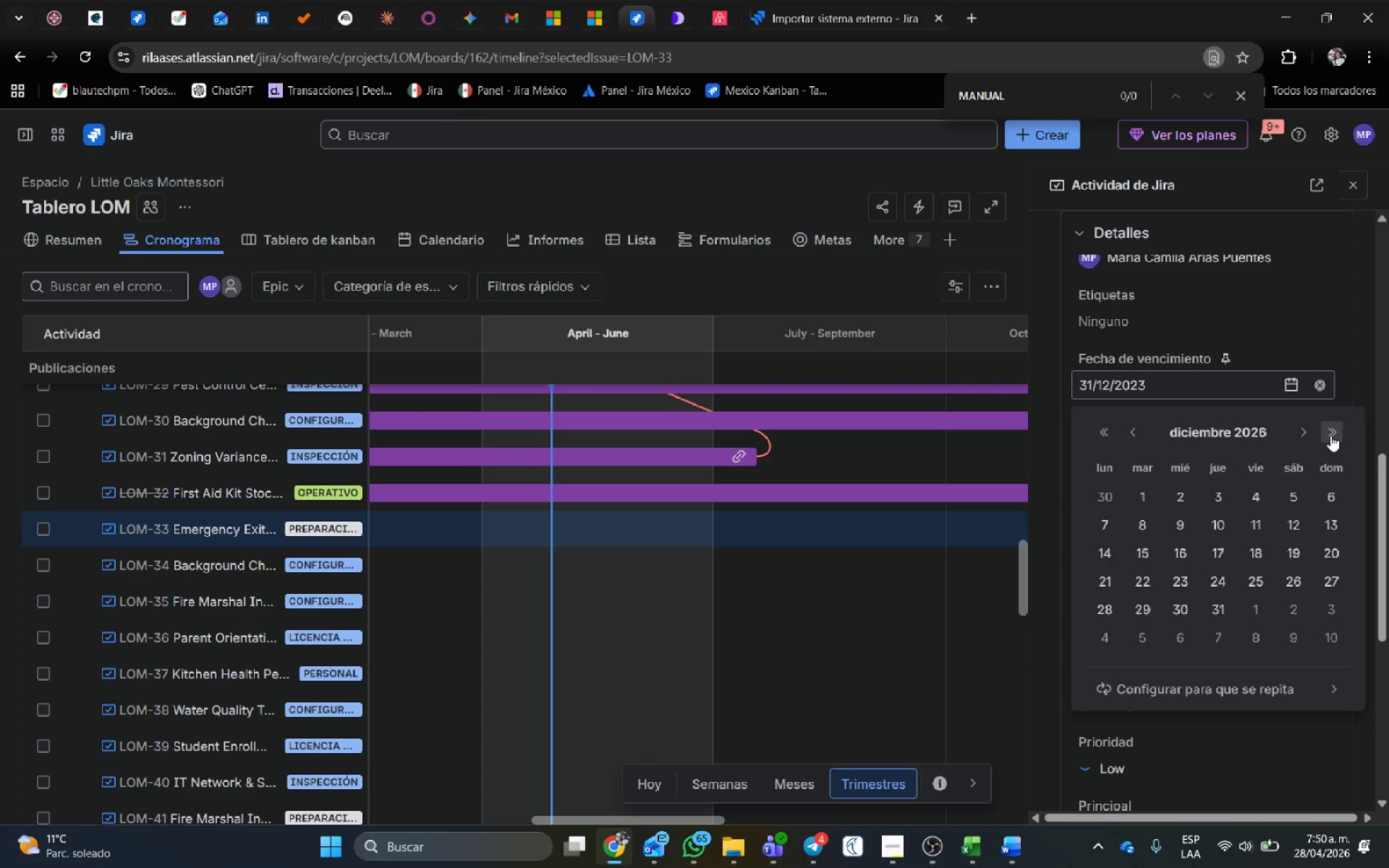 
triple_click([1330, 435])
 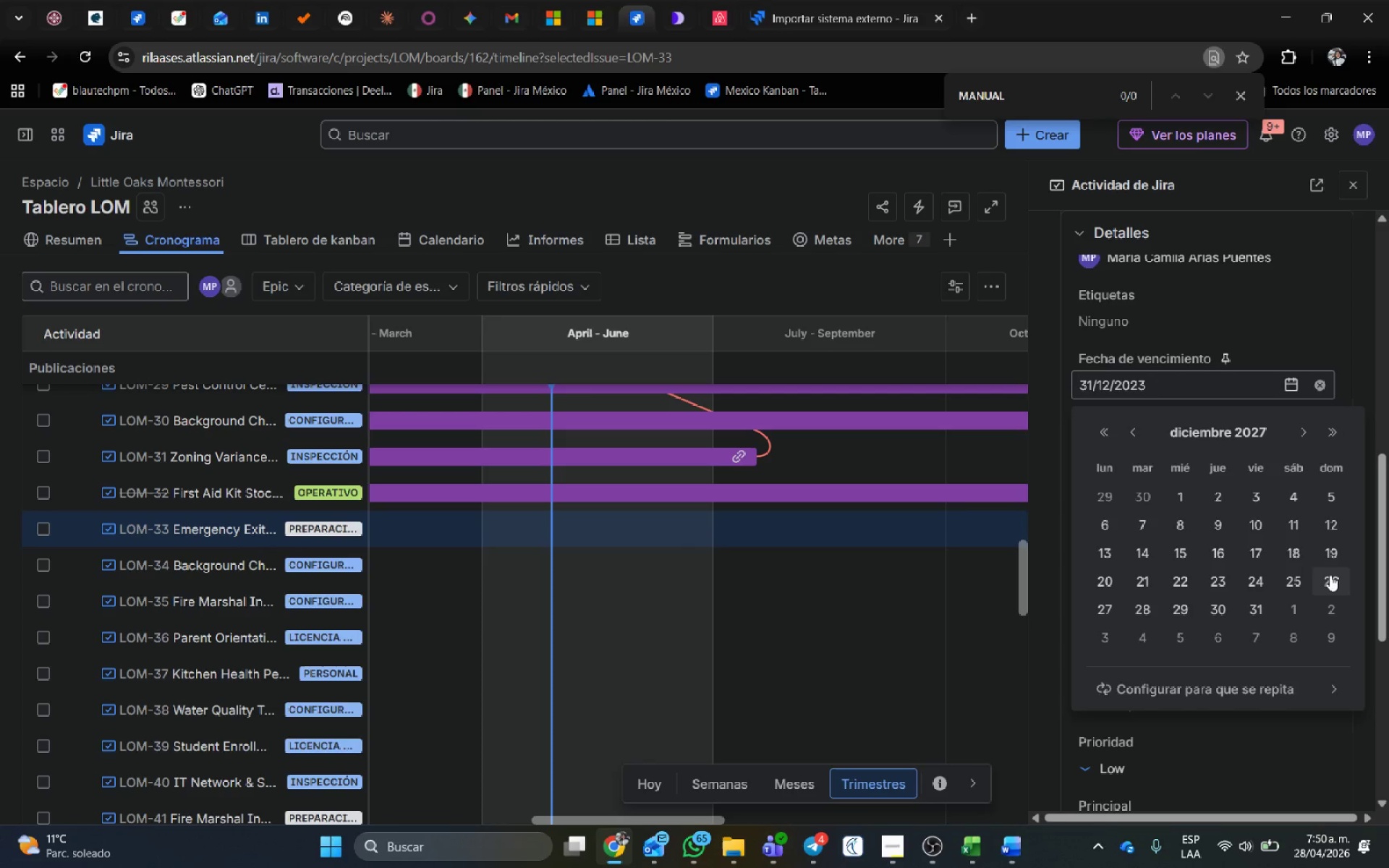 
left_click([1326, 575])
 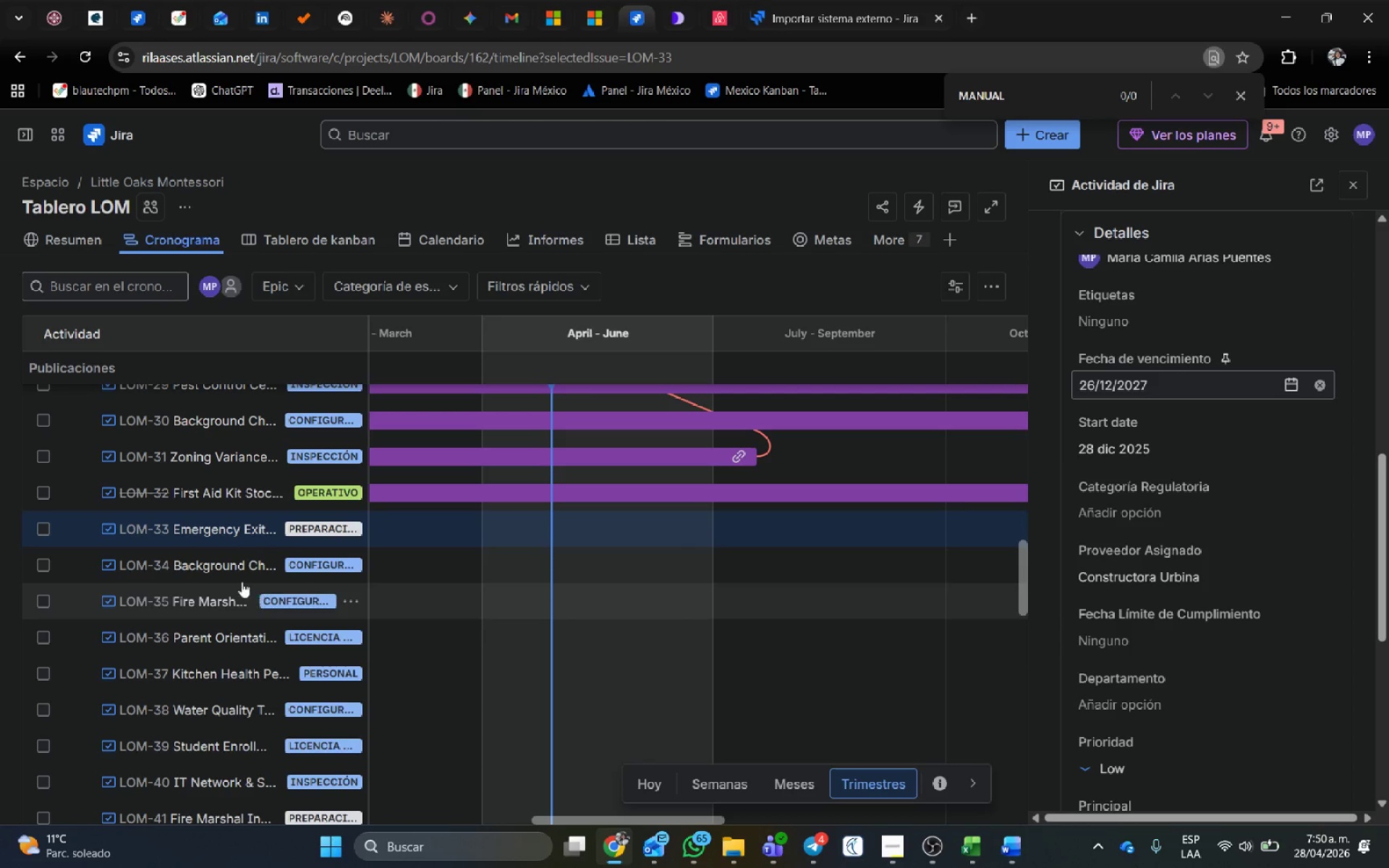 
left_click([234, 566])
 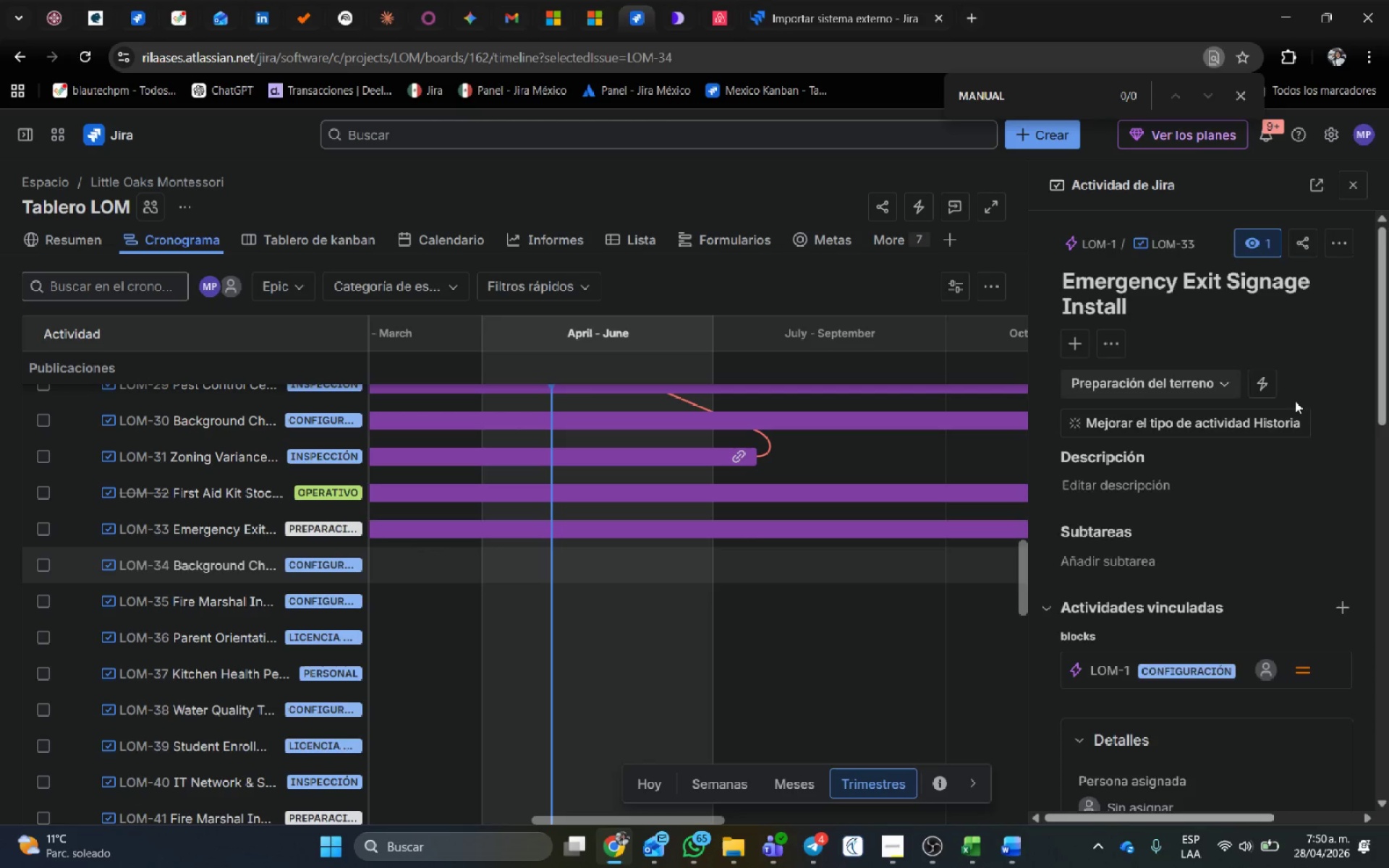 
scroll: coordinate [1297, 531], scroll_direction: down, amount: 8.0
 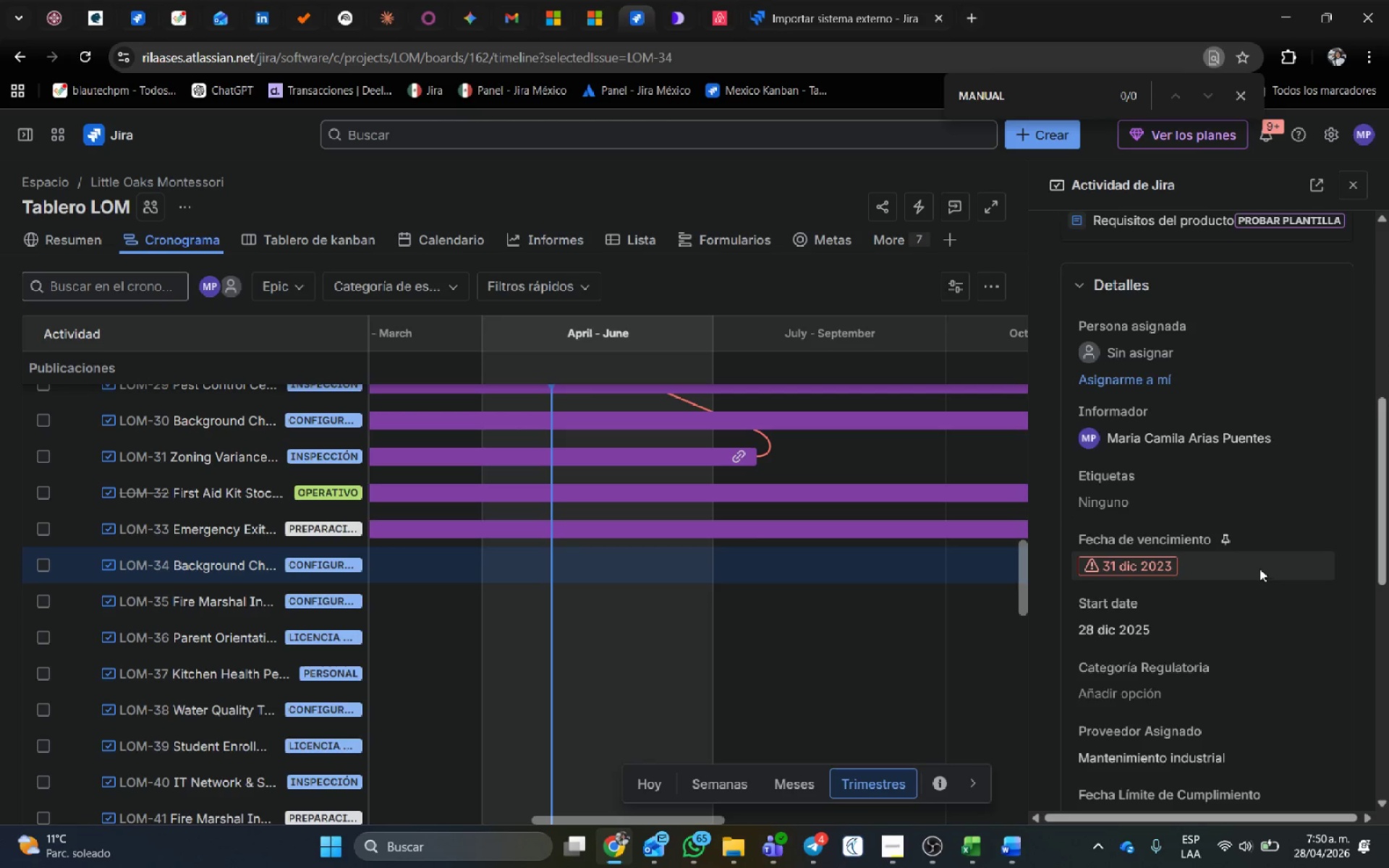 
left_click([1259, 569])
 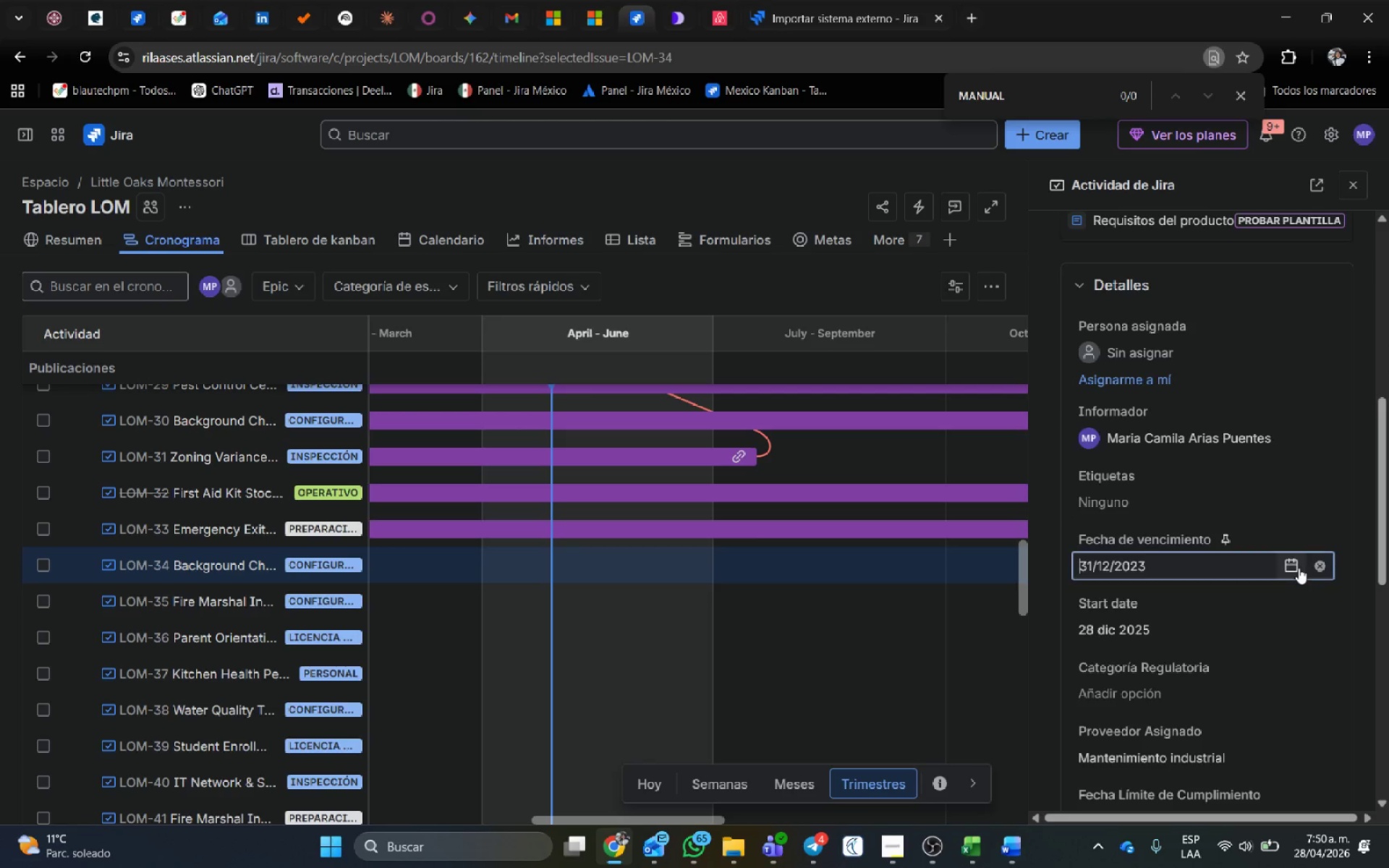 
left_click([1299, 568])
 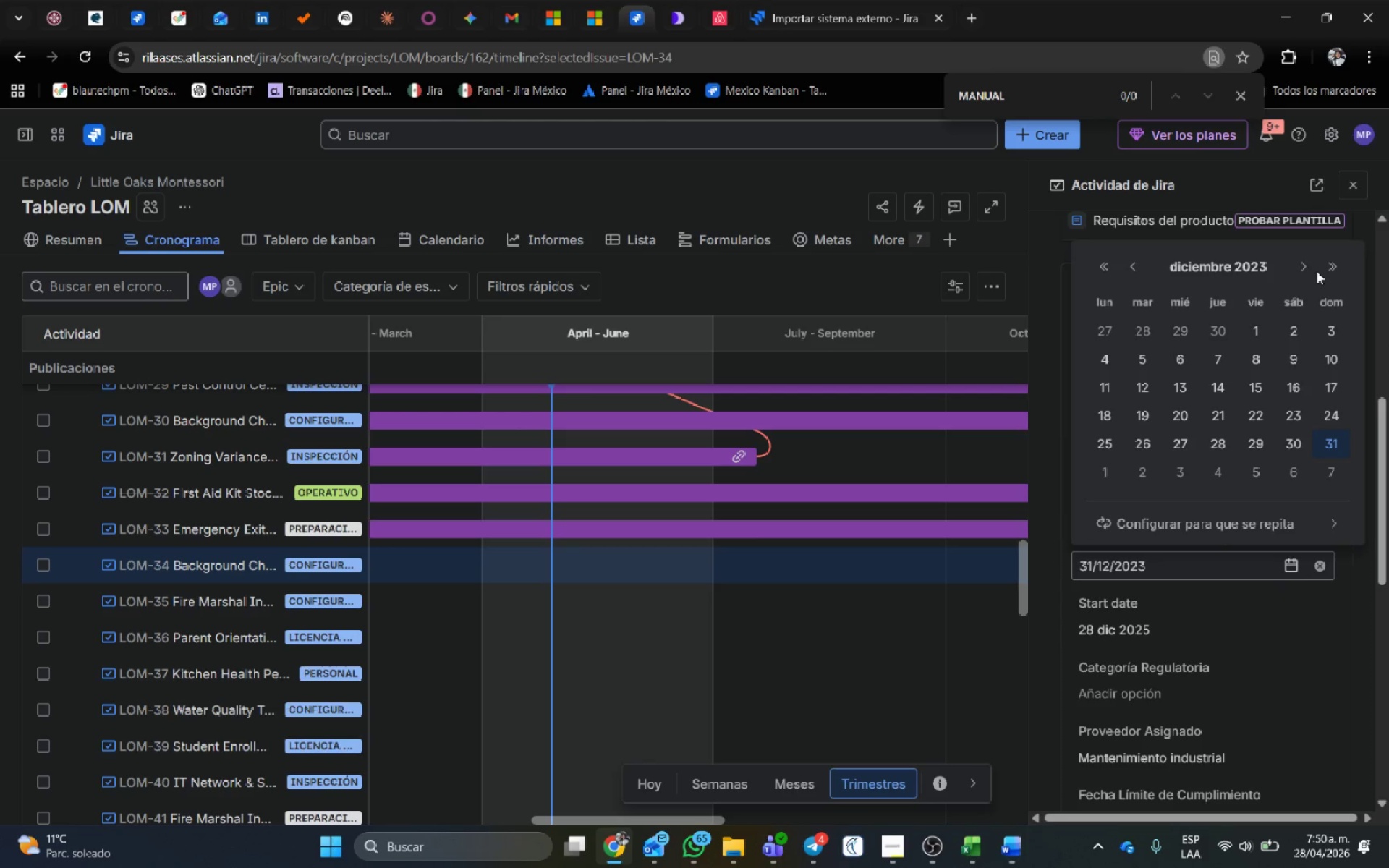 
double_click([1328, 265])
 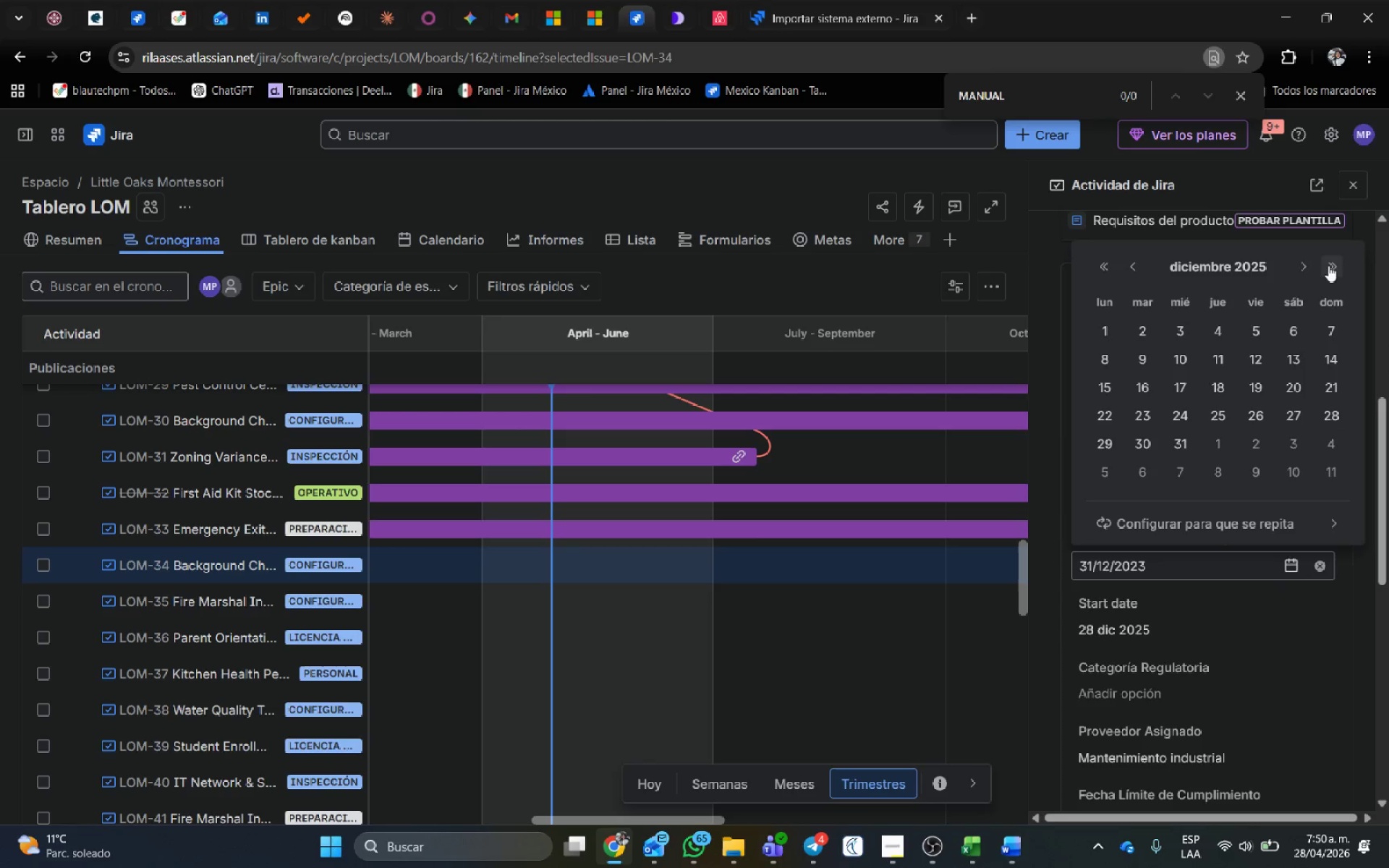 
left_click([1328, 265])
 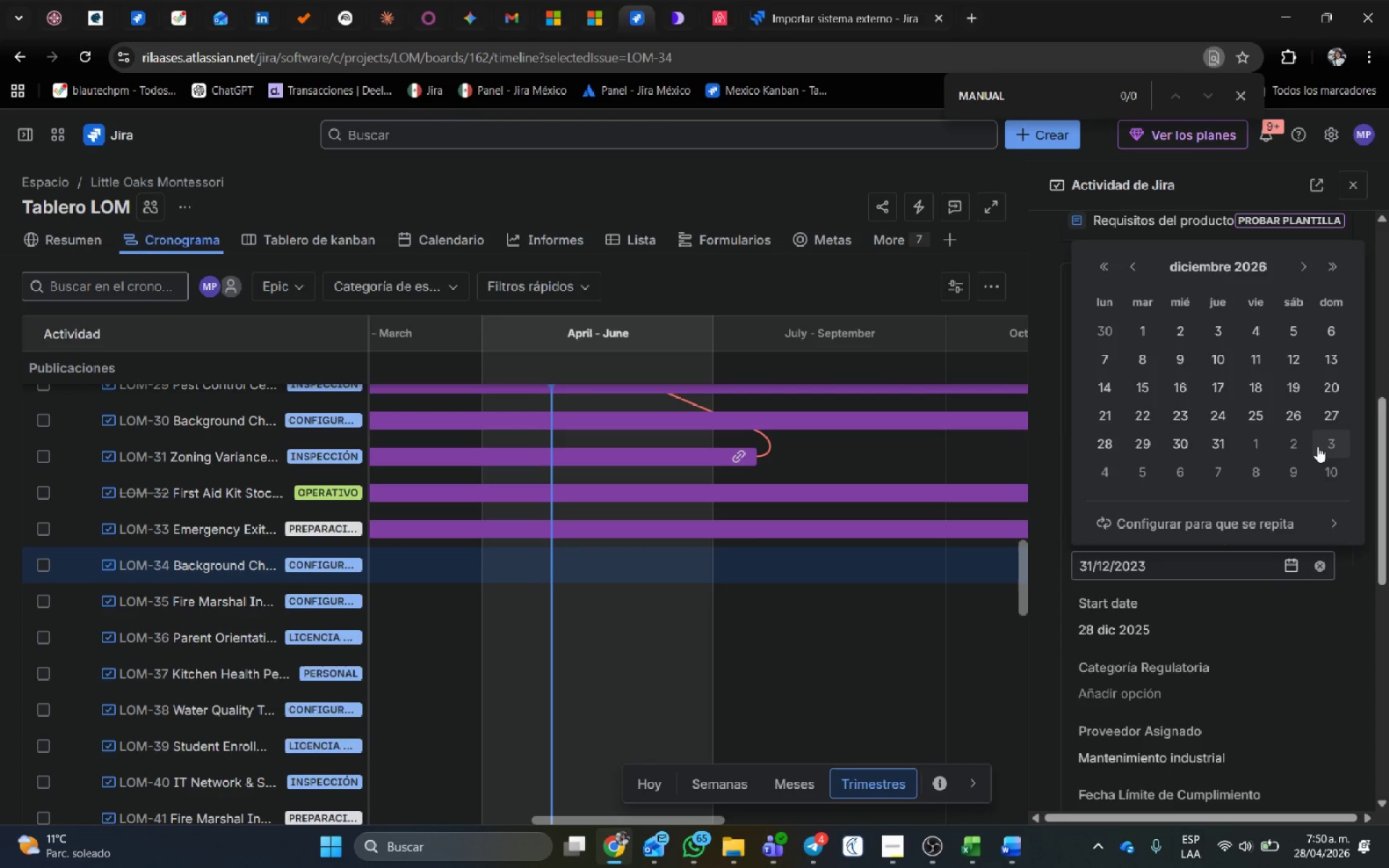 
left_click([1317, 447])
 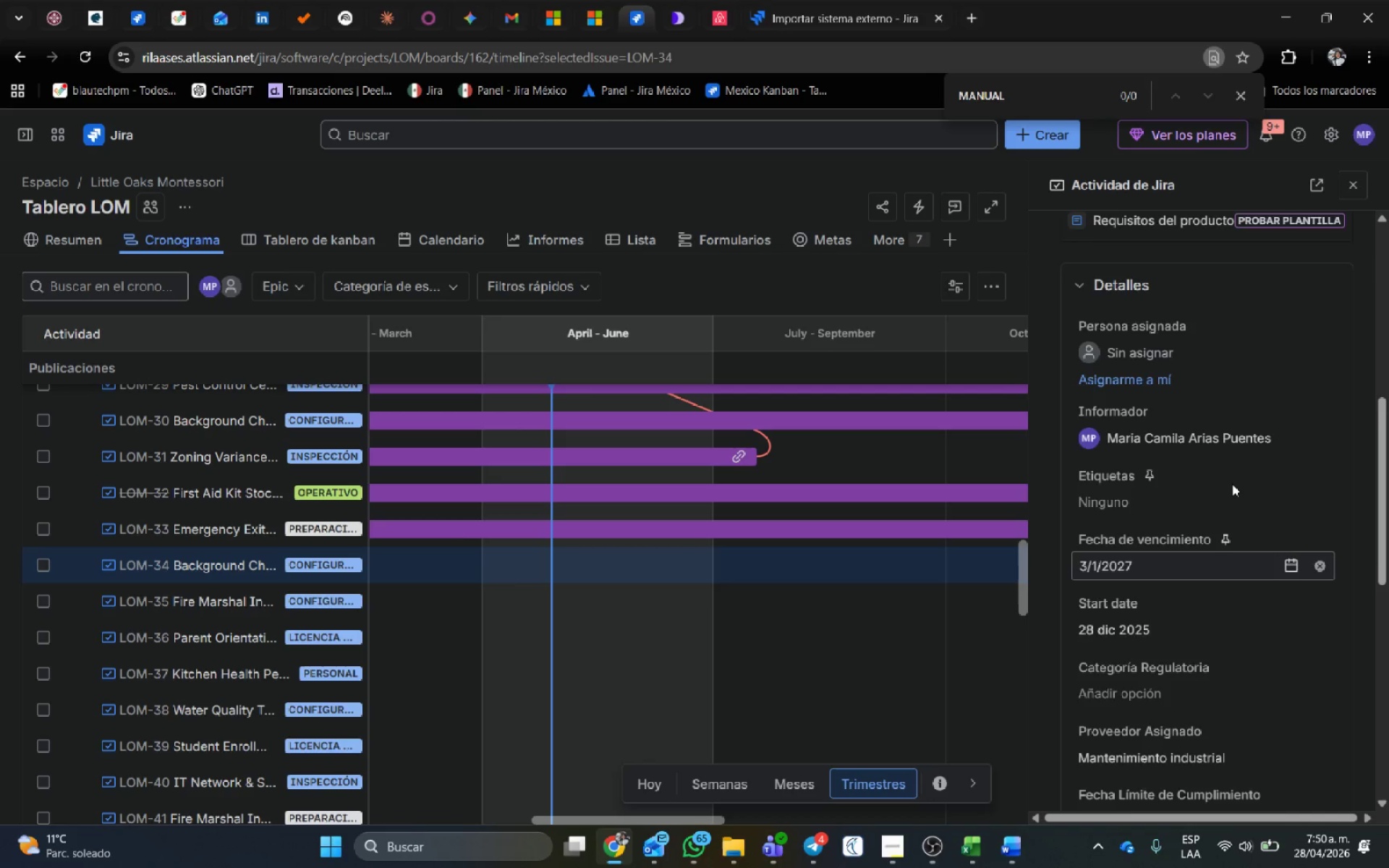 
scroll: coordinate [1232, 484], scroll_direction: down, amount: 1.0
 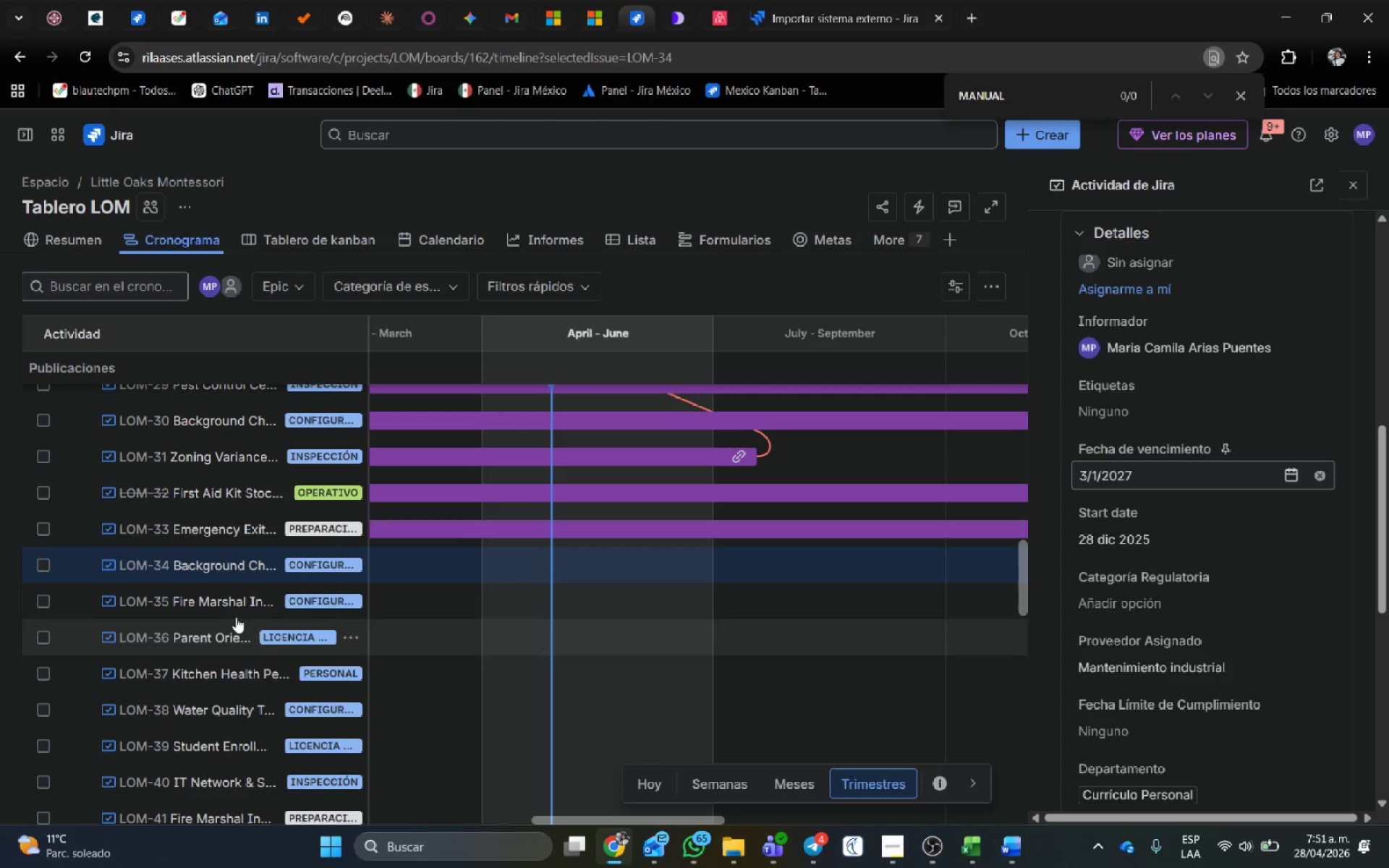 
left_click([235, 596])
 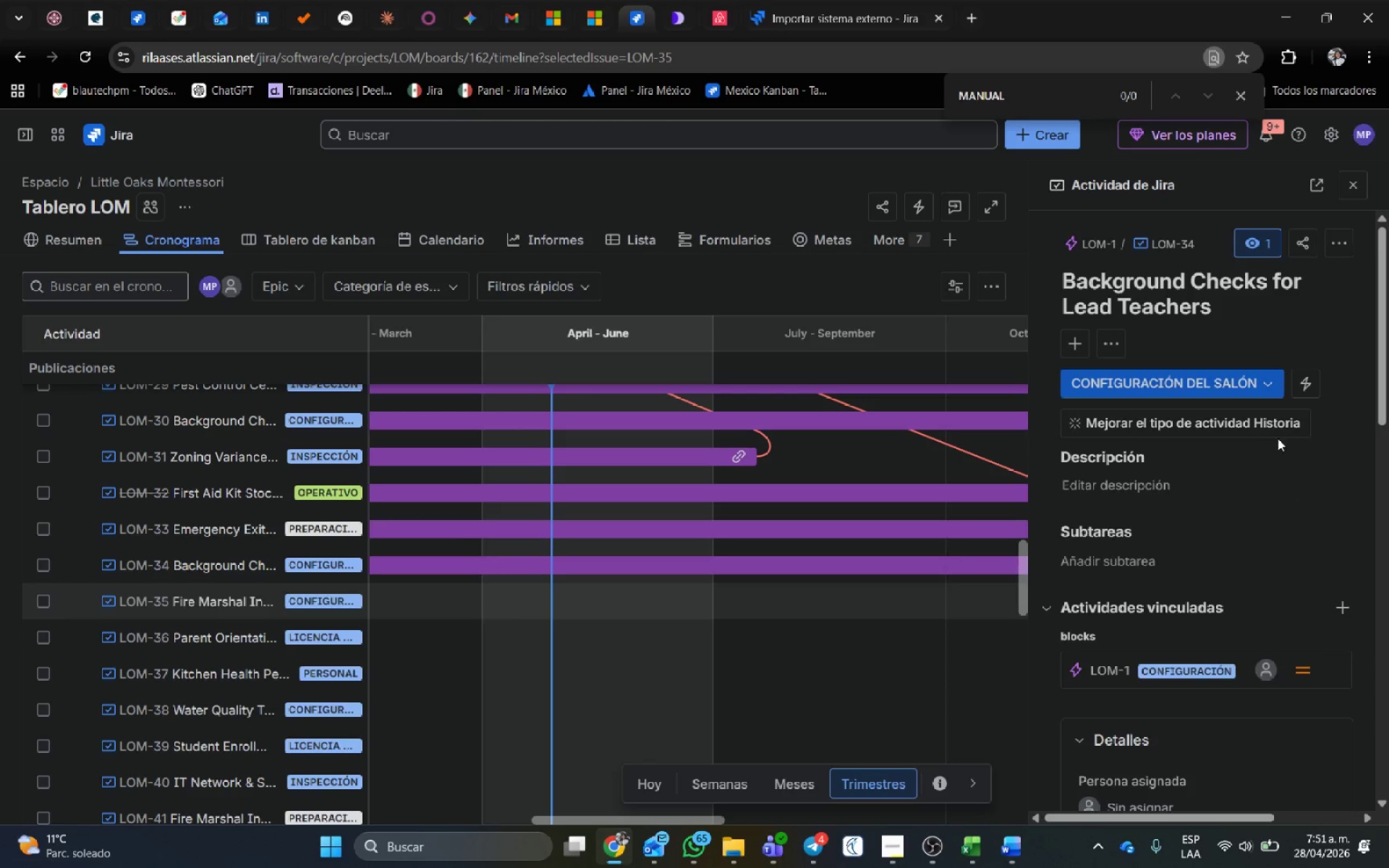 
scroll: coordinate [1278, 550], scroll_direction: down, amount: 10.0
 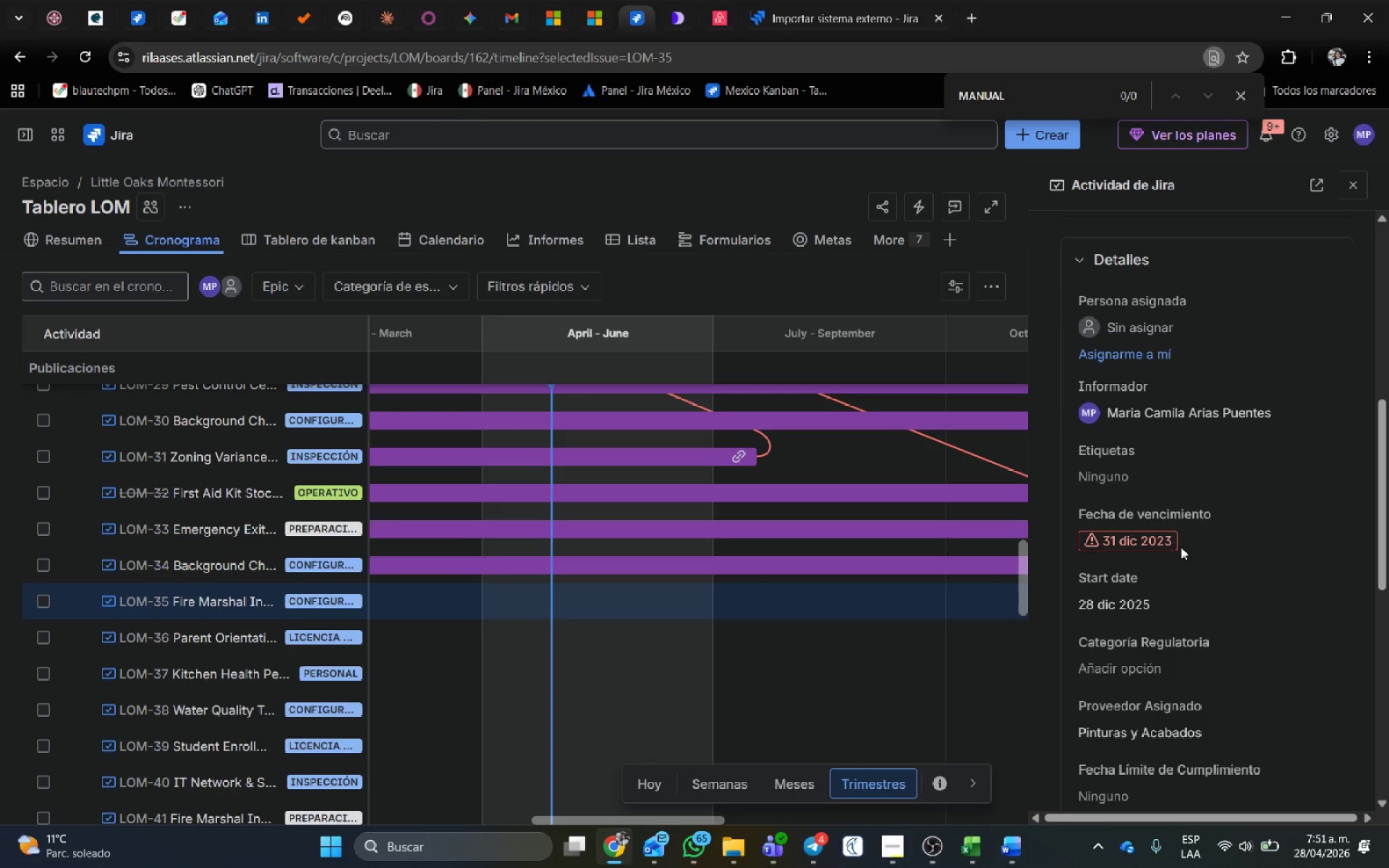 
left_click([1192, 537])
 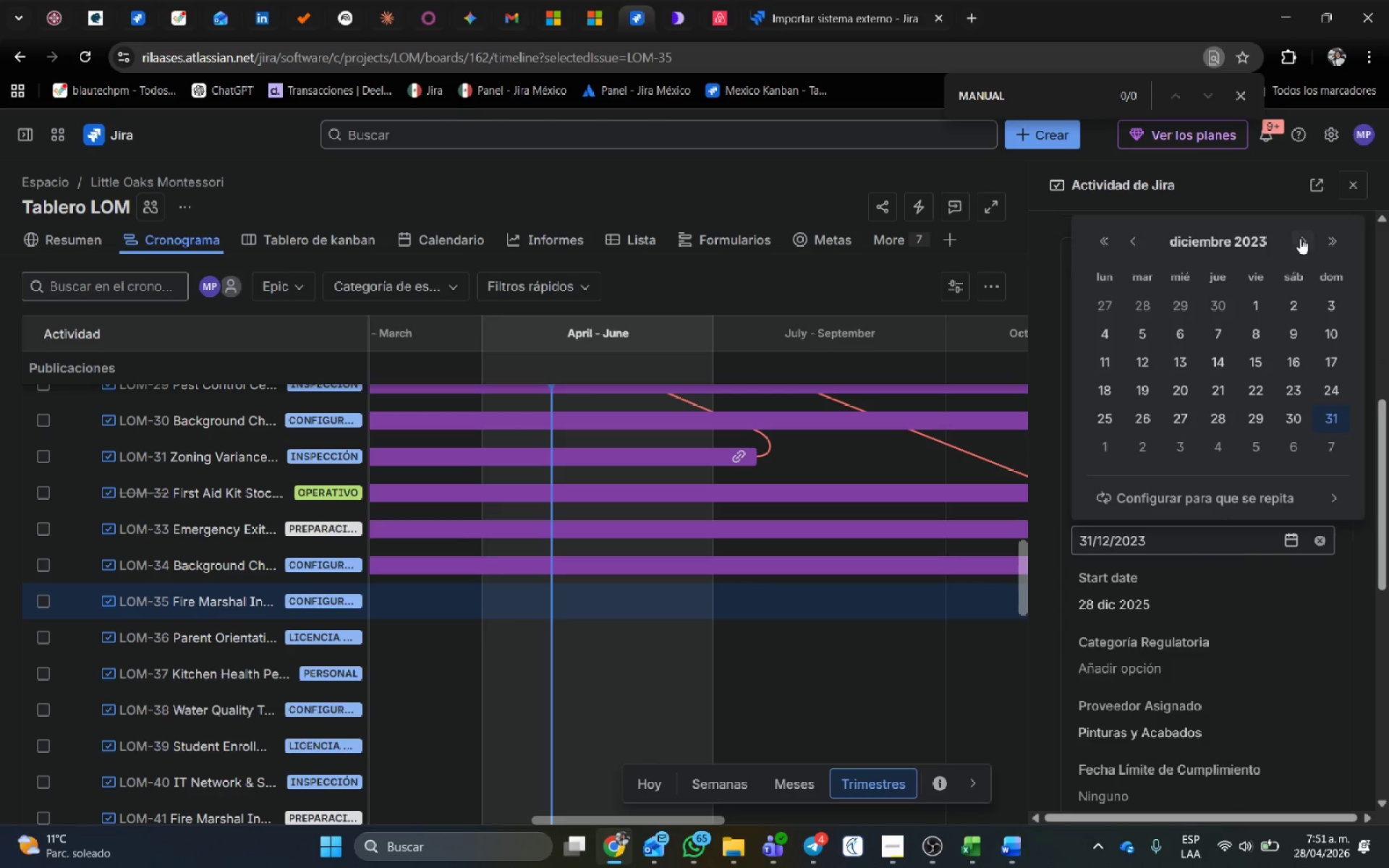 
double_click([1338, 237])
 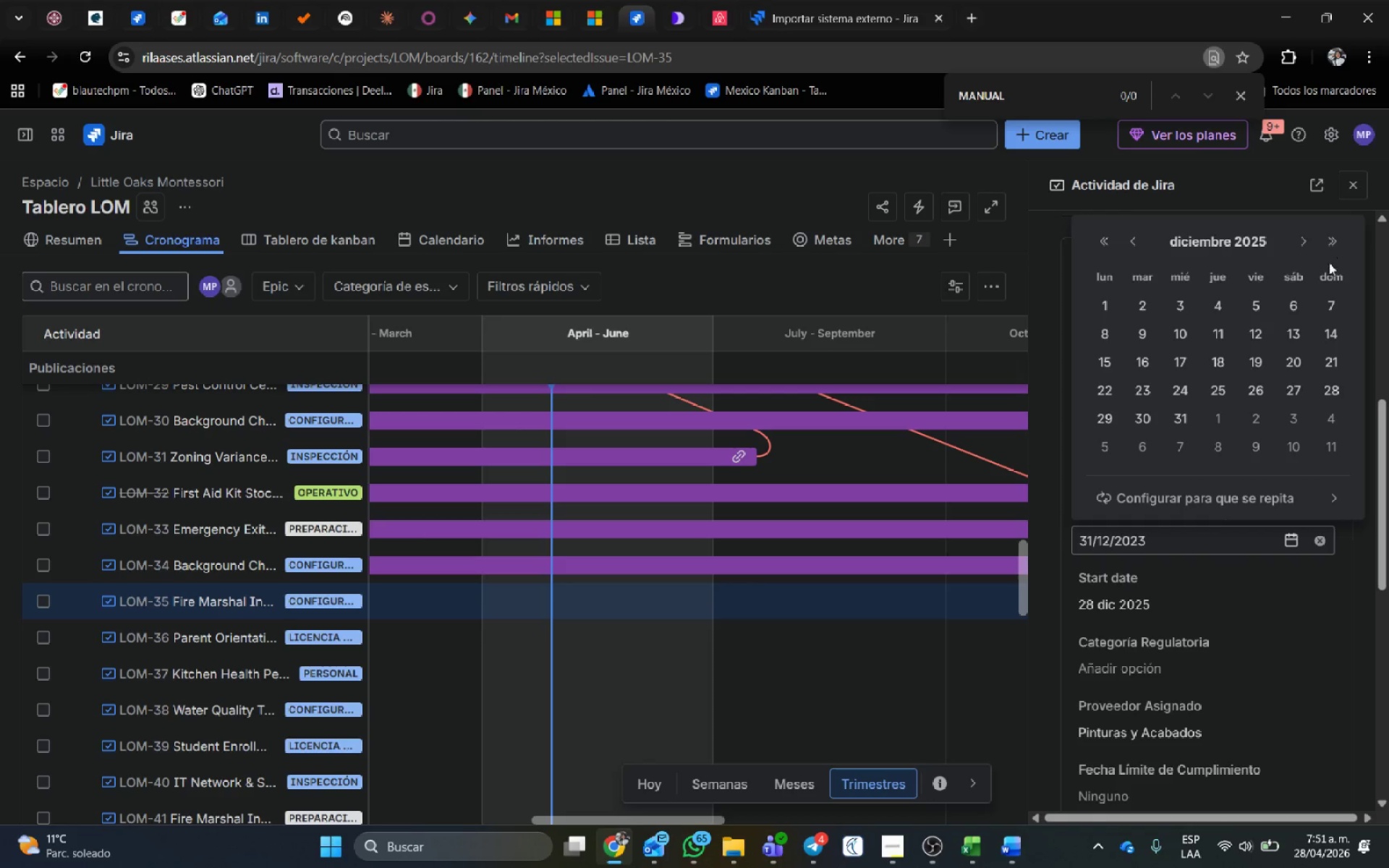 
left_click([1331, 439])
 